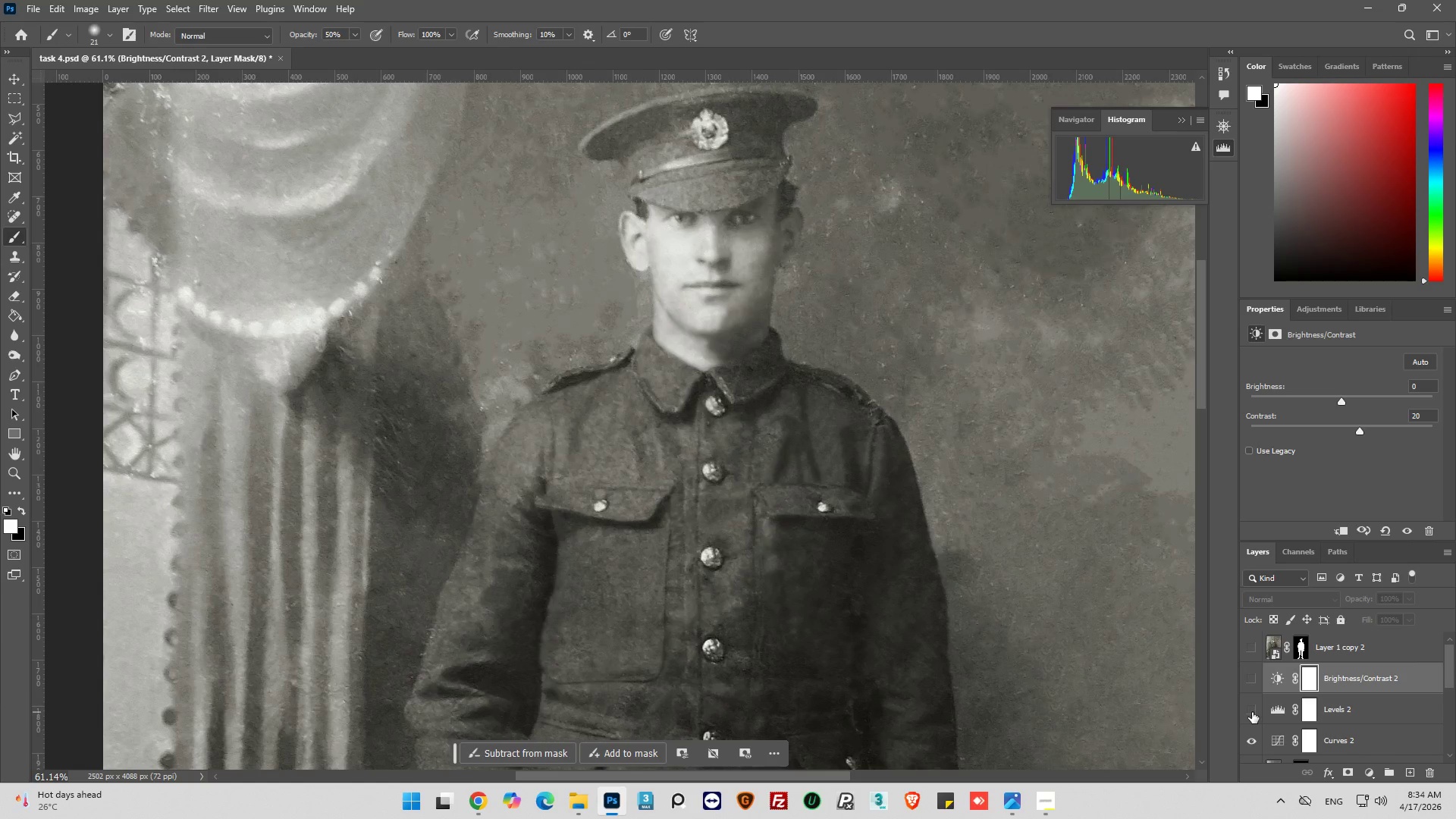 
left_click([1252, 712])
 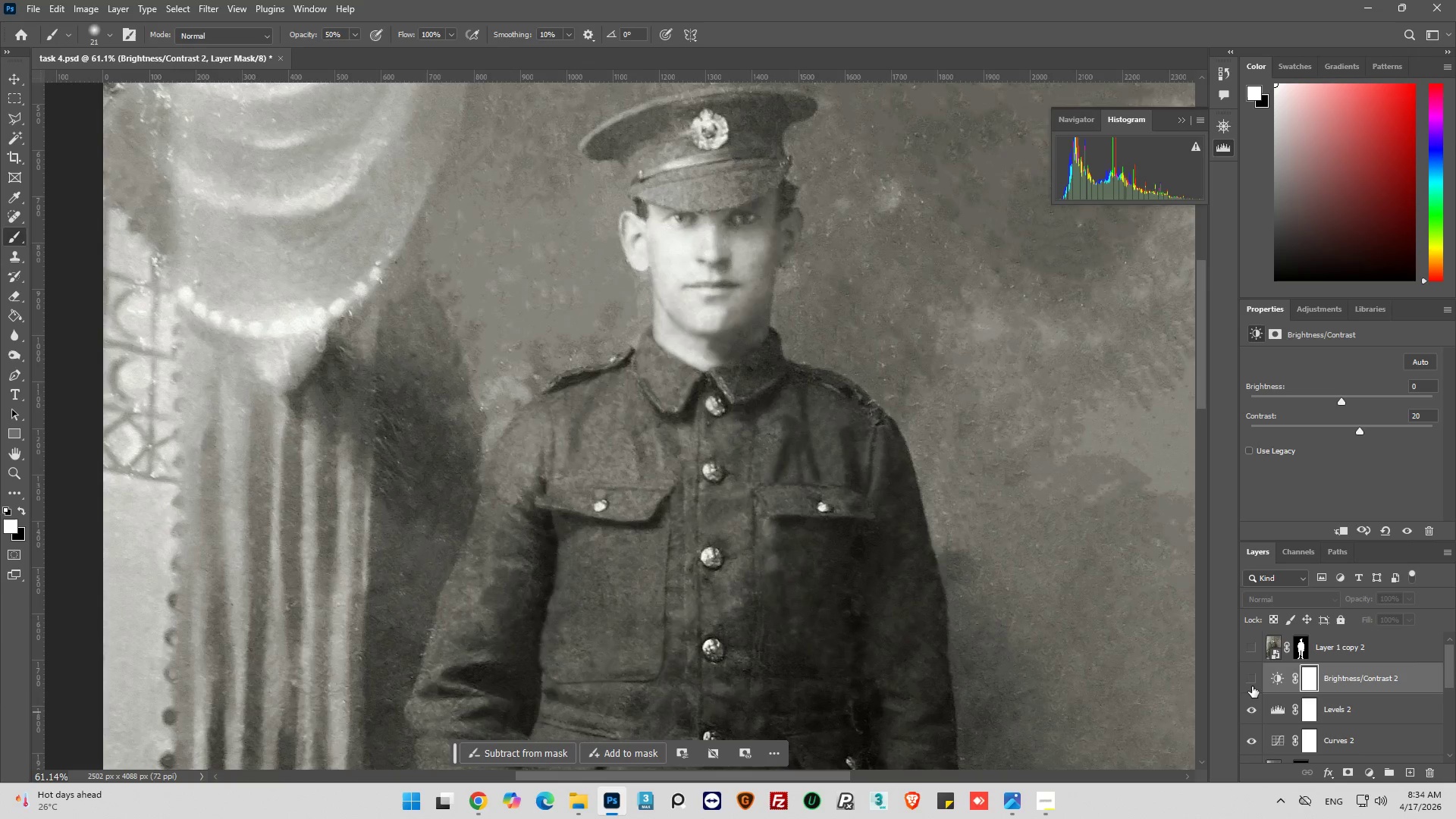 
left_click([1251, 677])
 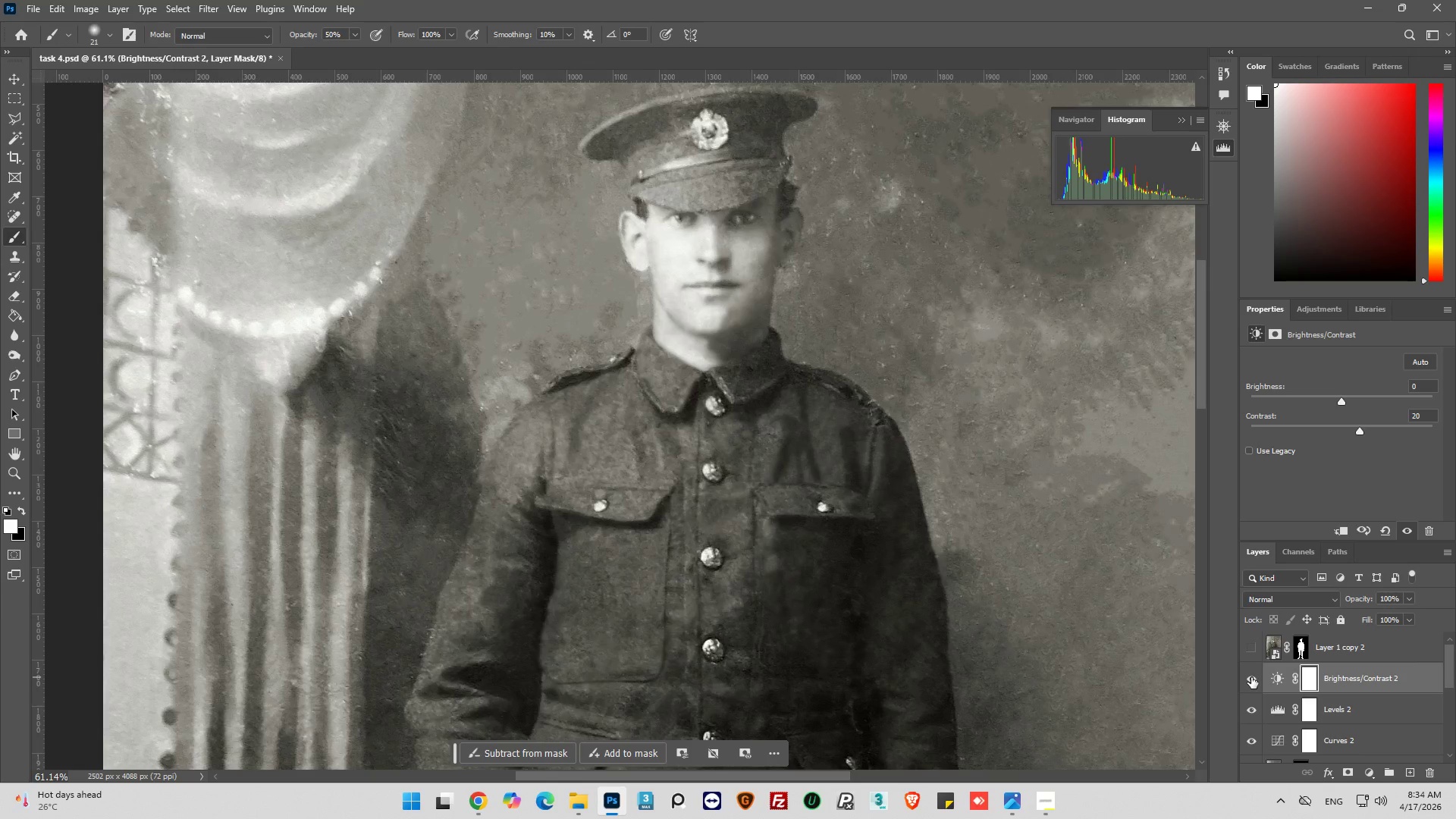 
left_click([1251, 677])
 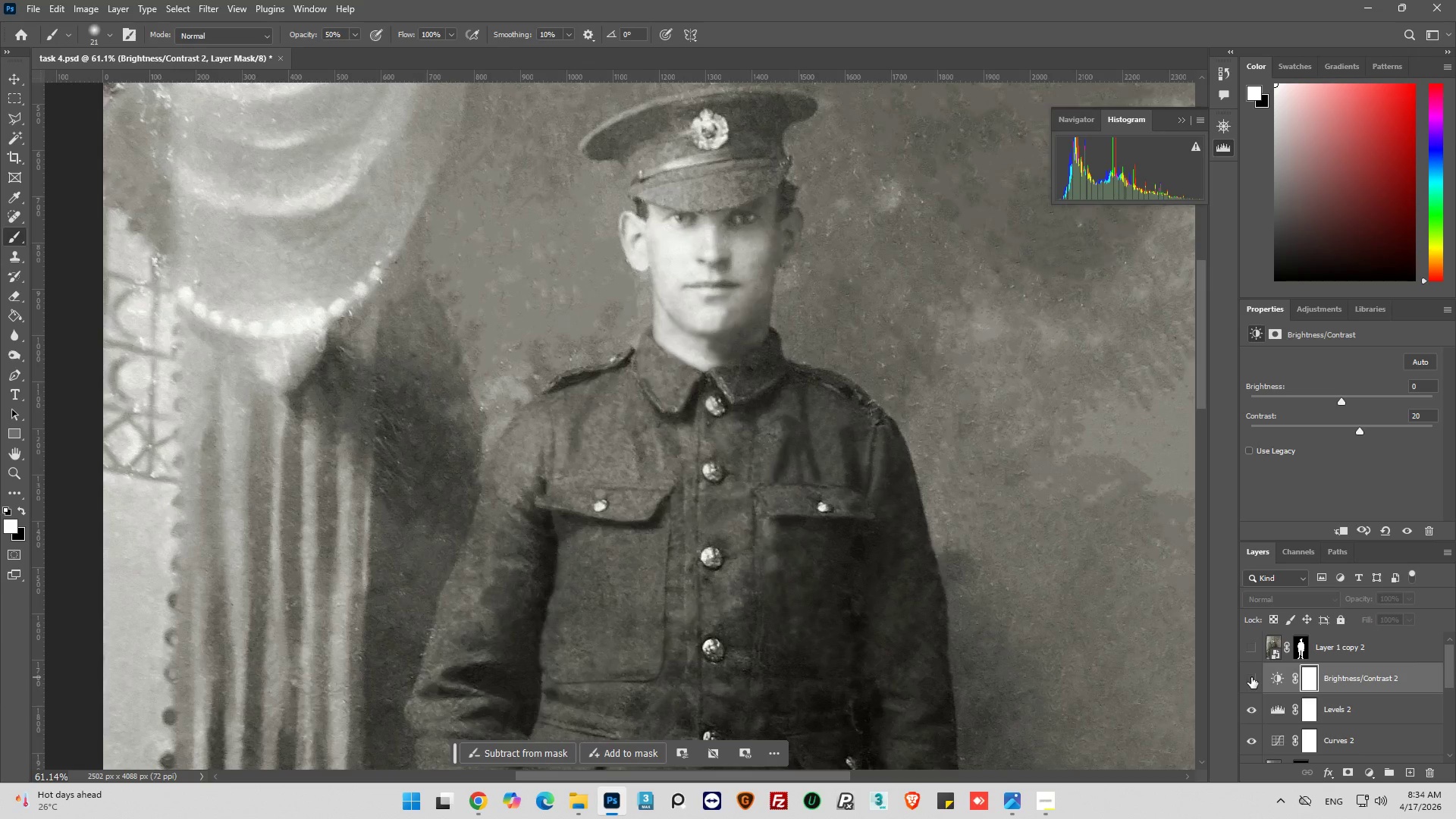 
left_click([1251, 677])
 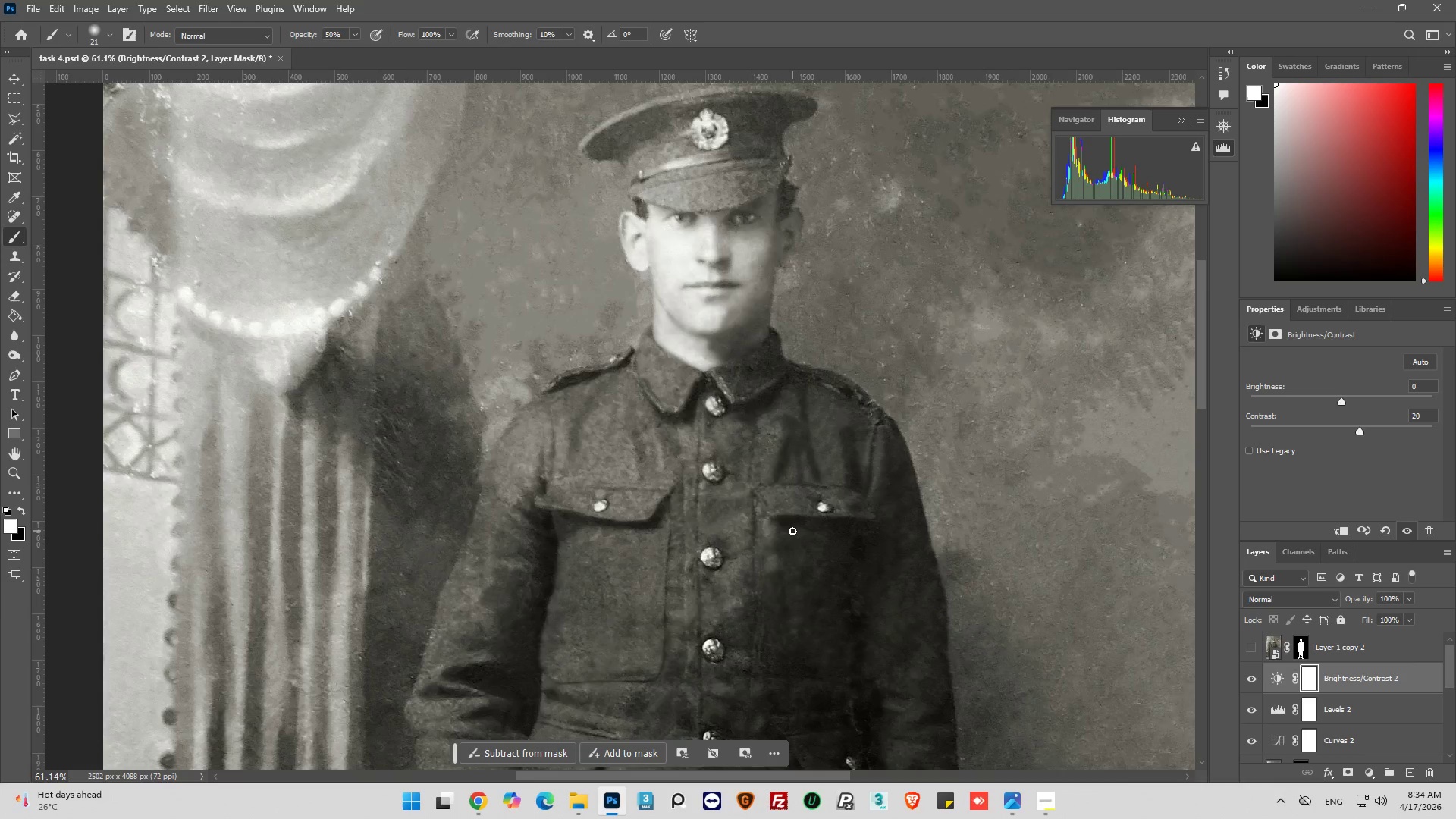 
key(Alt+AltLeft)
 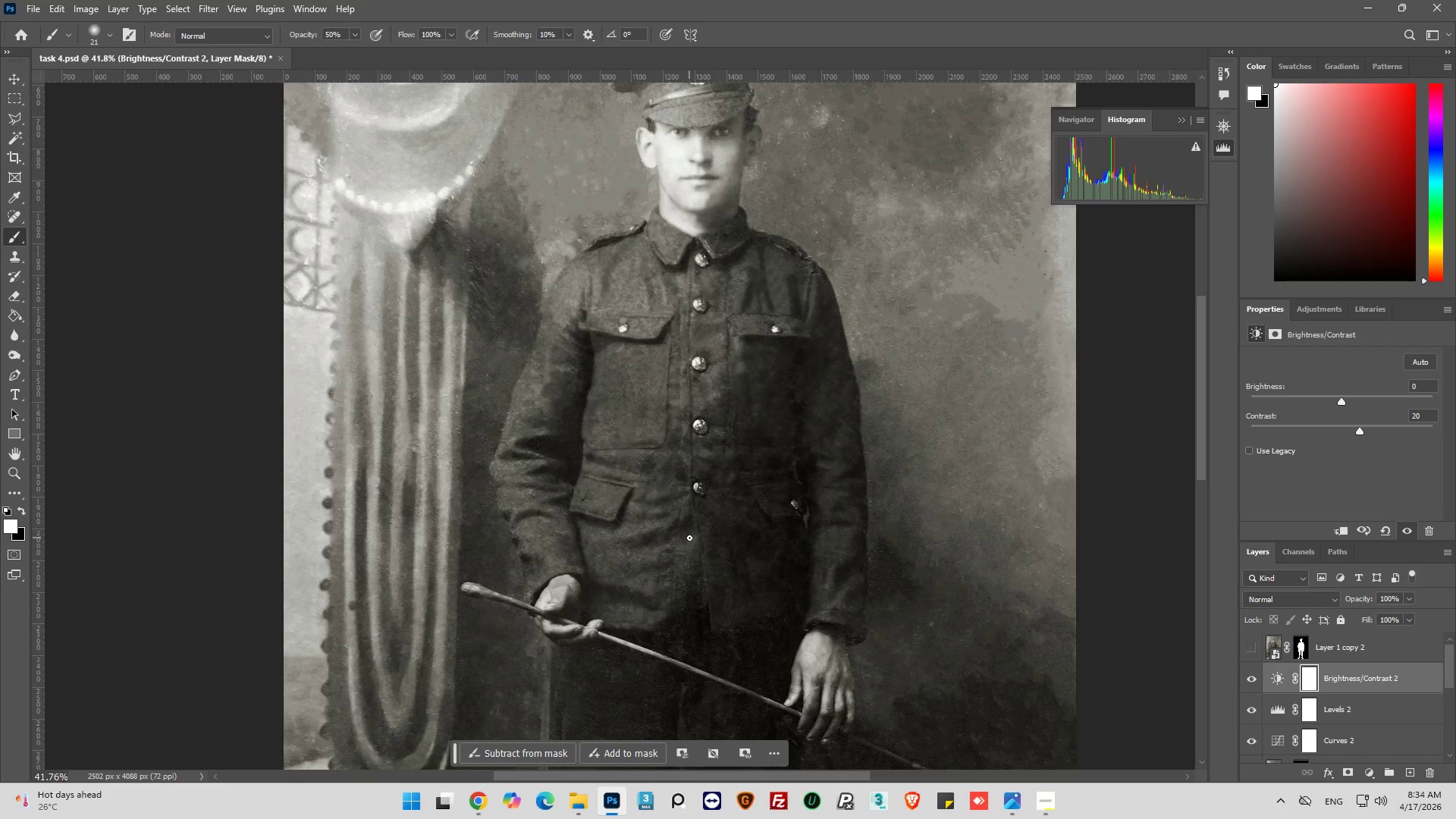 
key(Alt+AltLeft)
 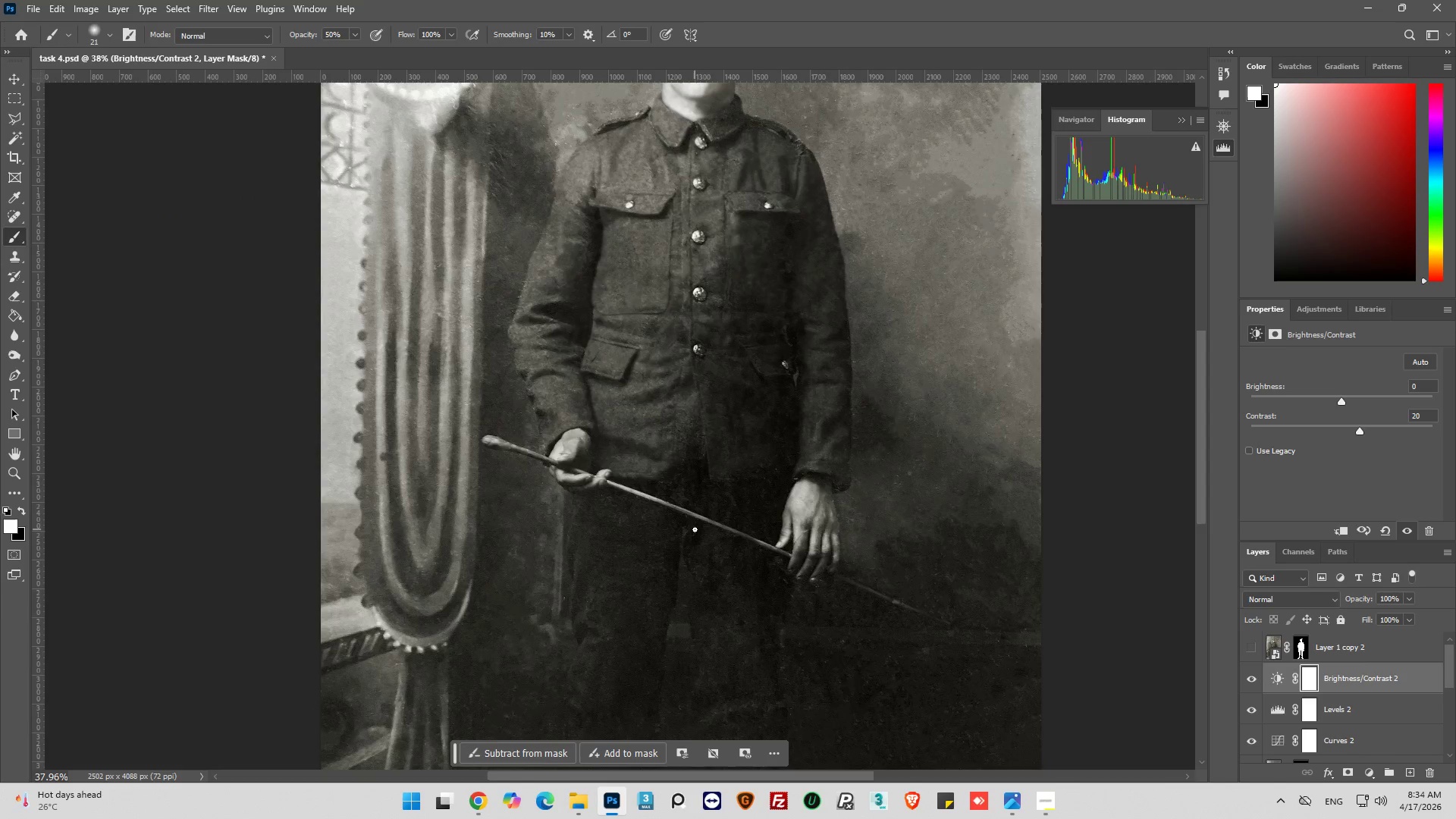 
key(Alt+AltLeft)
 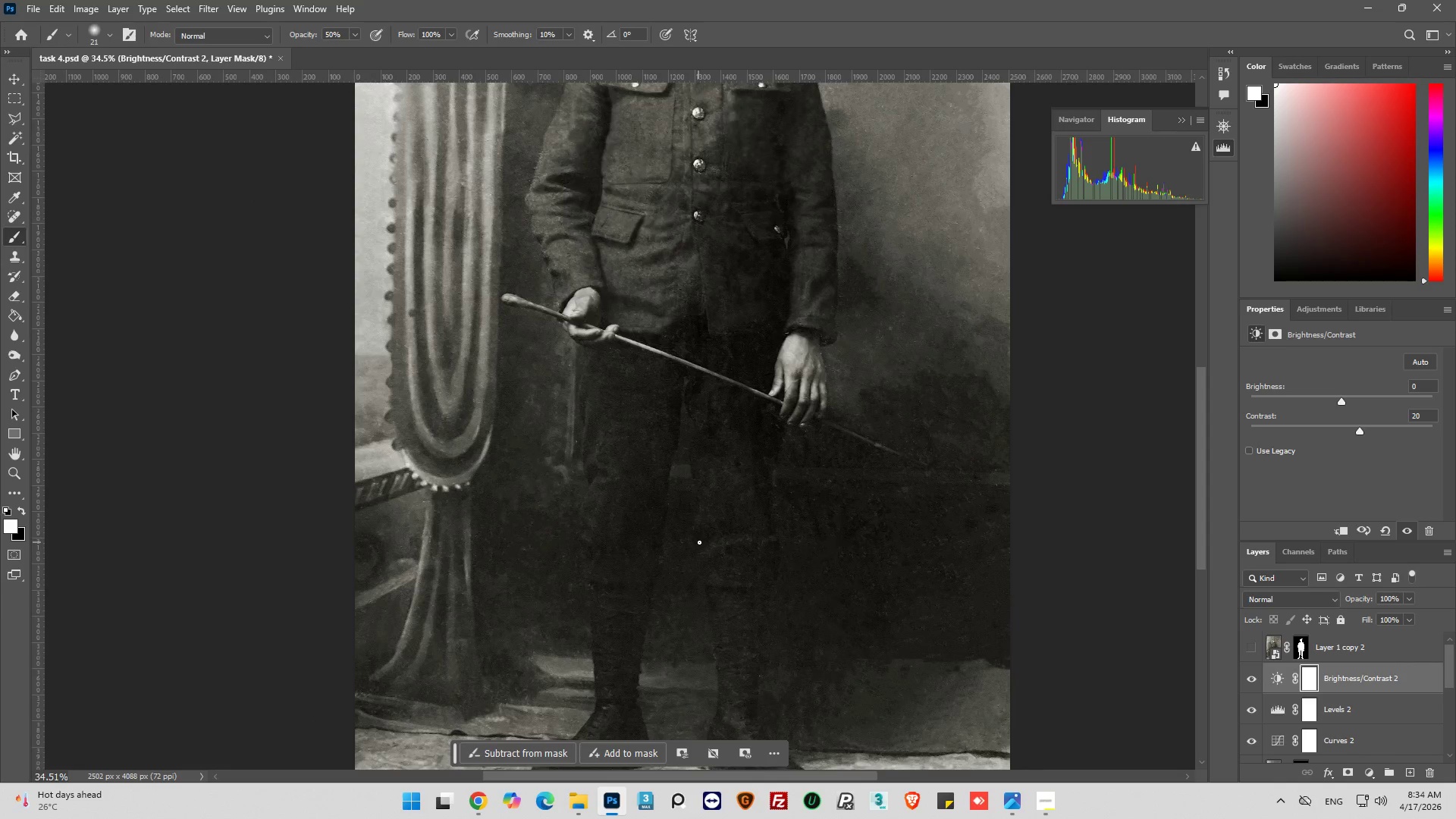 
key(Alt+AltLeft)
 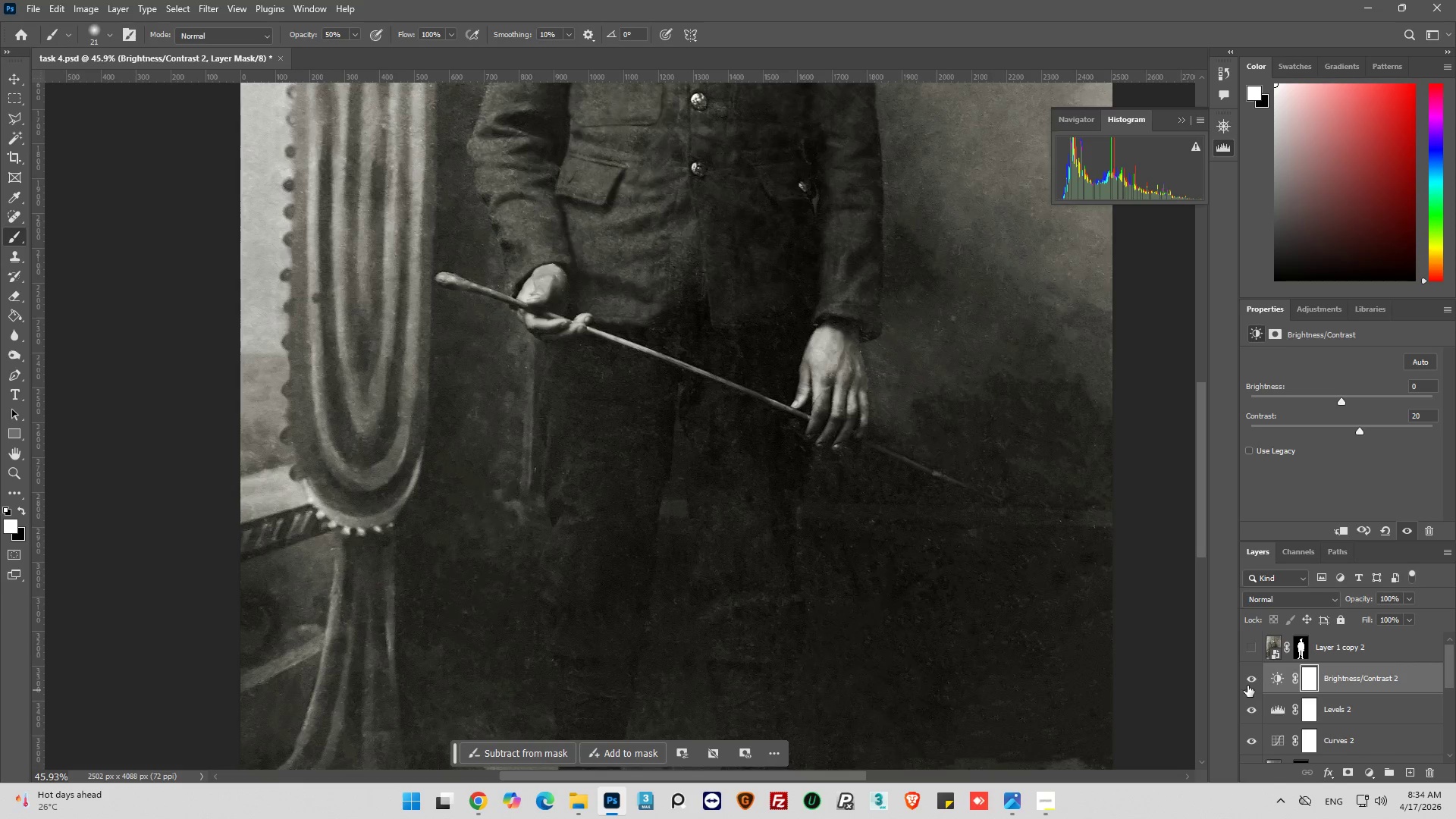 
scroll: coordinate [699, 542], scroll_direction: down, amount: 40.0
 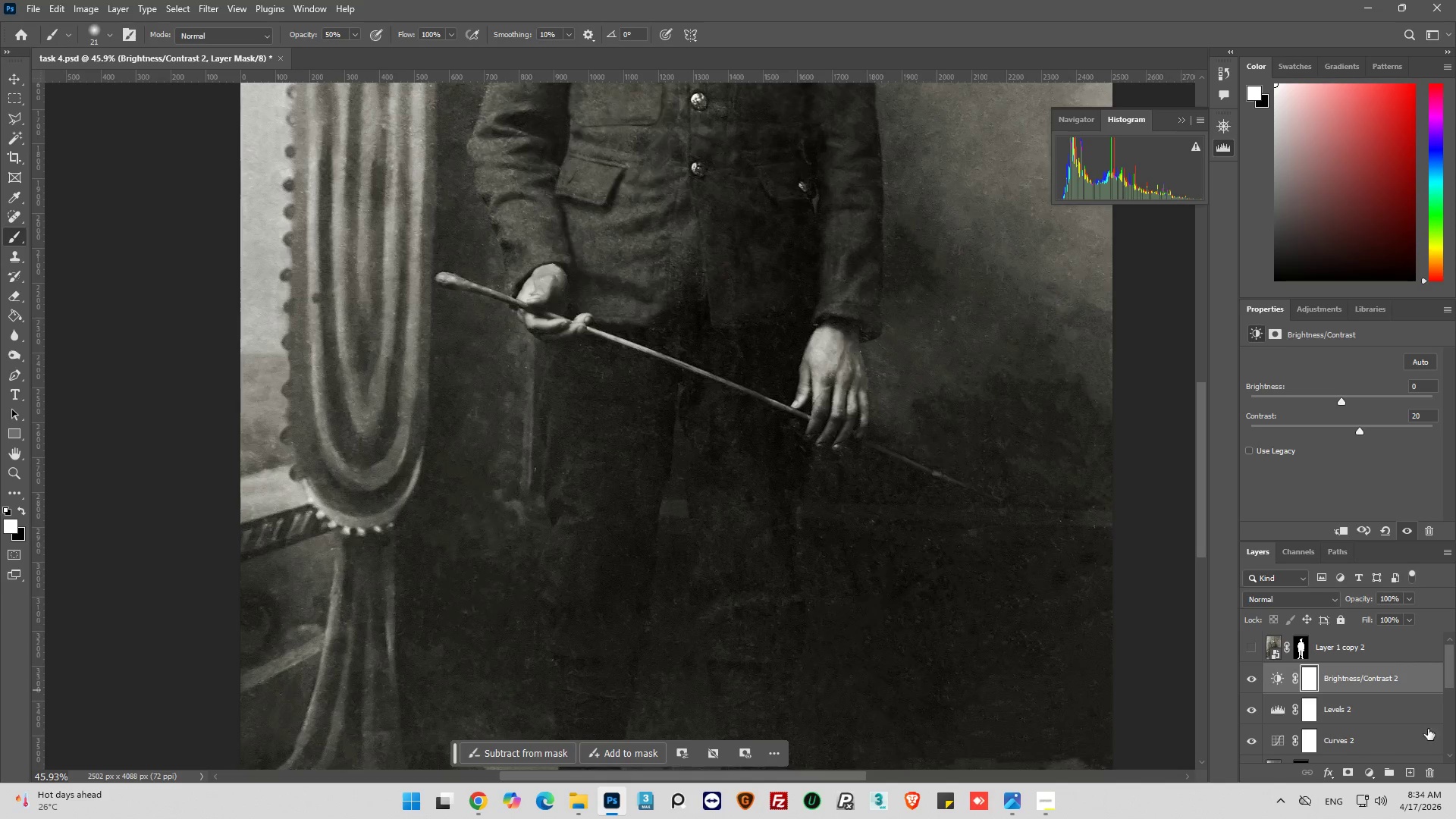 
left_click([1250, 682])
 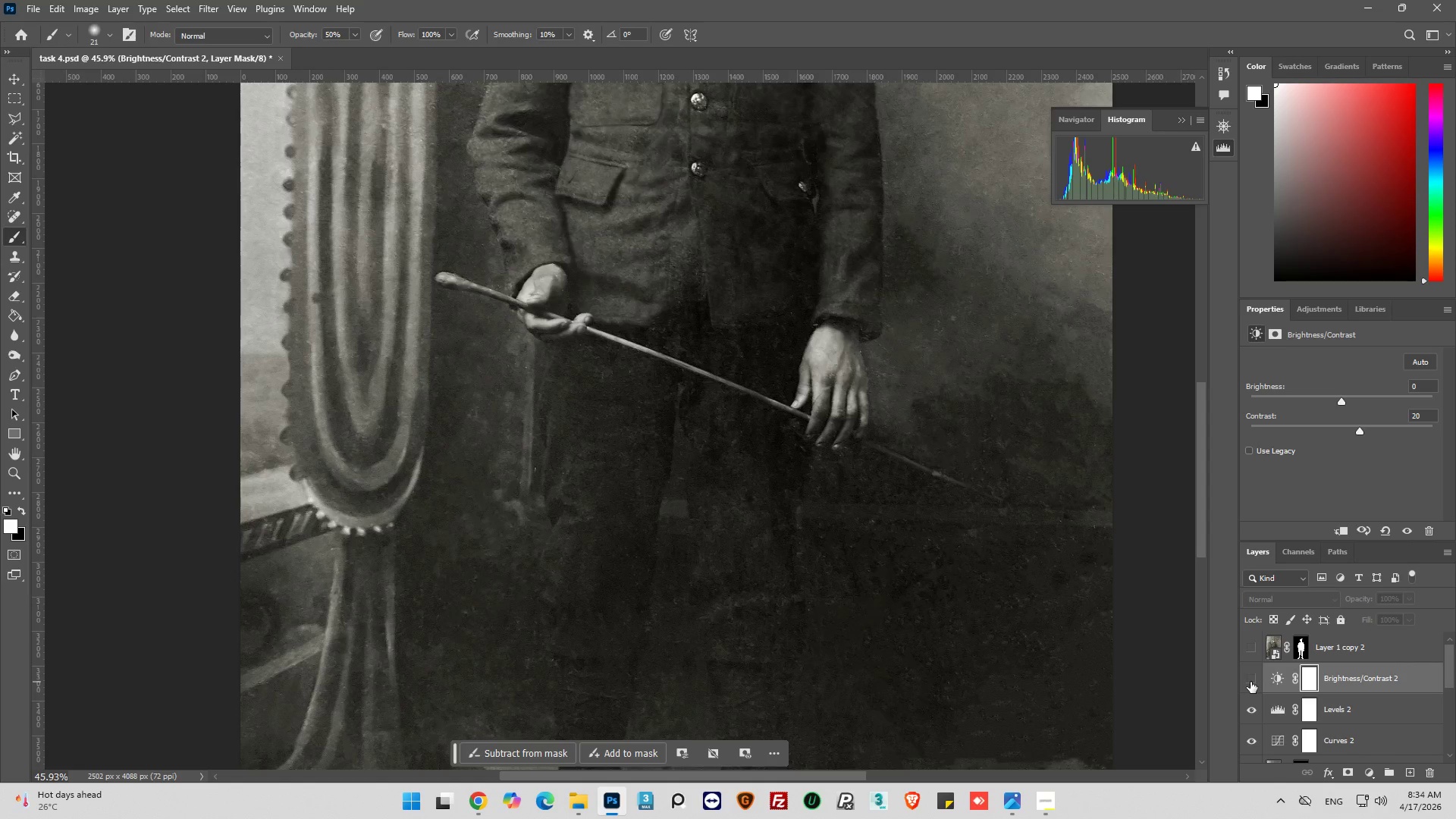 
left_click([1250, 682])
 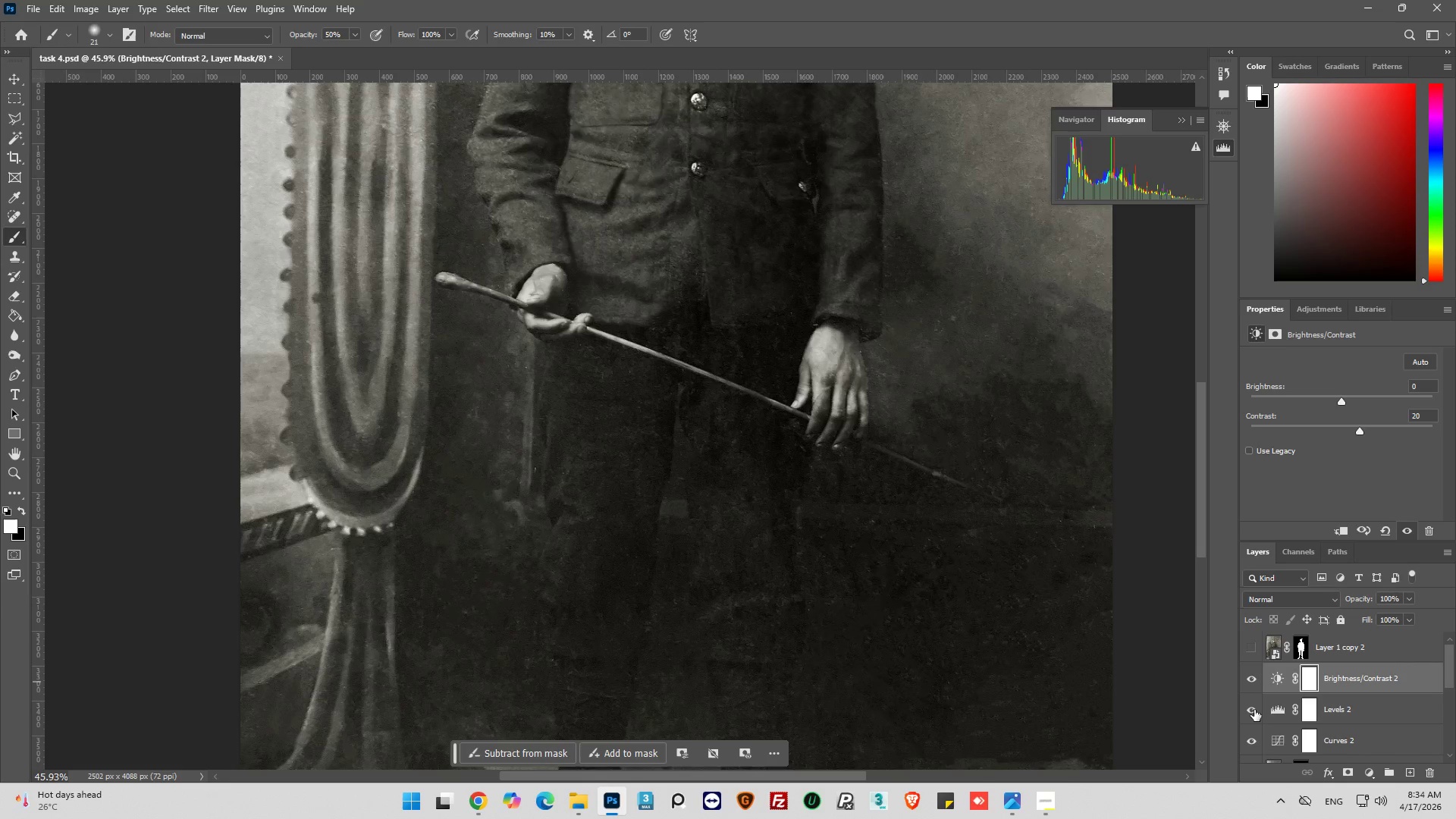 
left_click([1254, 710])
 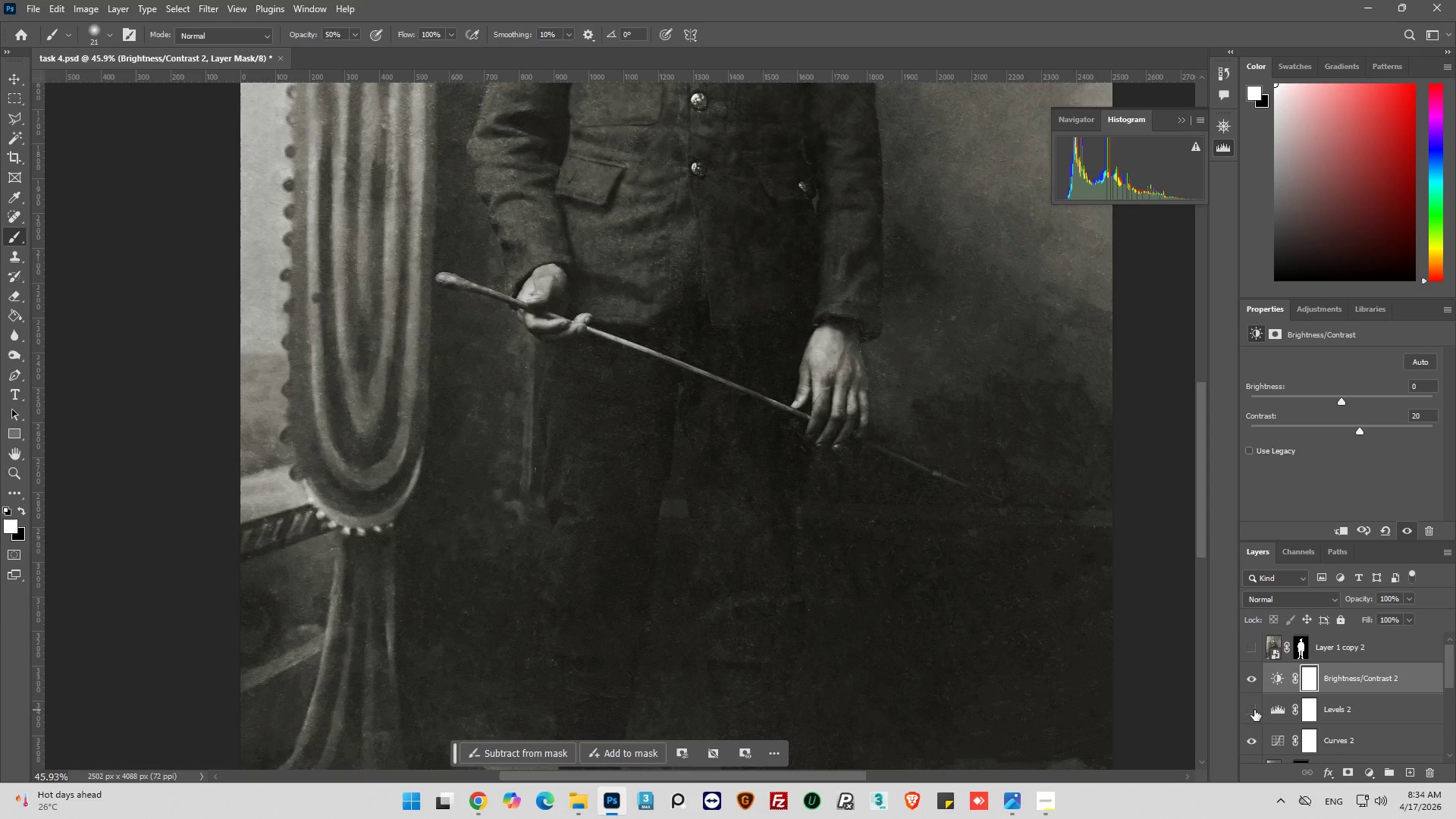 
left_click([1254, 710])
 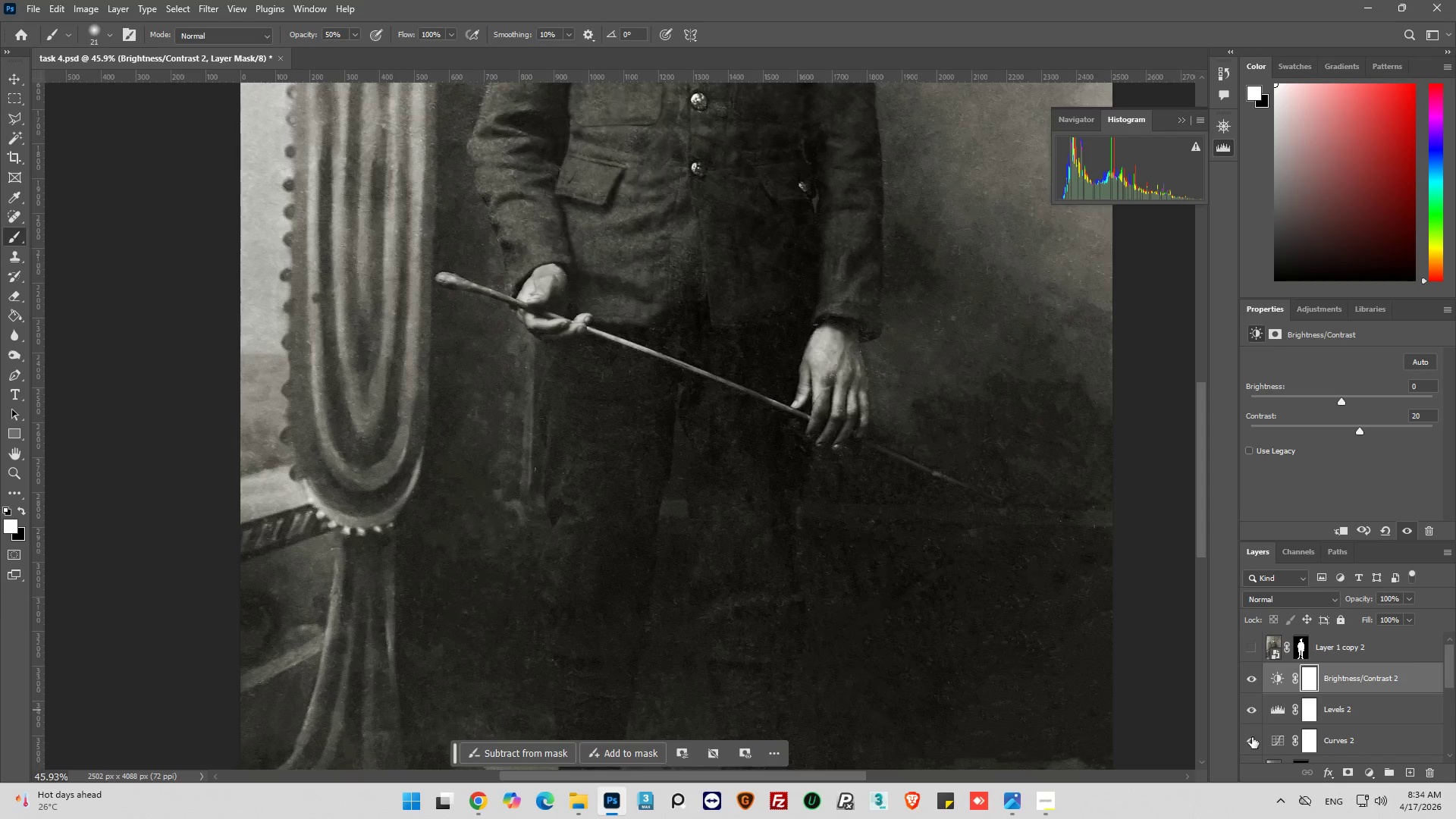 
left_click([1252, 740])
 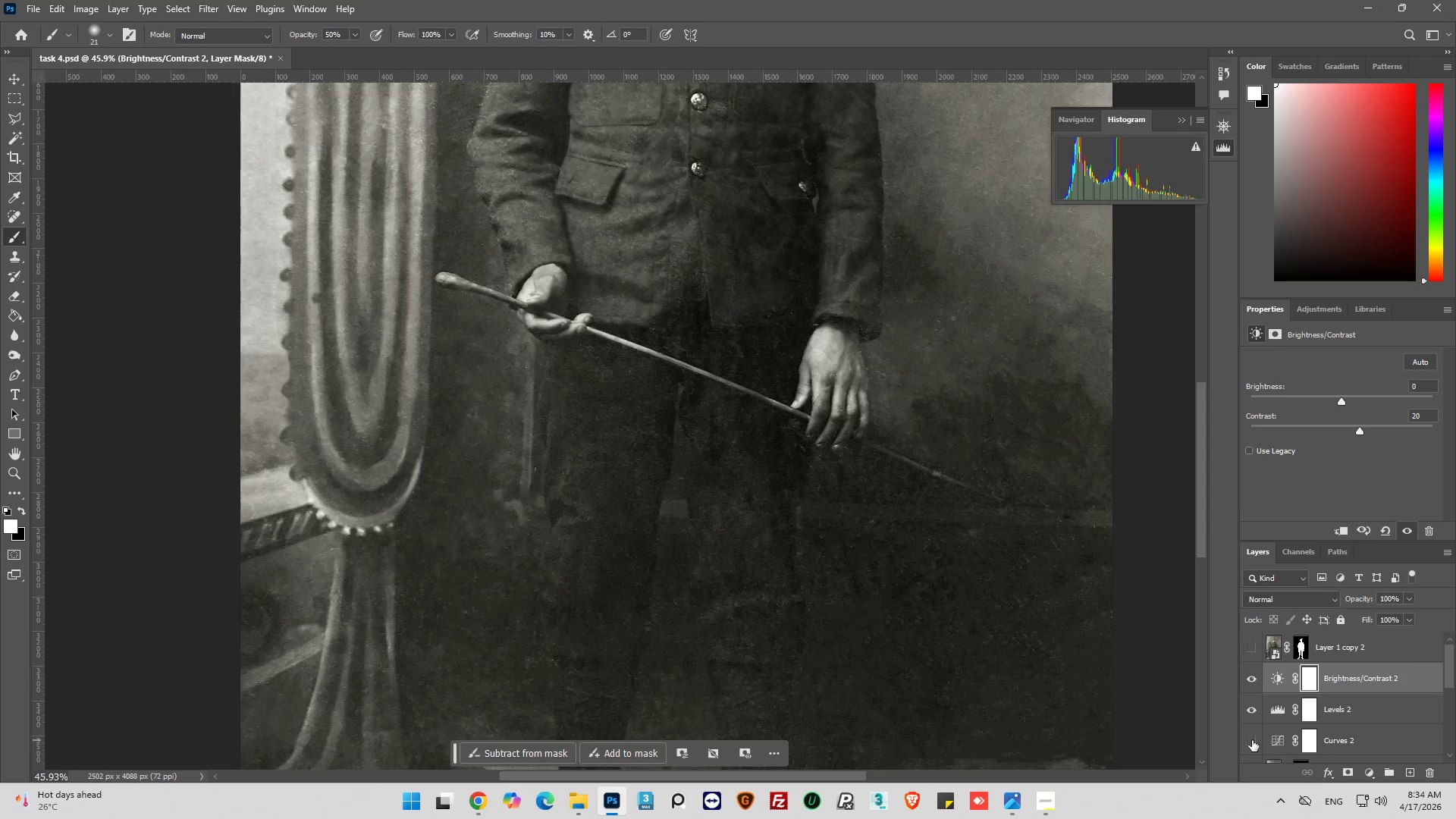 
left_click([1252, 740])
 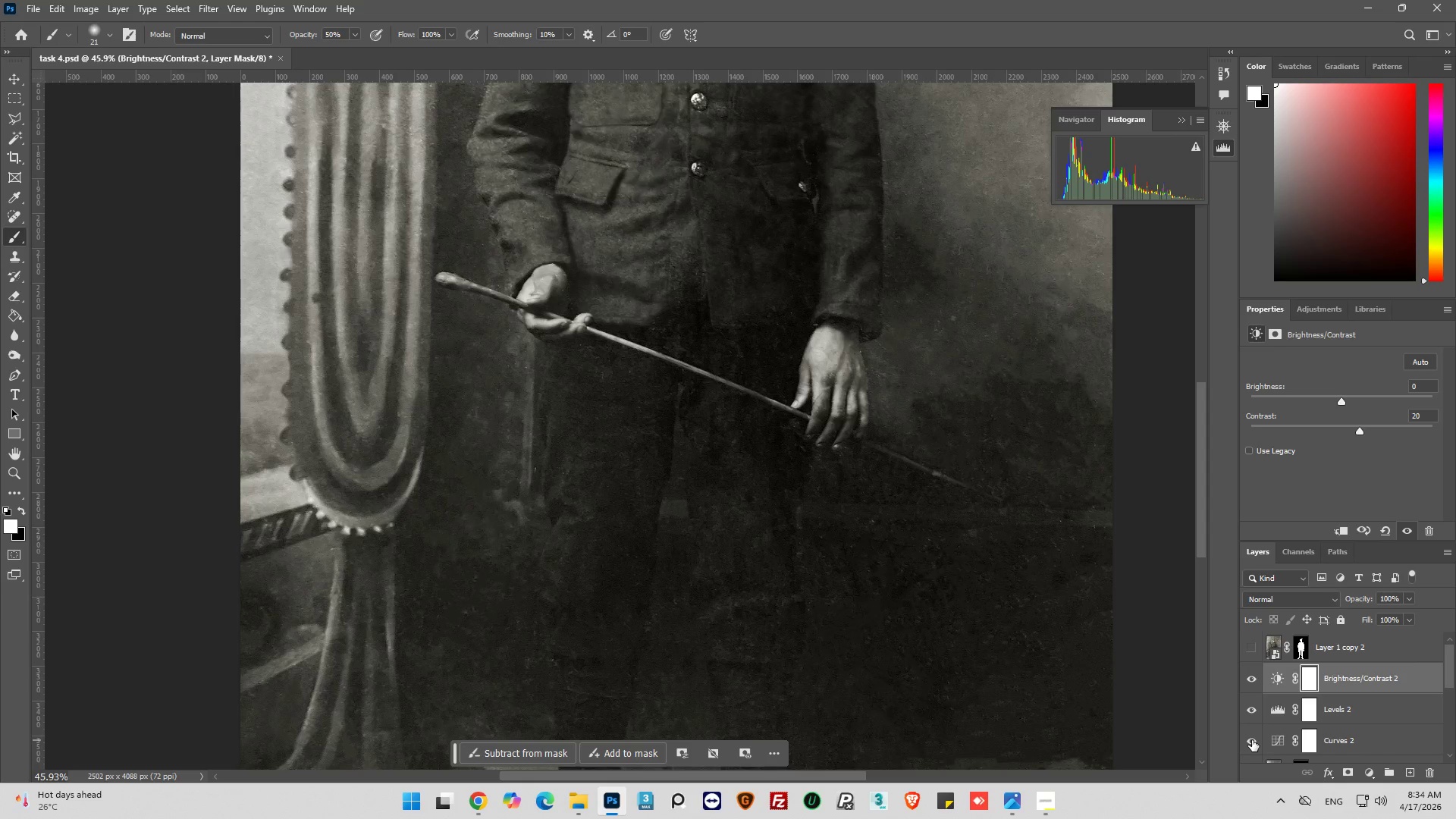 
left_click([1252, 740])
 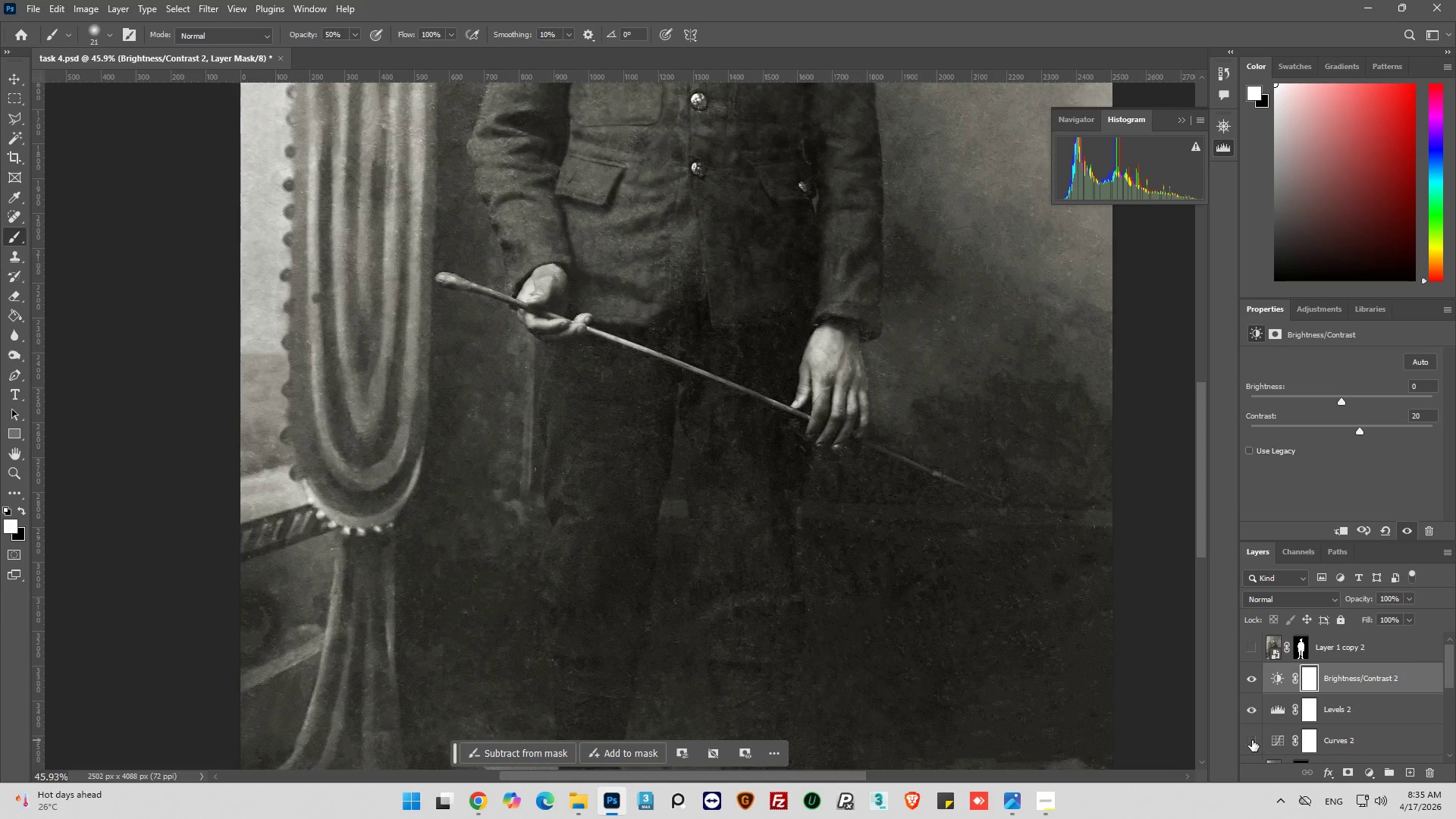 
left_click([1252, 740])
 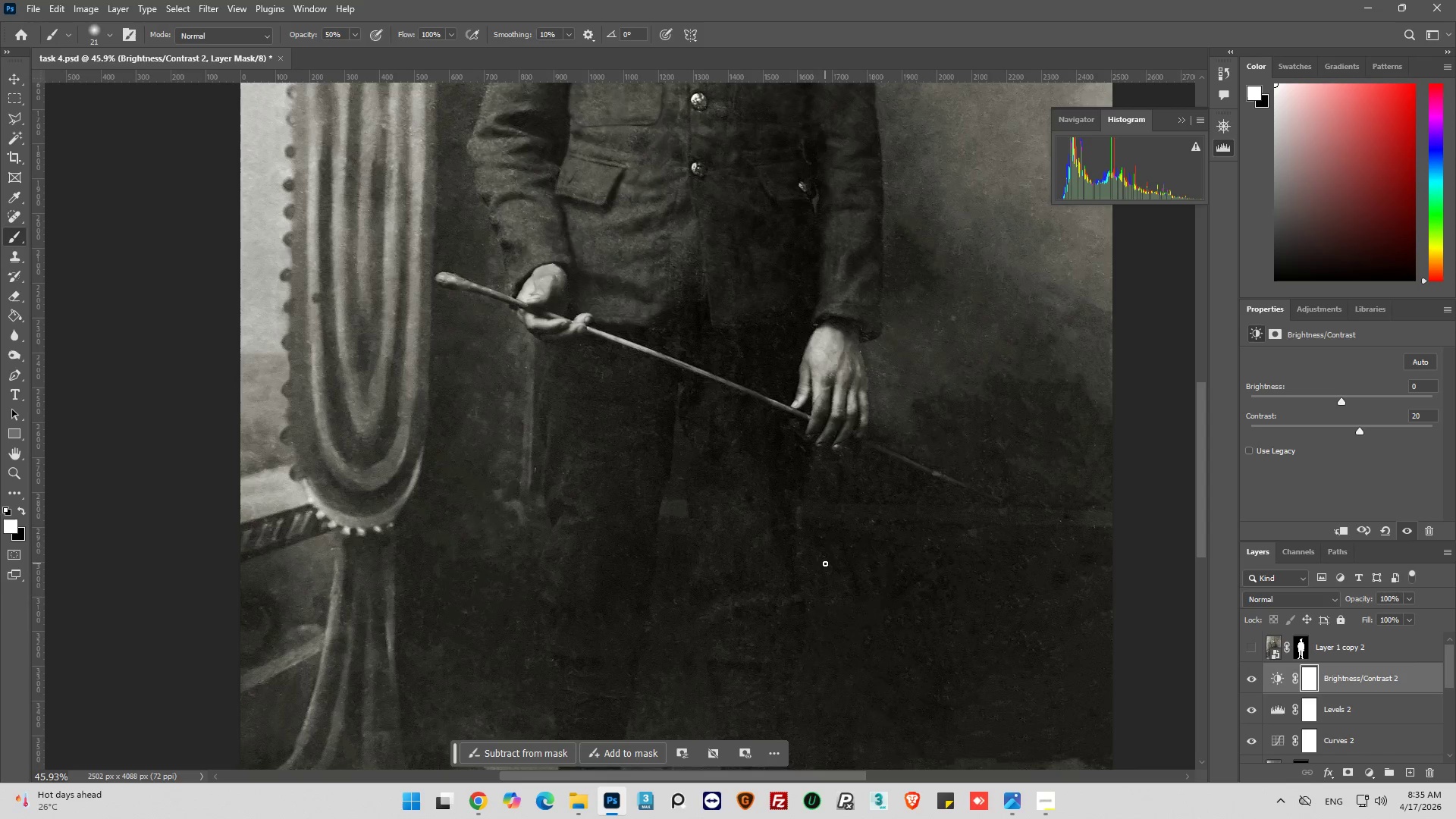 
hold_key(key=AltLeft, duration=0.41)
 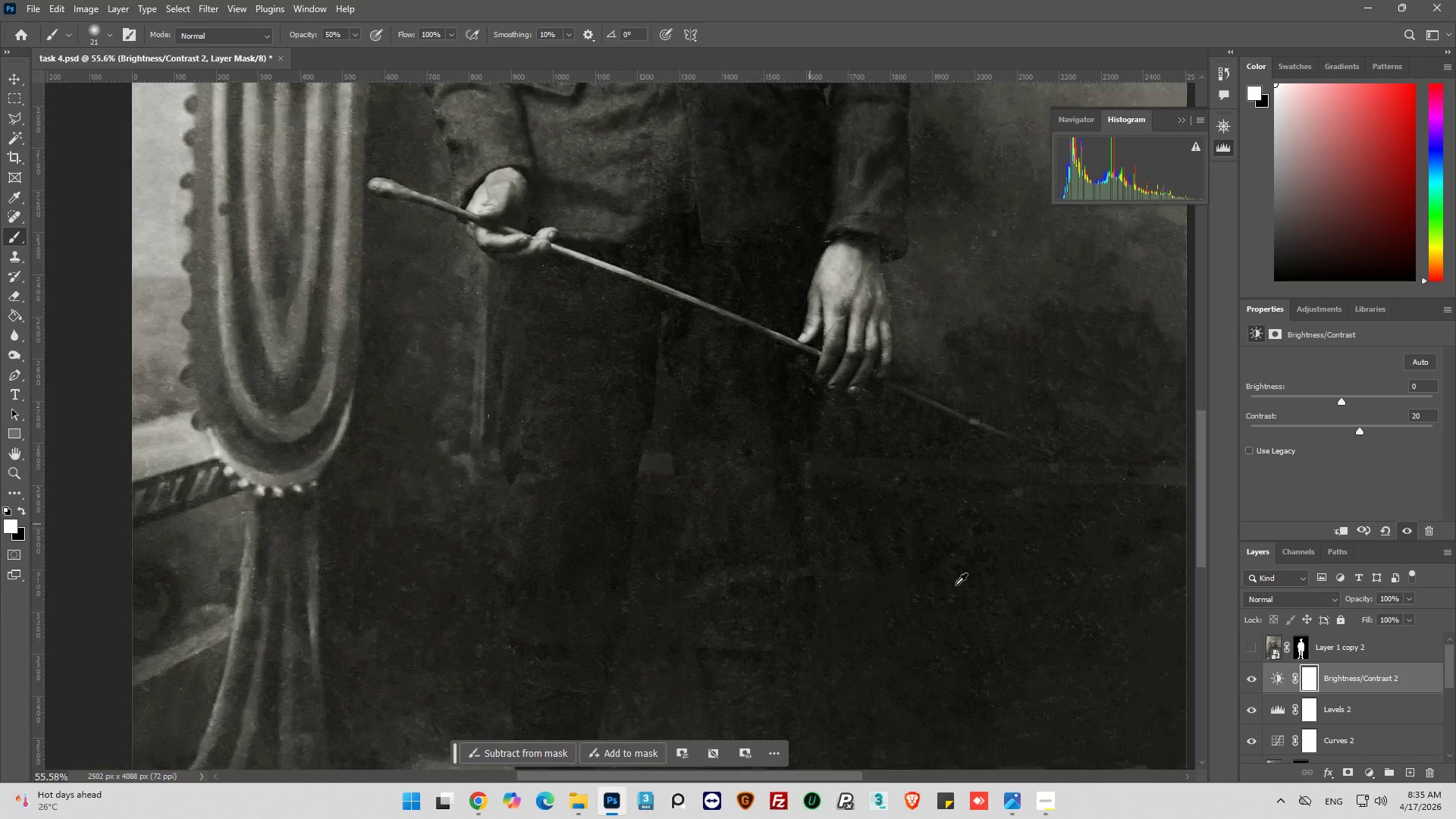 
key(Alt+AltLeft)
 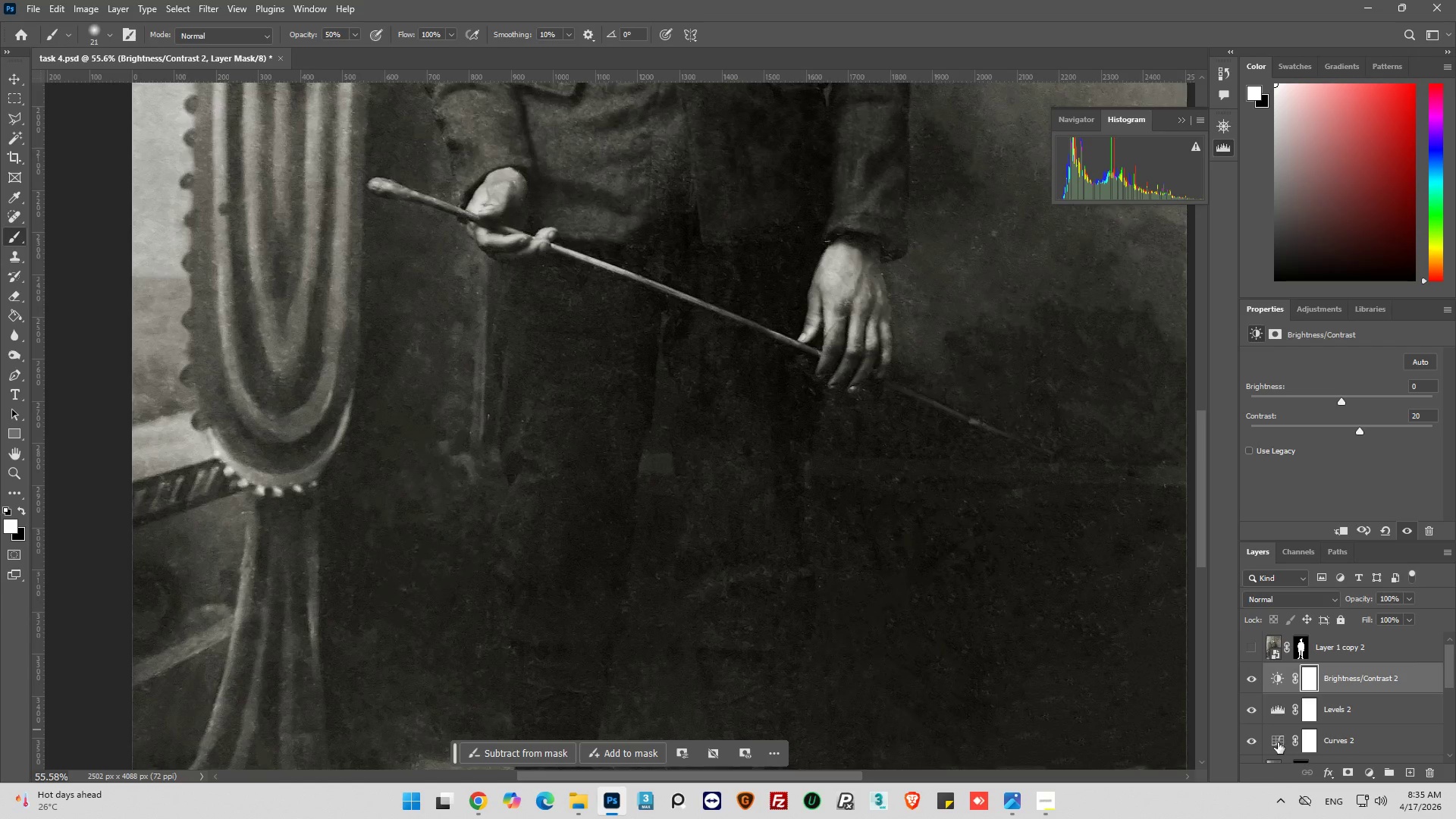 
scroll: coordinate [769, 511], scroll_direction: down, amount: 2.0
 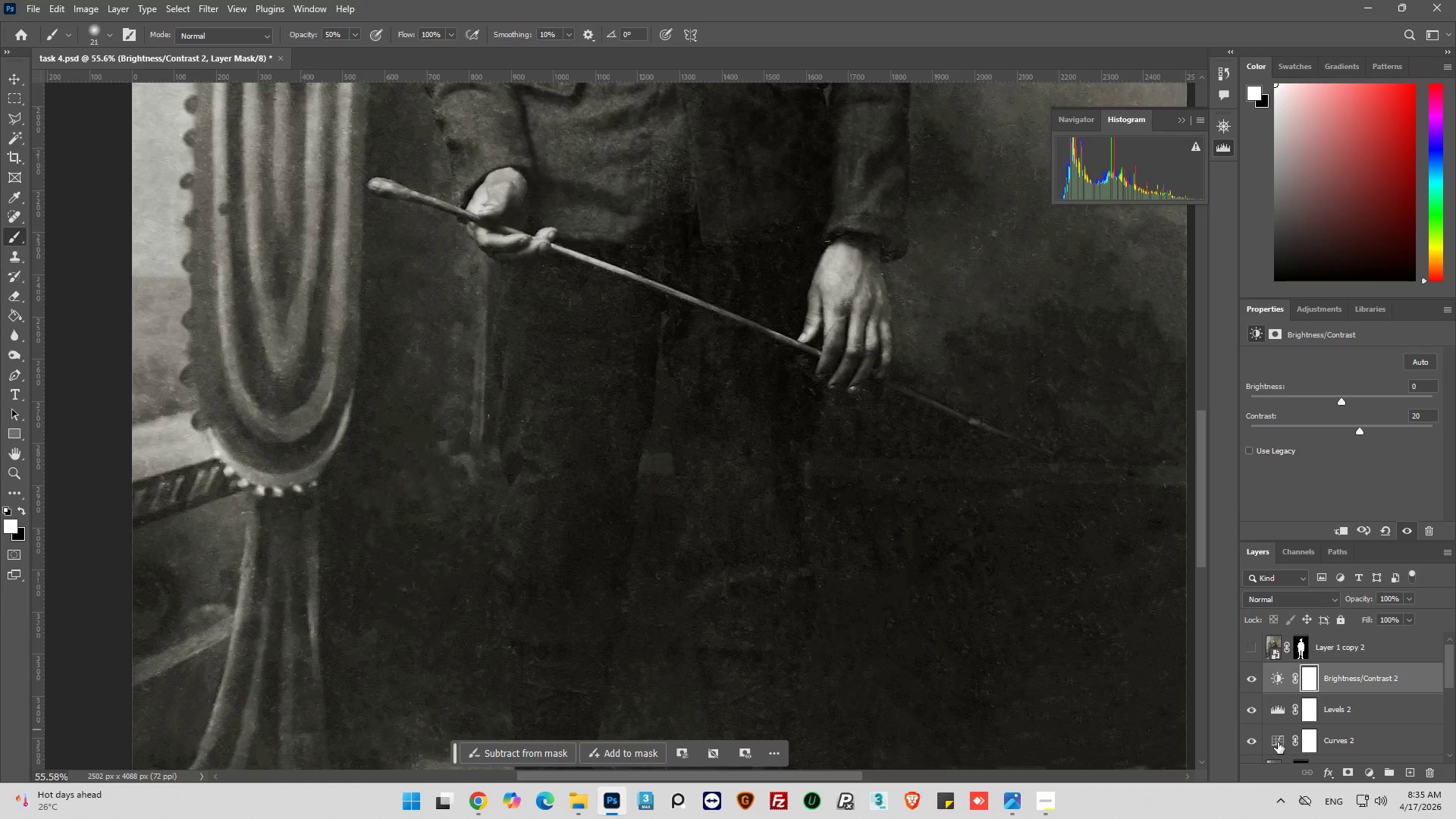 
left_click([1278, 742])
 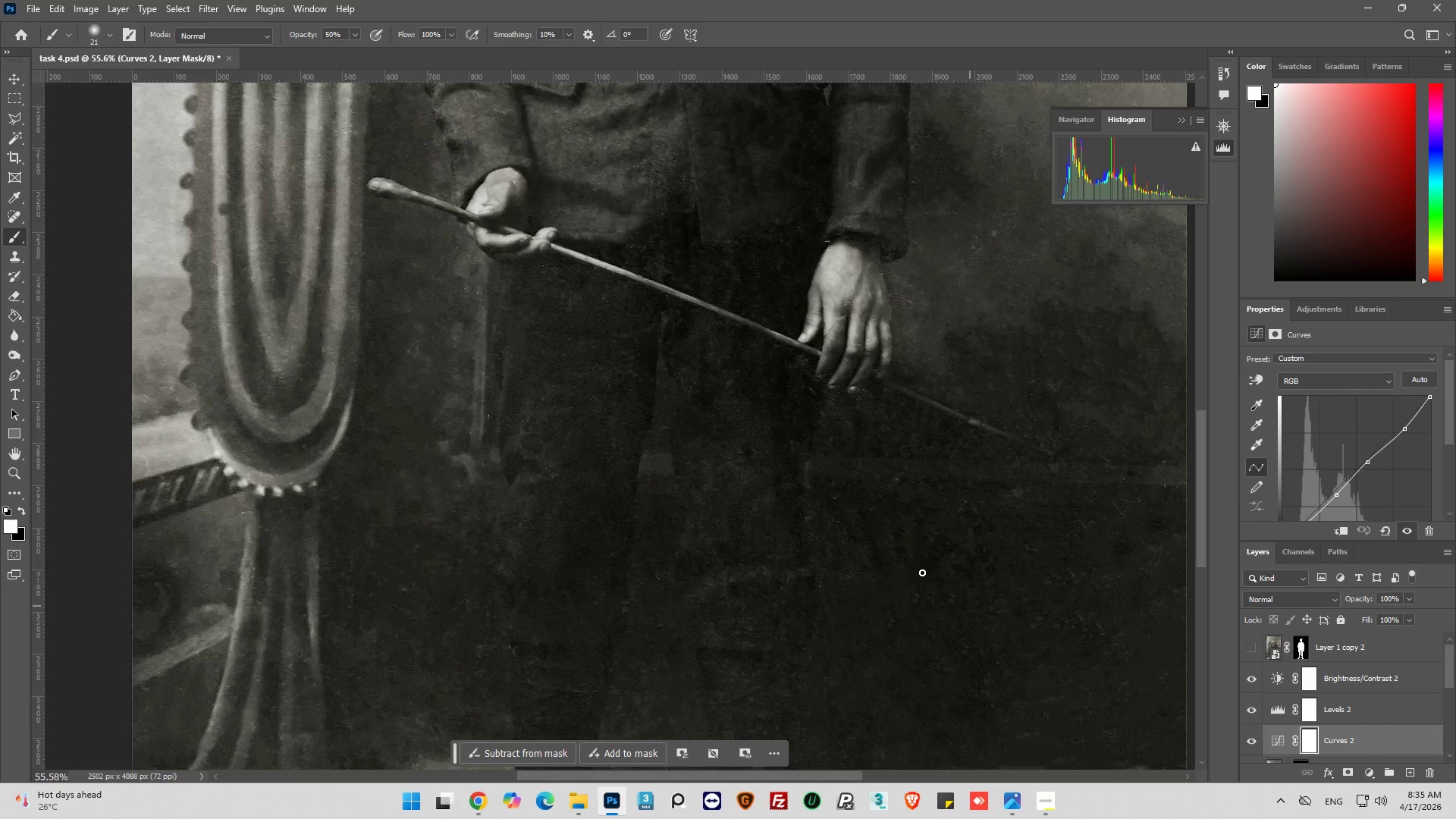 
hold_key(key=AltLeft, duration=0.31)
scroll: coordinate [926, 573], scroll_direction: down, amount: 4.0
 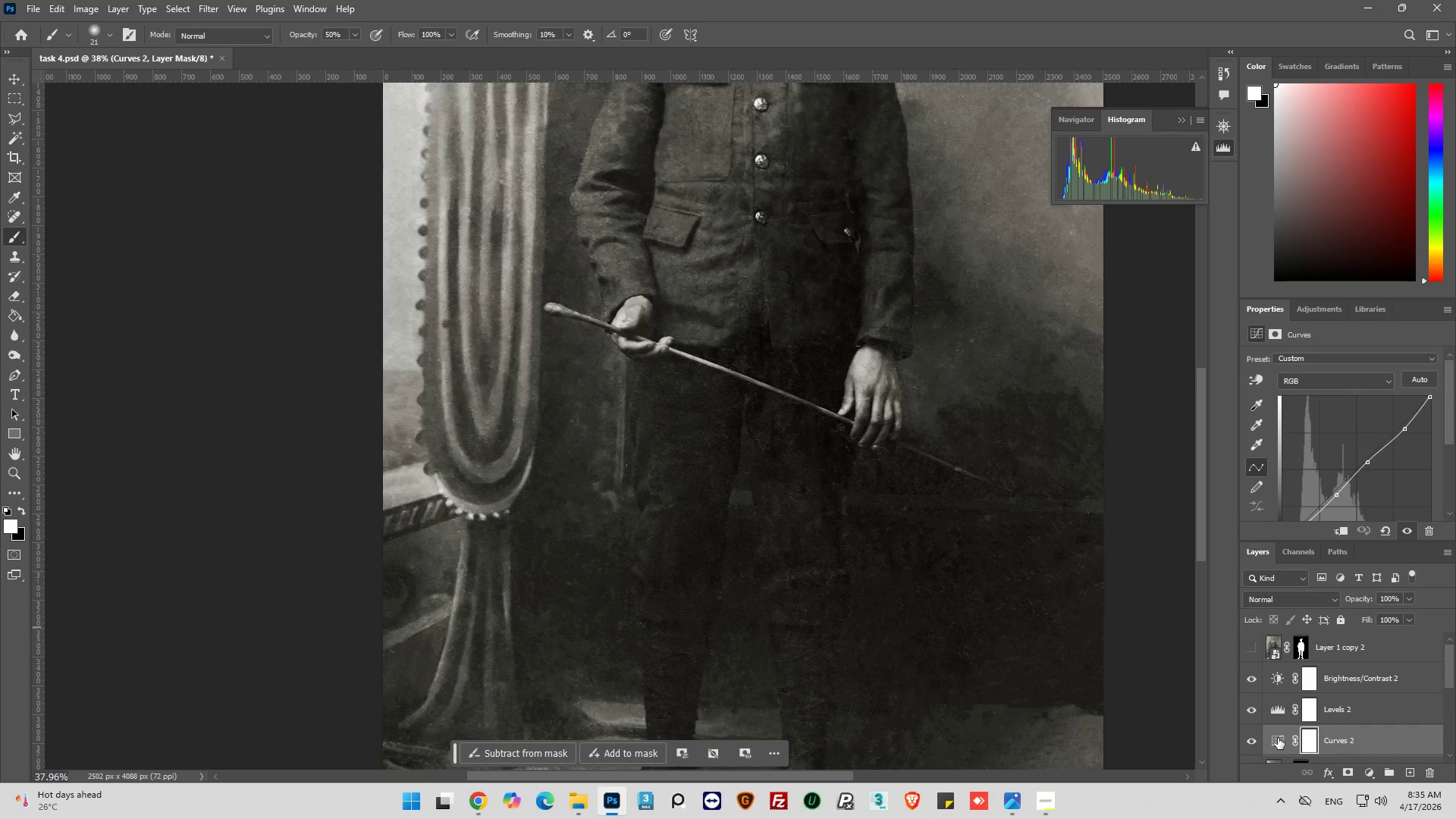 
left_click([1278, 739])
 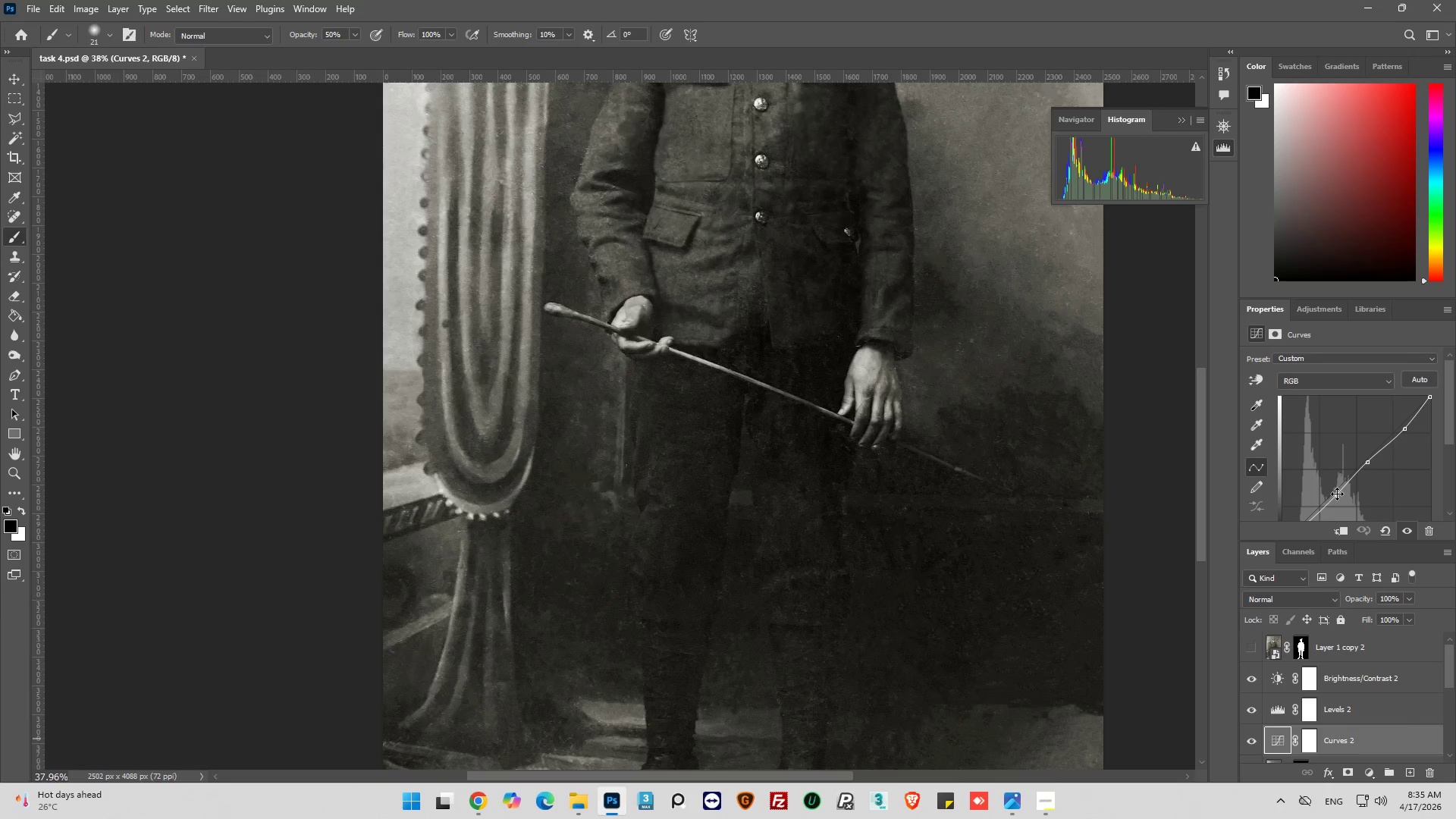 
left_click_drag(start_coordinate=[1337, 495], to_coordinate=[1328, 494])
 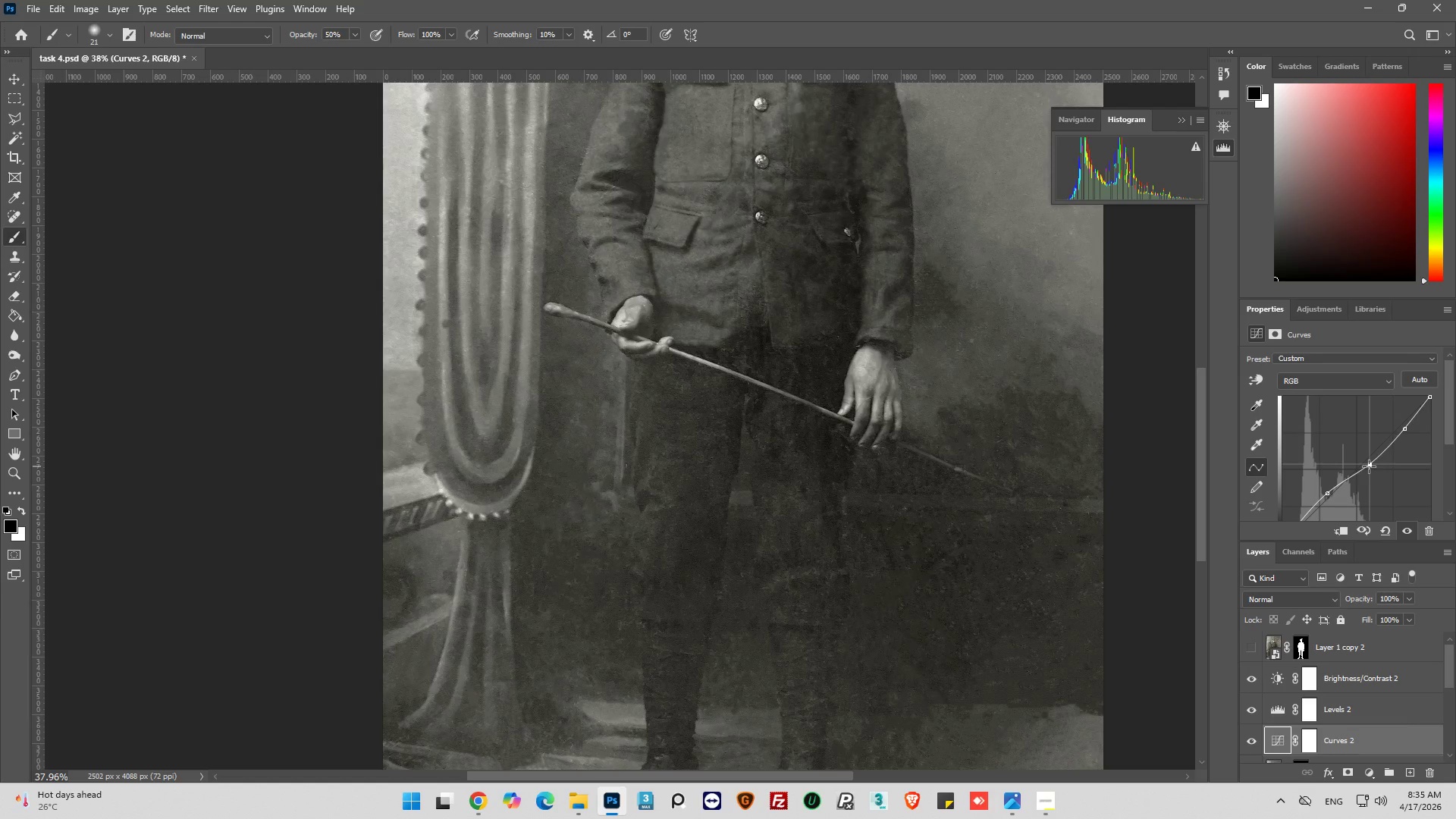 
wait(5.44)
 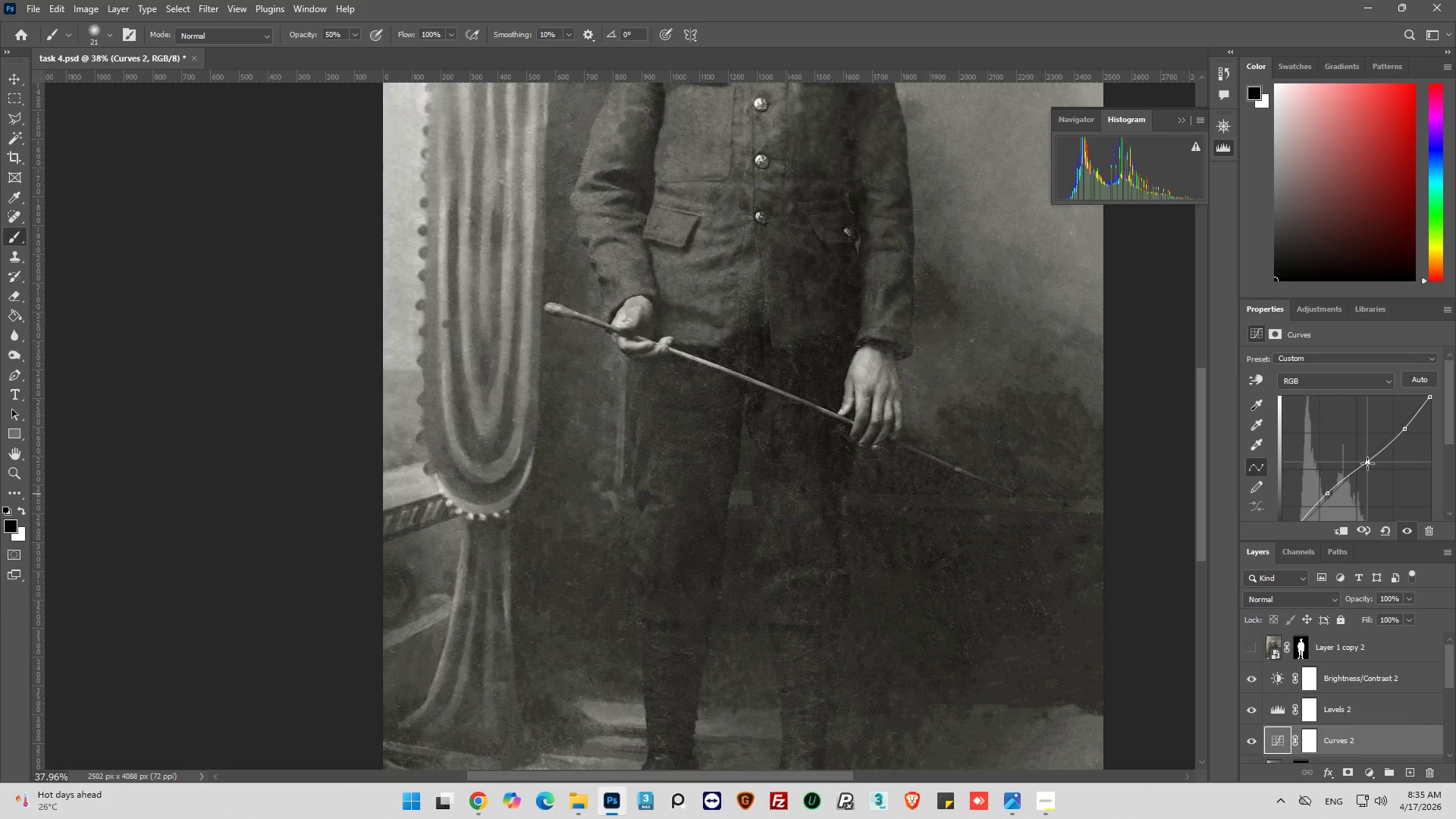 
left_click_drag(start_coordinate=[1326, 495], to_coordinate=[1329, 491])
 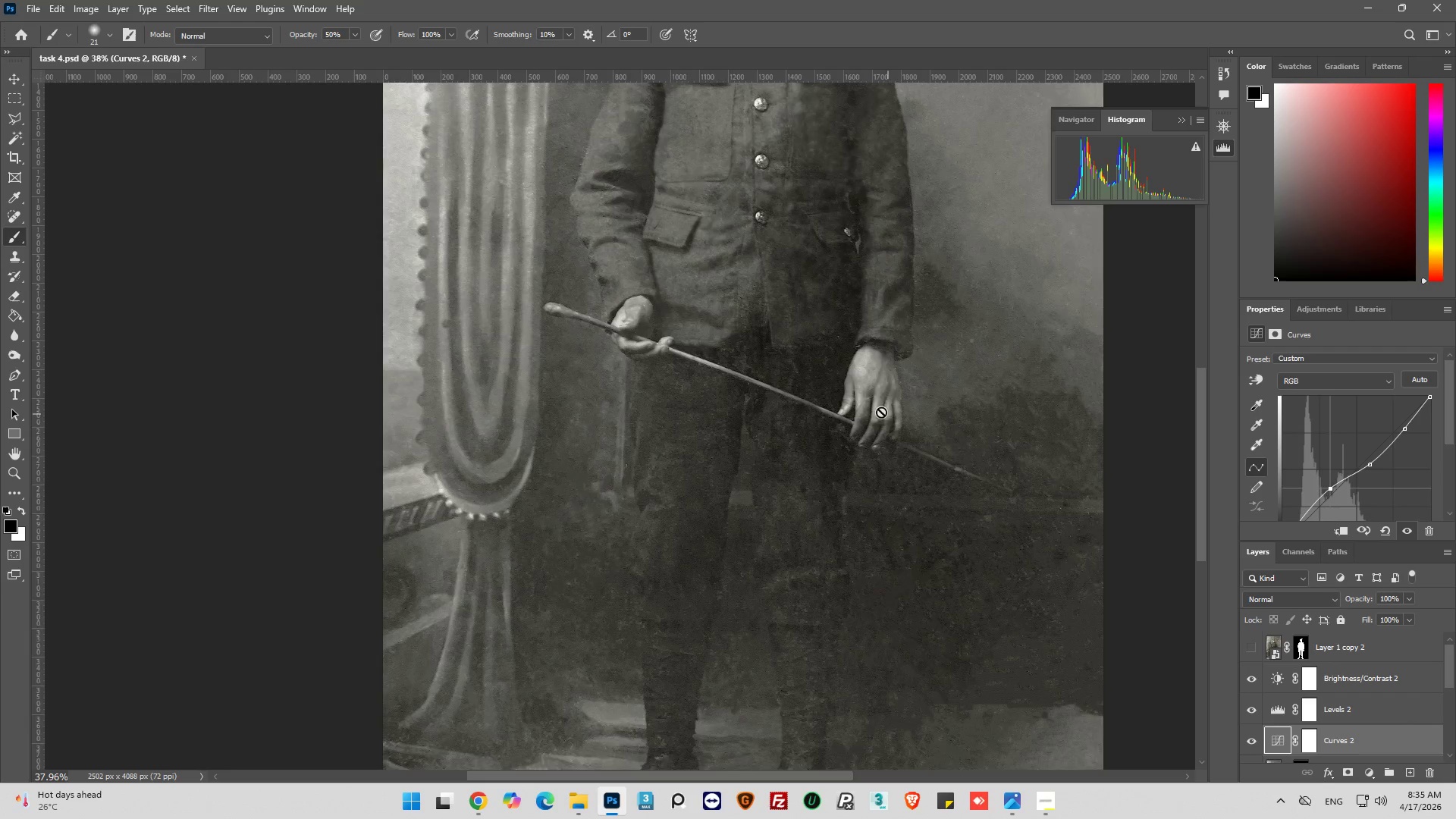 
scroll: coordinate [875, 426], scroll_direction: up, amount: 22.0
 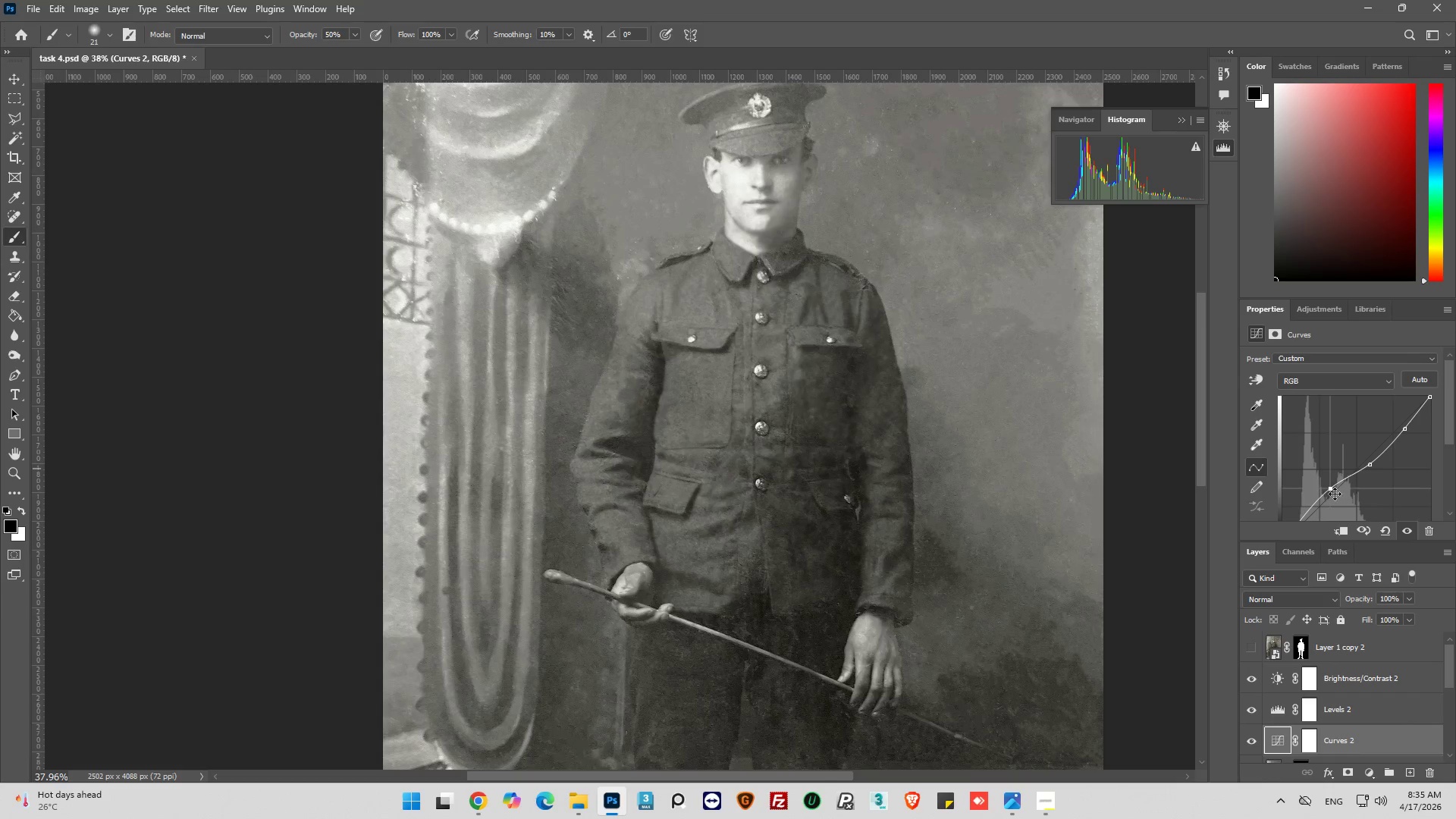 
left_click_drag(start_coordinate=[1331, 488], to_coordinate=[1335, 486])
 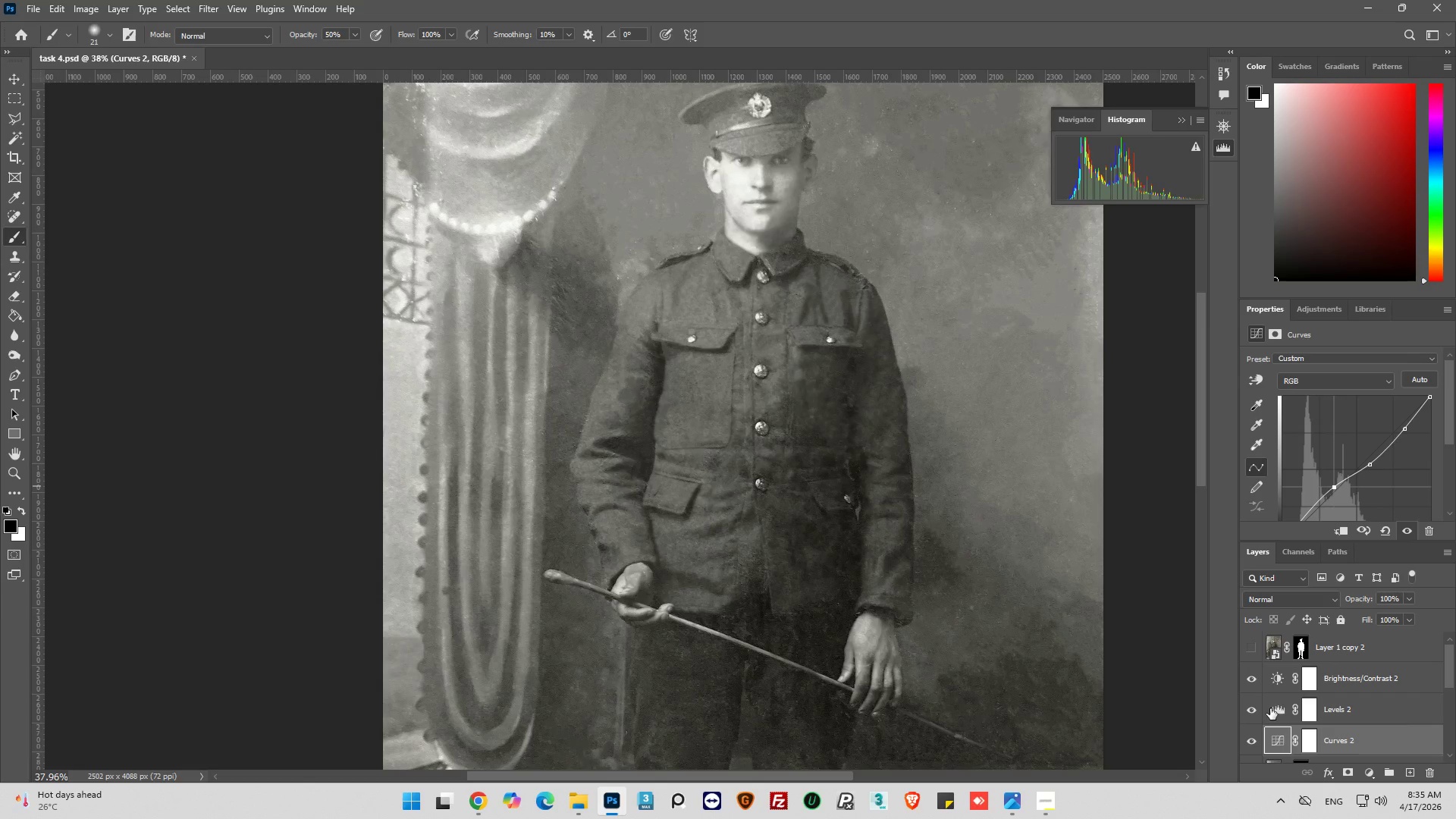 
left_click([1279, 709])
 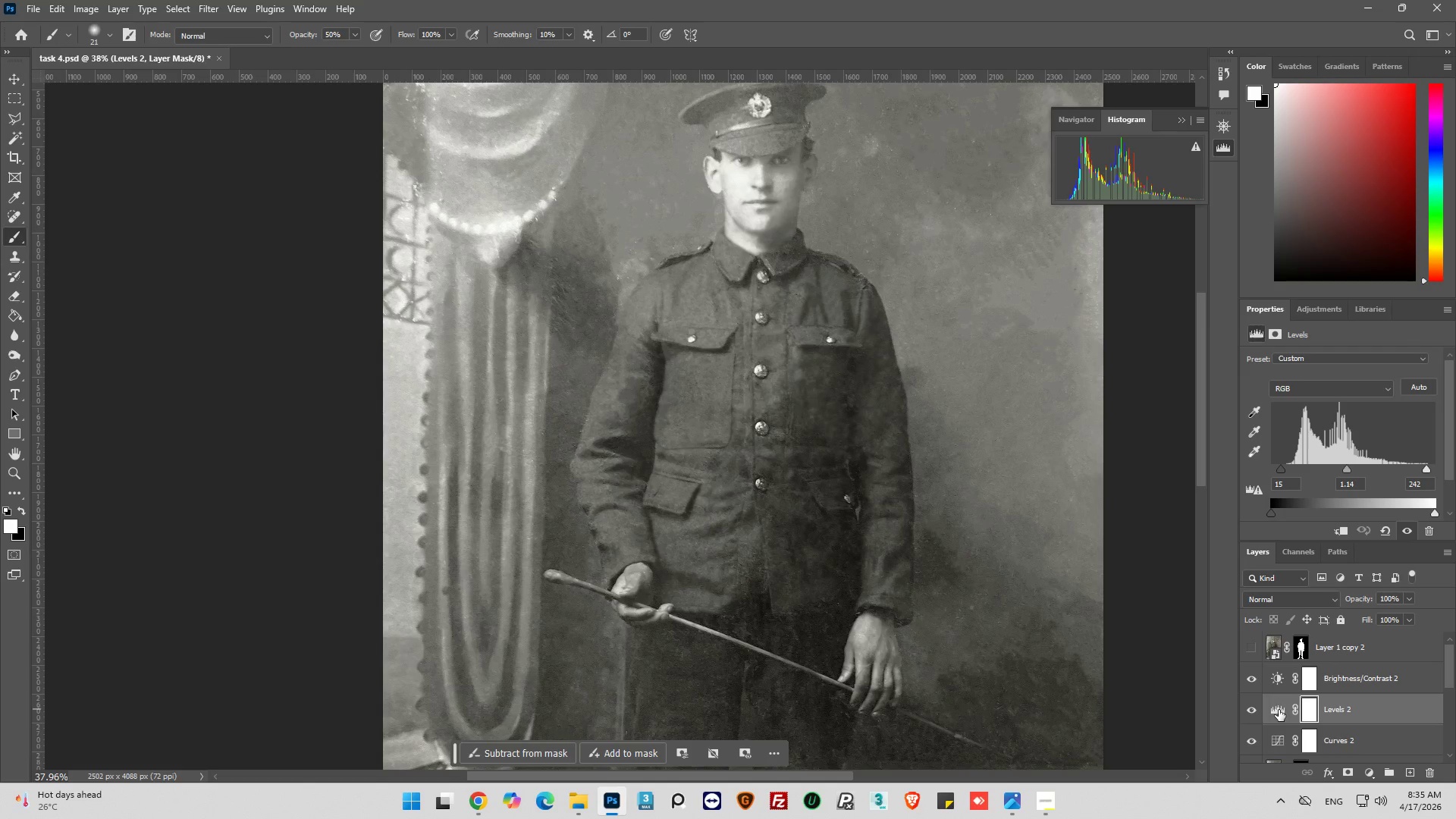 
left_click([1279, 710])
 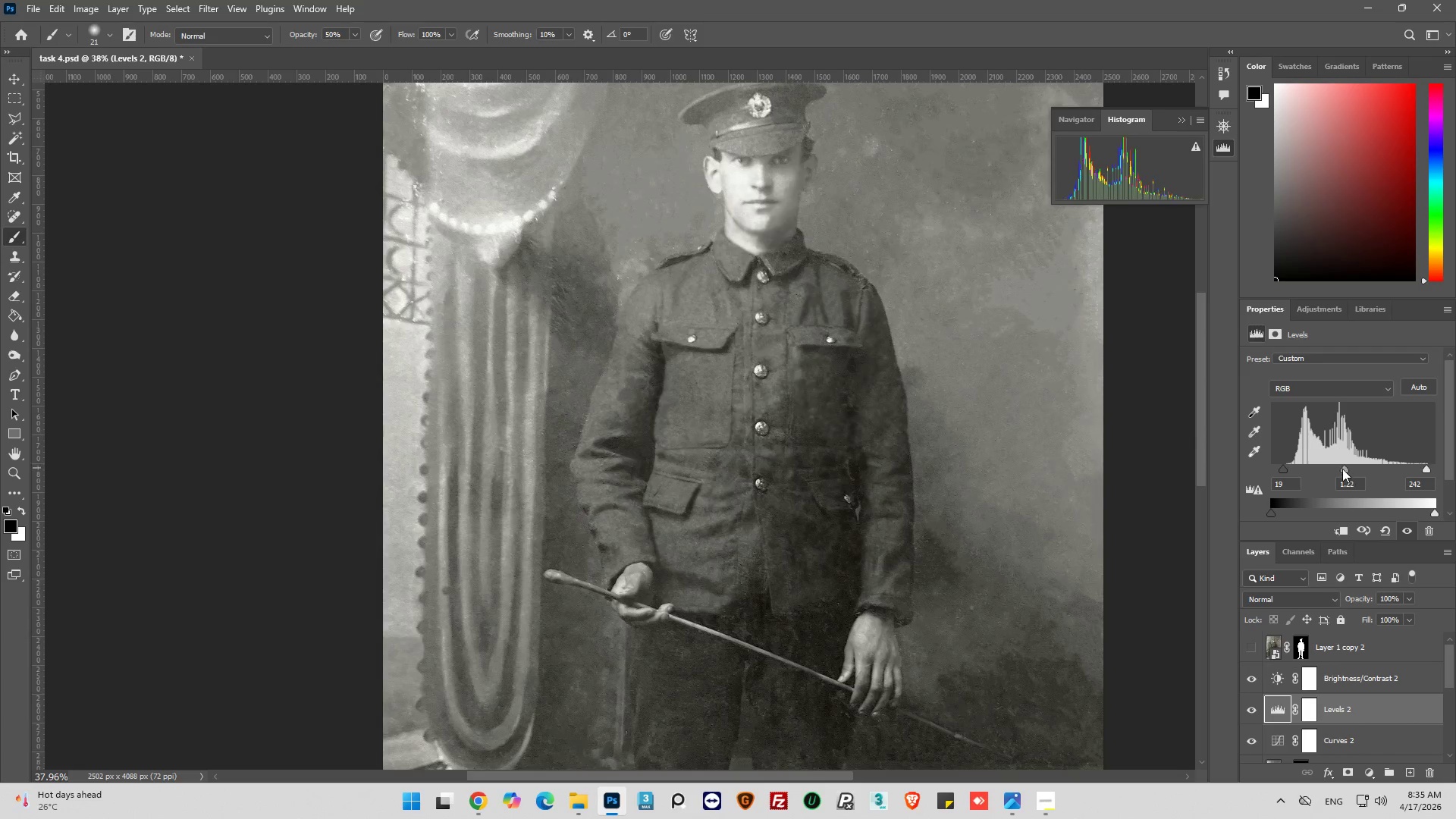 
wait(9.84)
 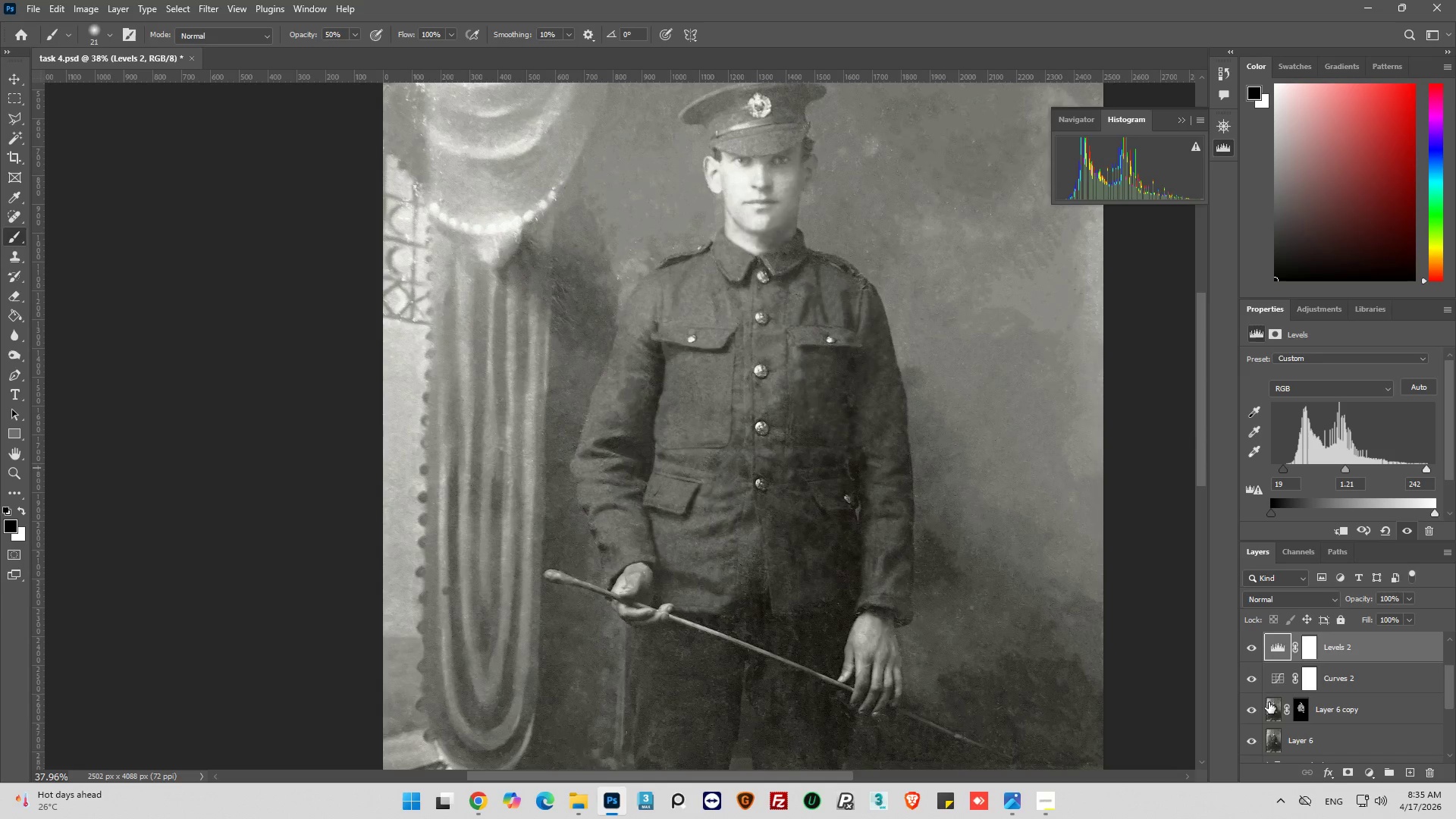 
left_click([1277, 674])
 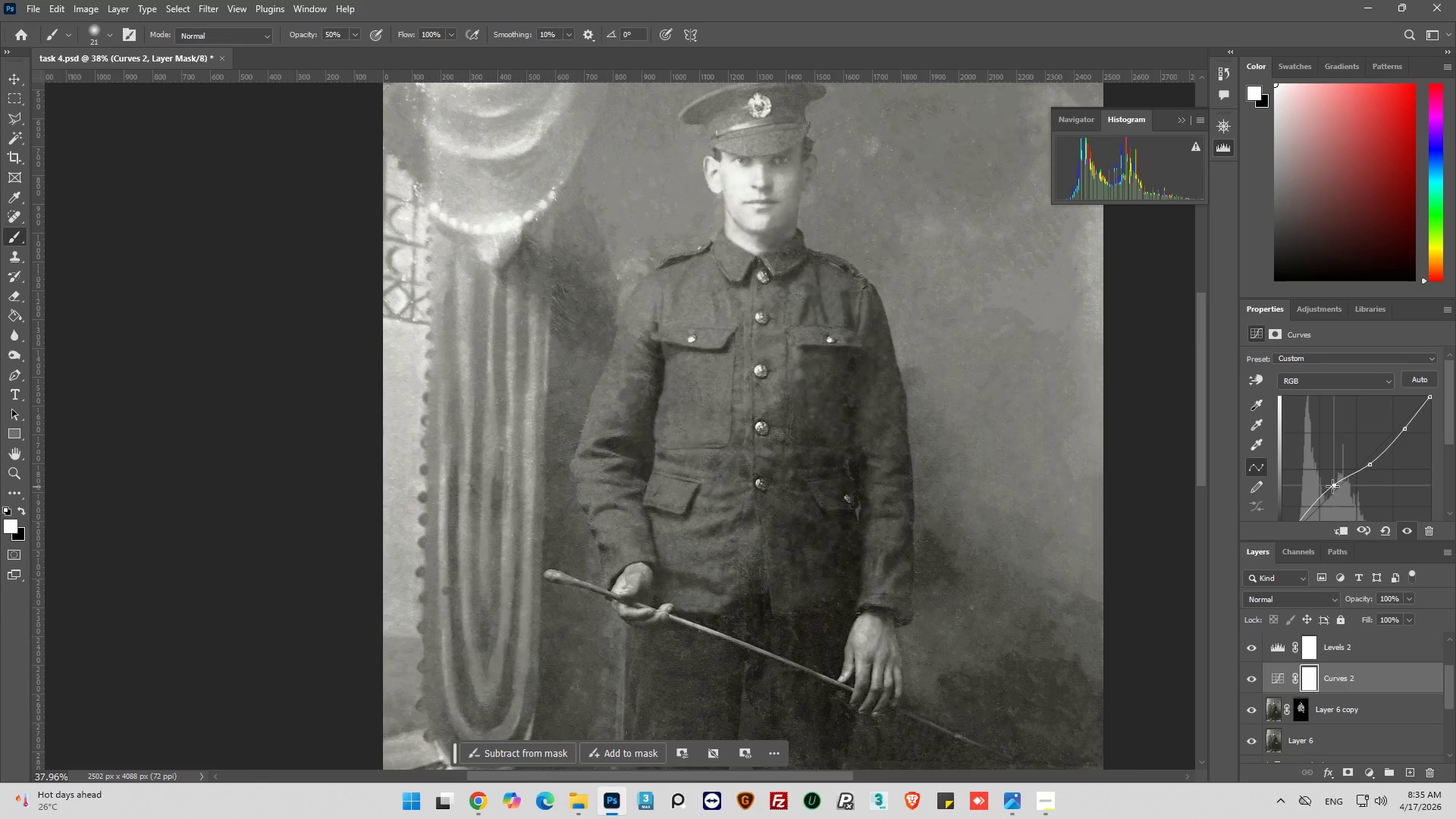 
scroll: coordinate [1267, 710], scroll_direction: down, amount: 2.0
 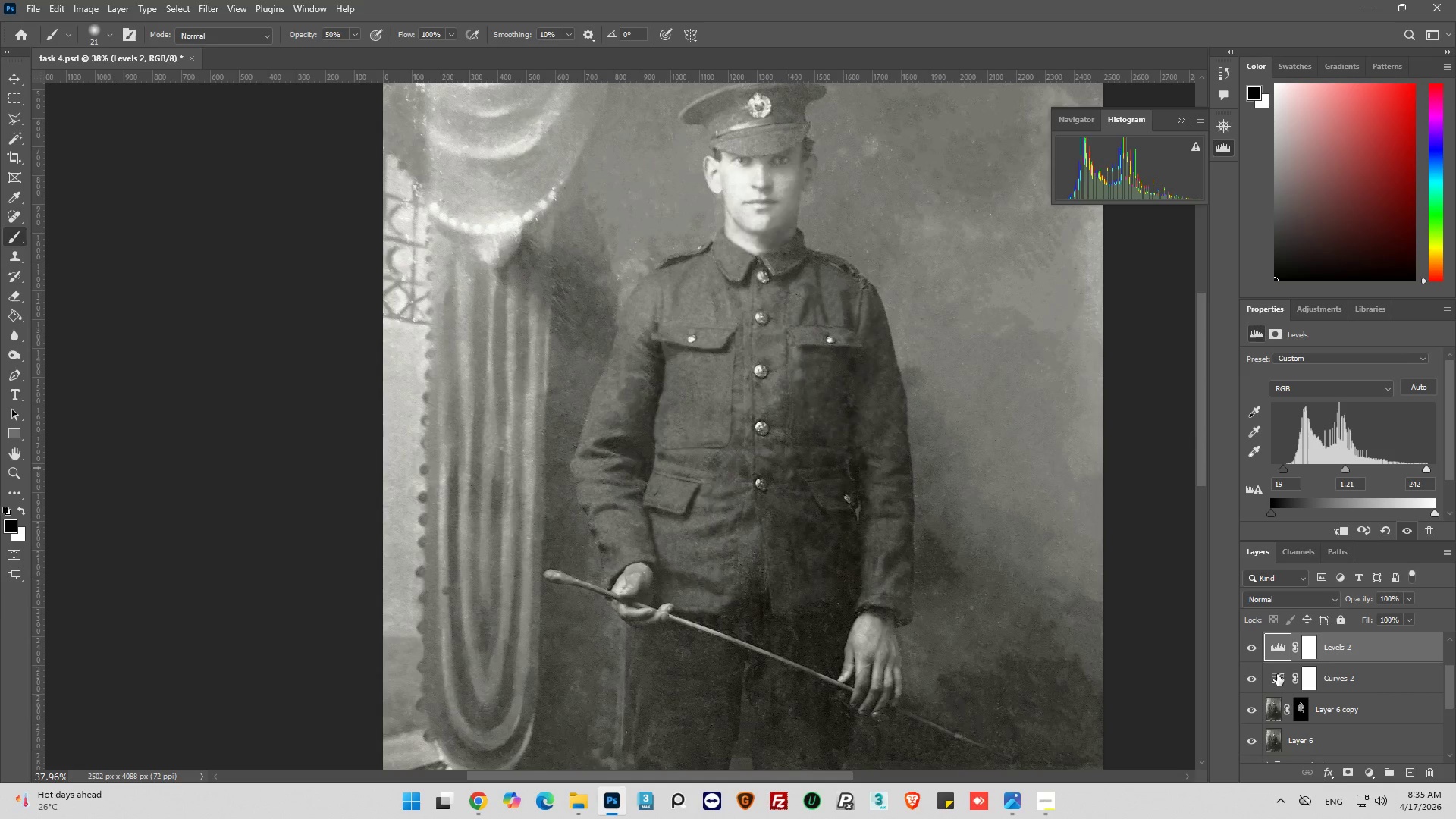 
wait(7.98)
 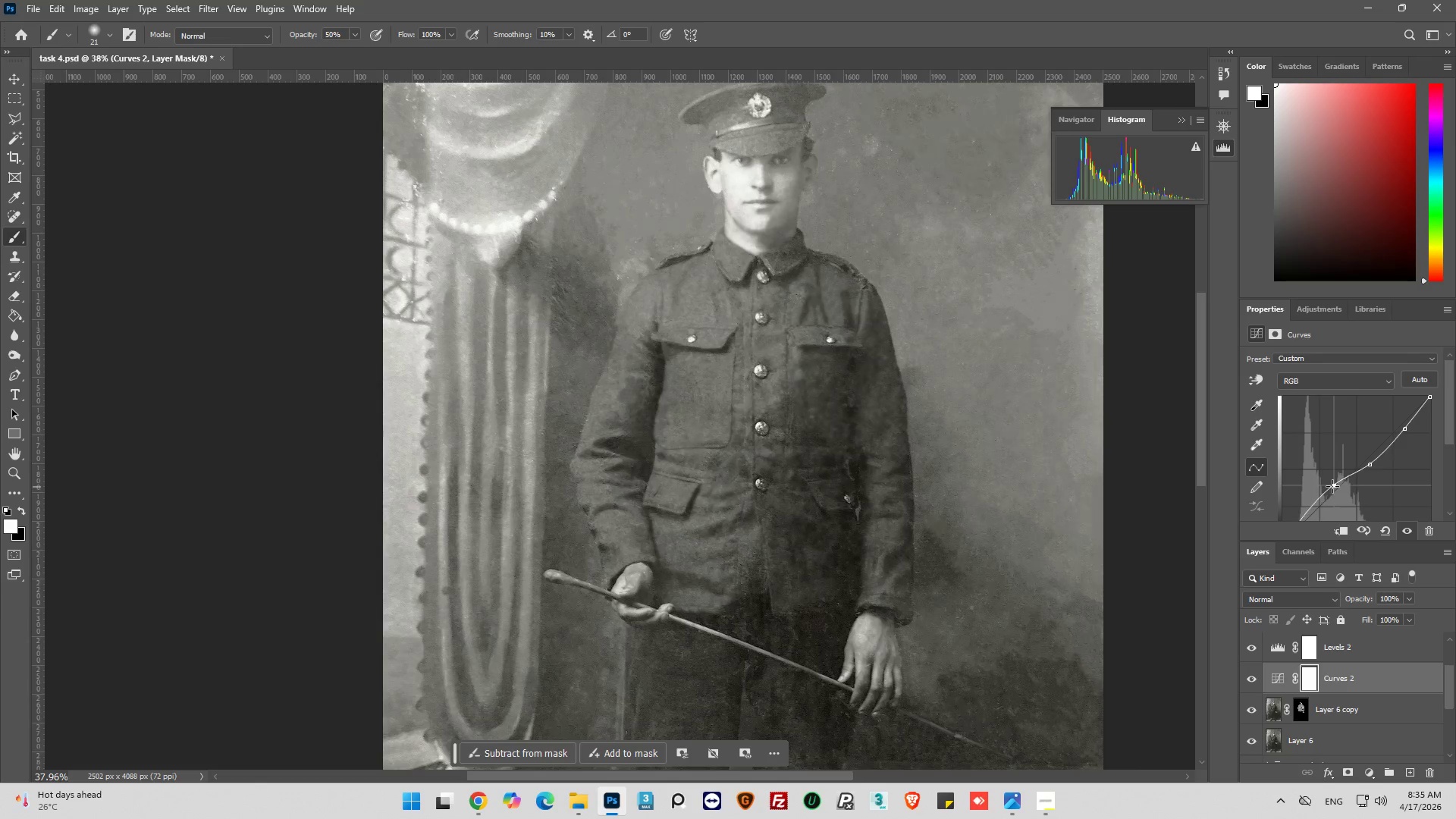 
scroll: coordinate [912, 529], scroll_direction: down, amount: 10.0
 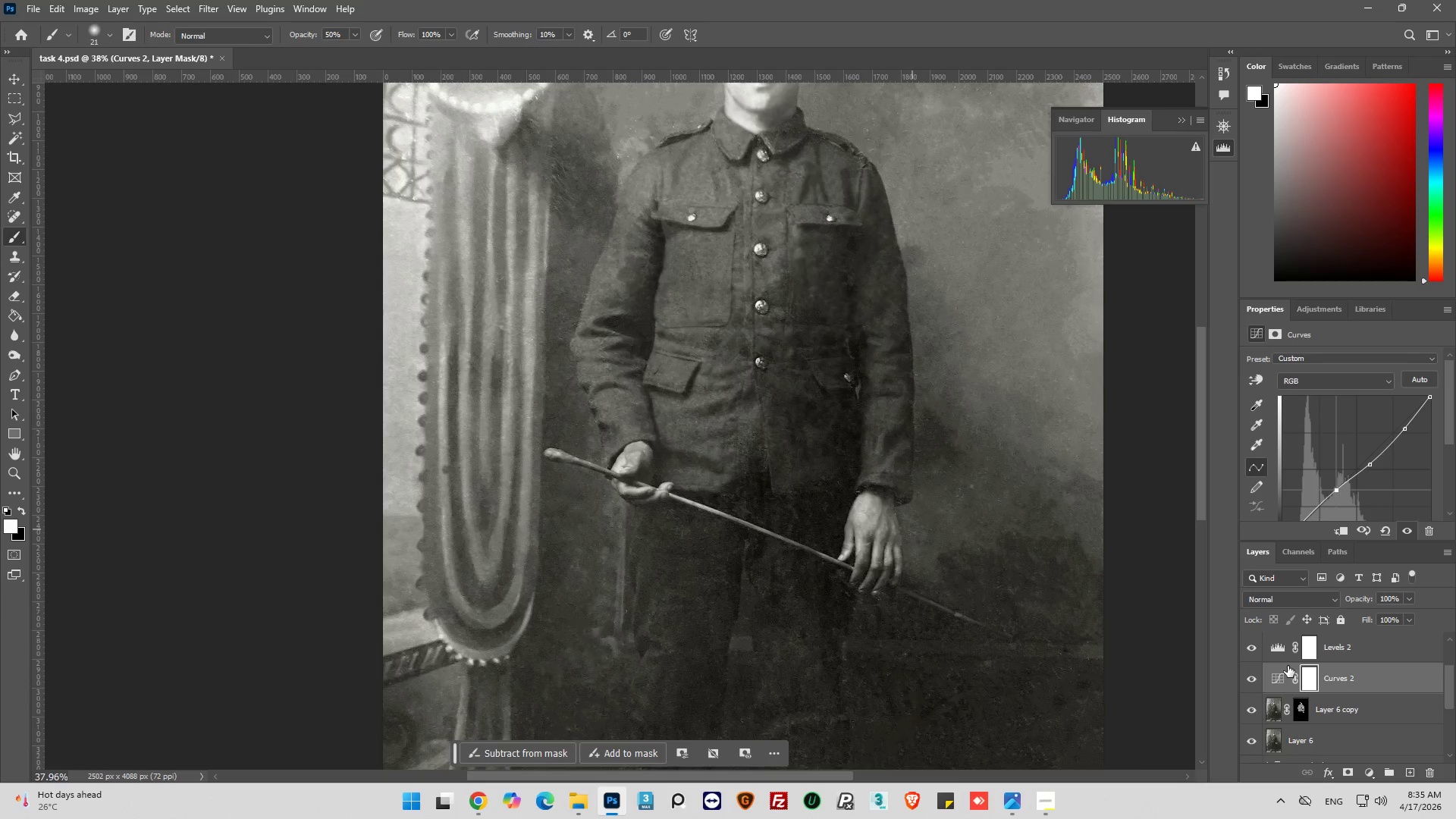 
left_click([1277, 651])
 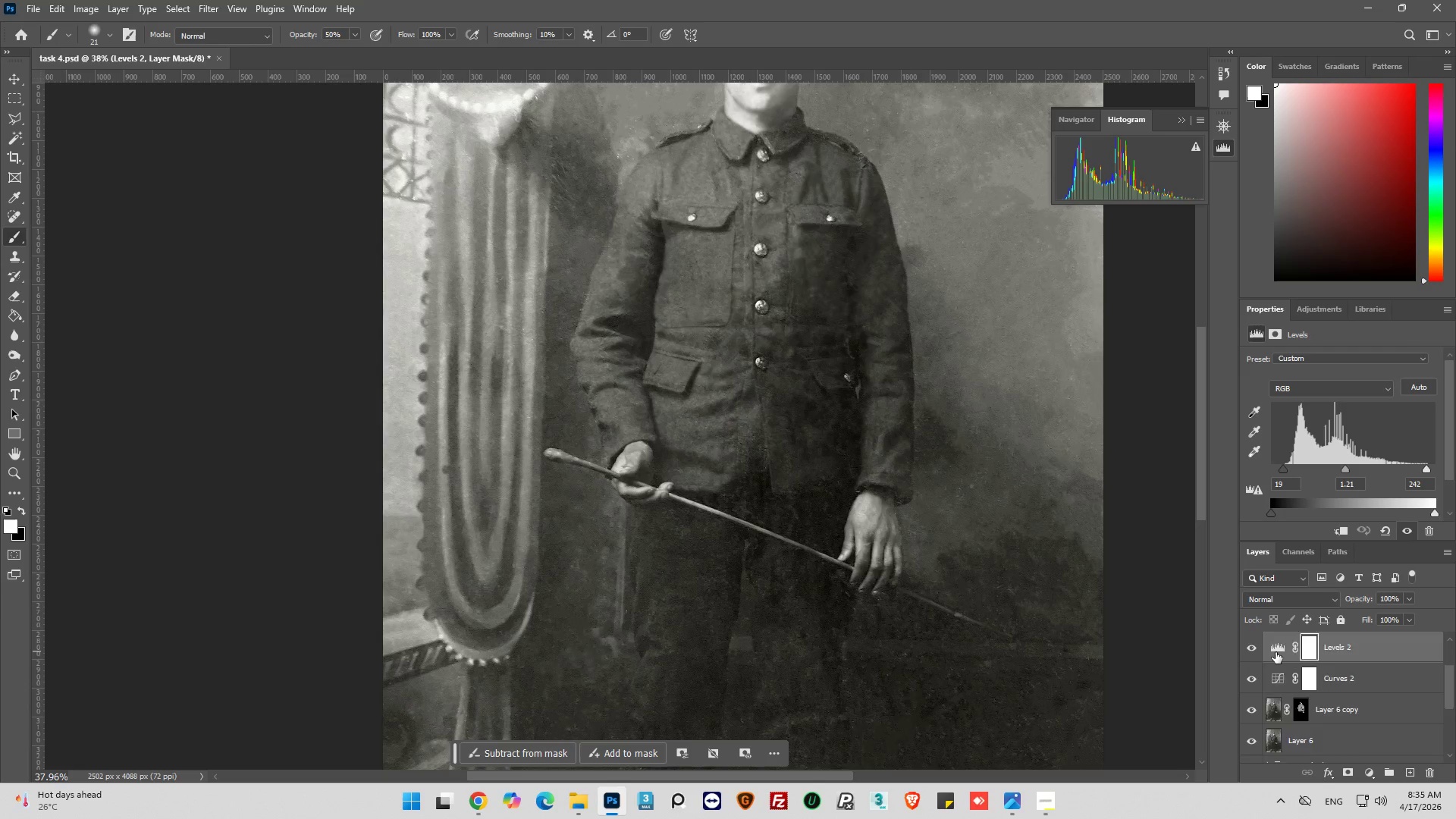 
left_click([1279, 676])
 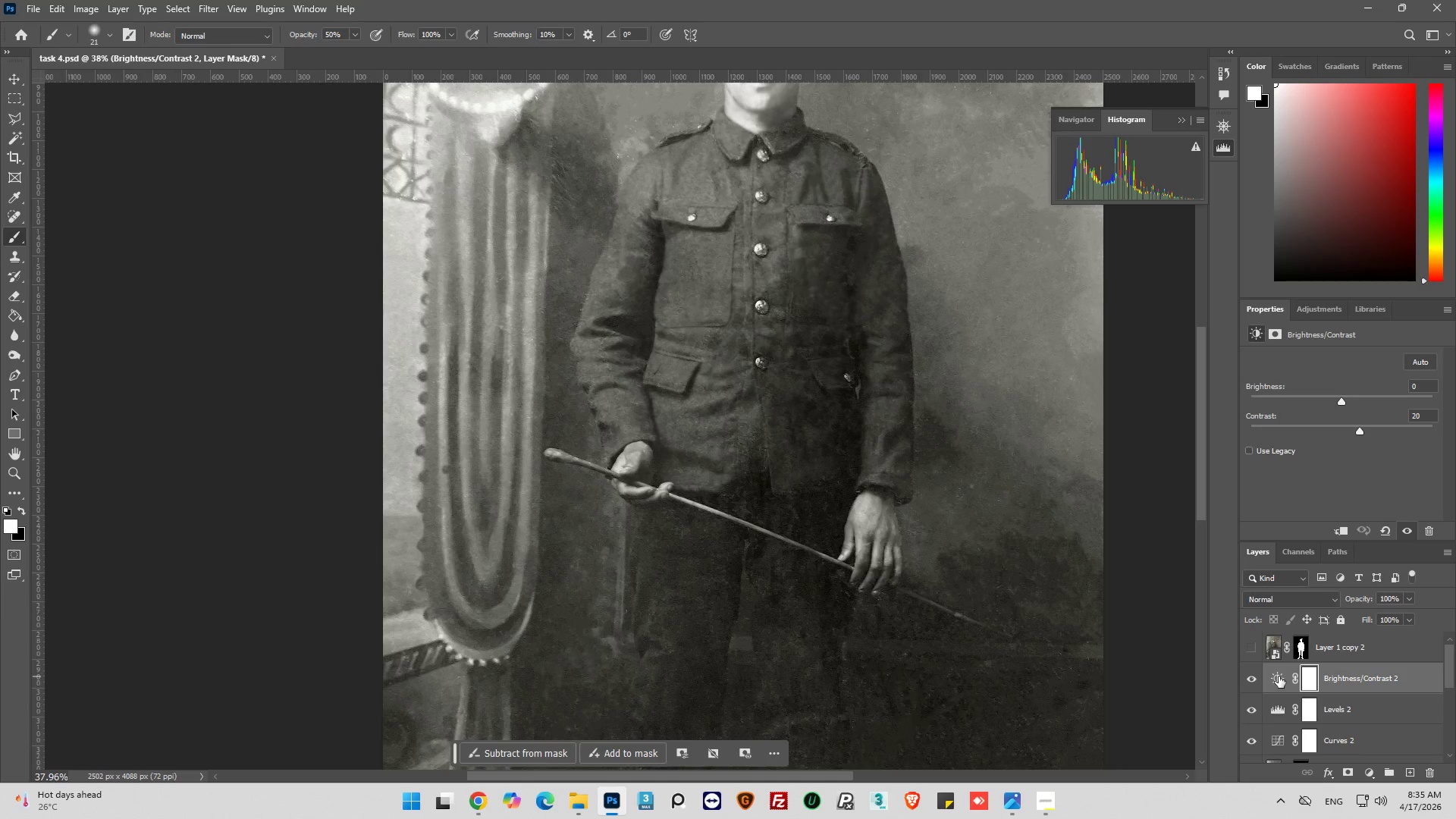 
scroll: coordinate [1276, 653], scroll_direction: up, amount: 3.0
 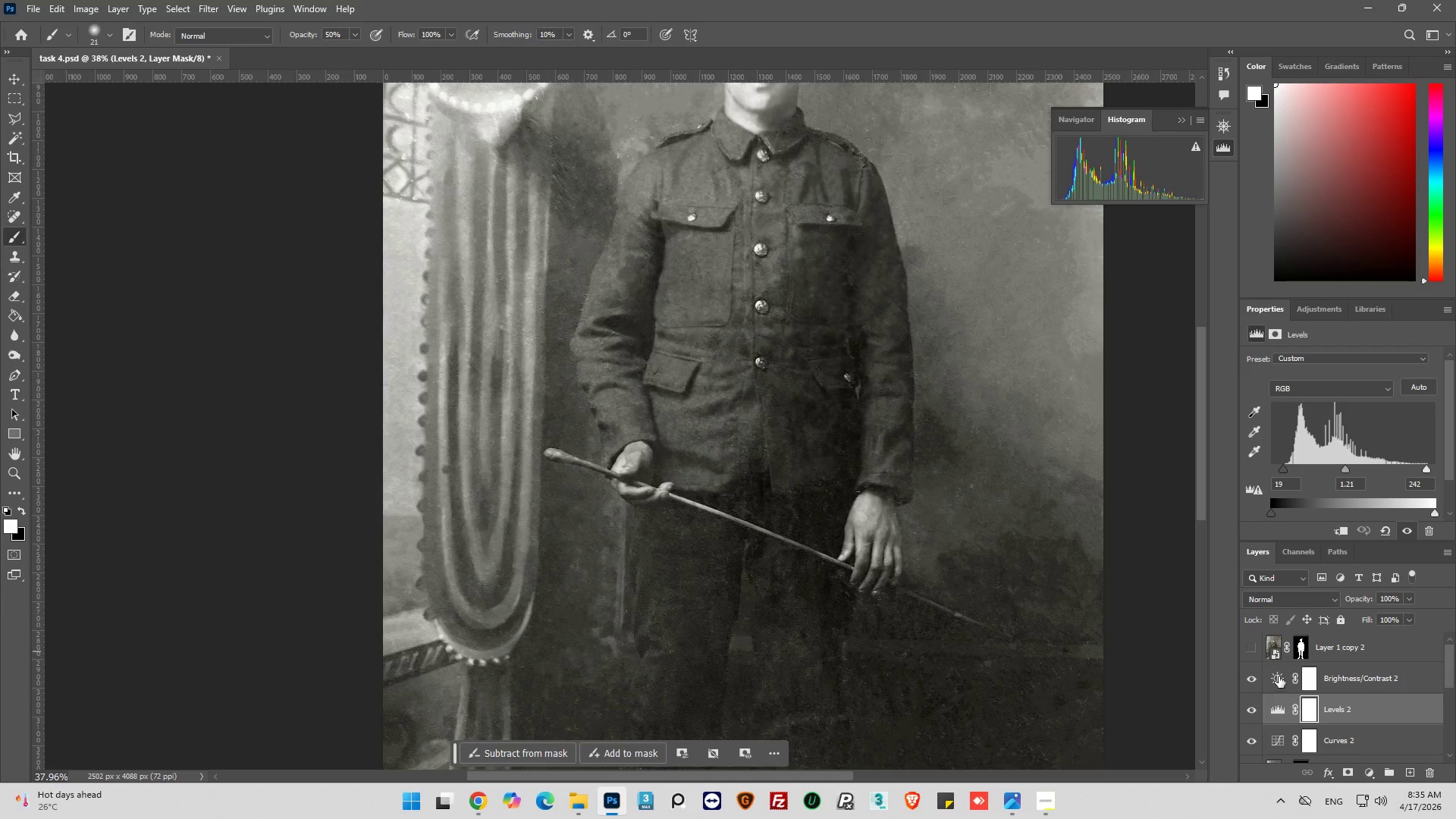 
left_click([1277, 677])
 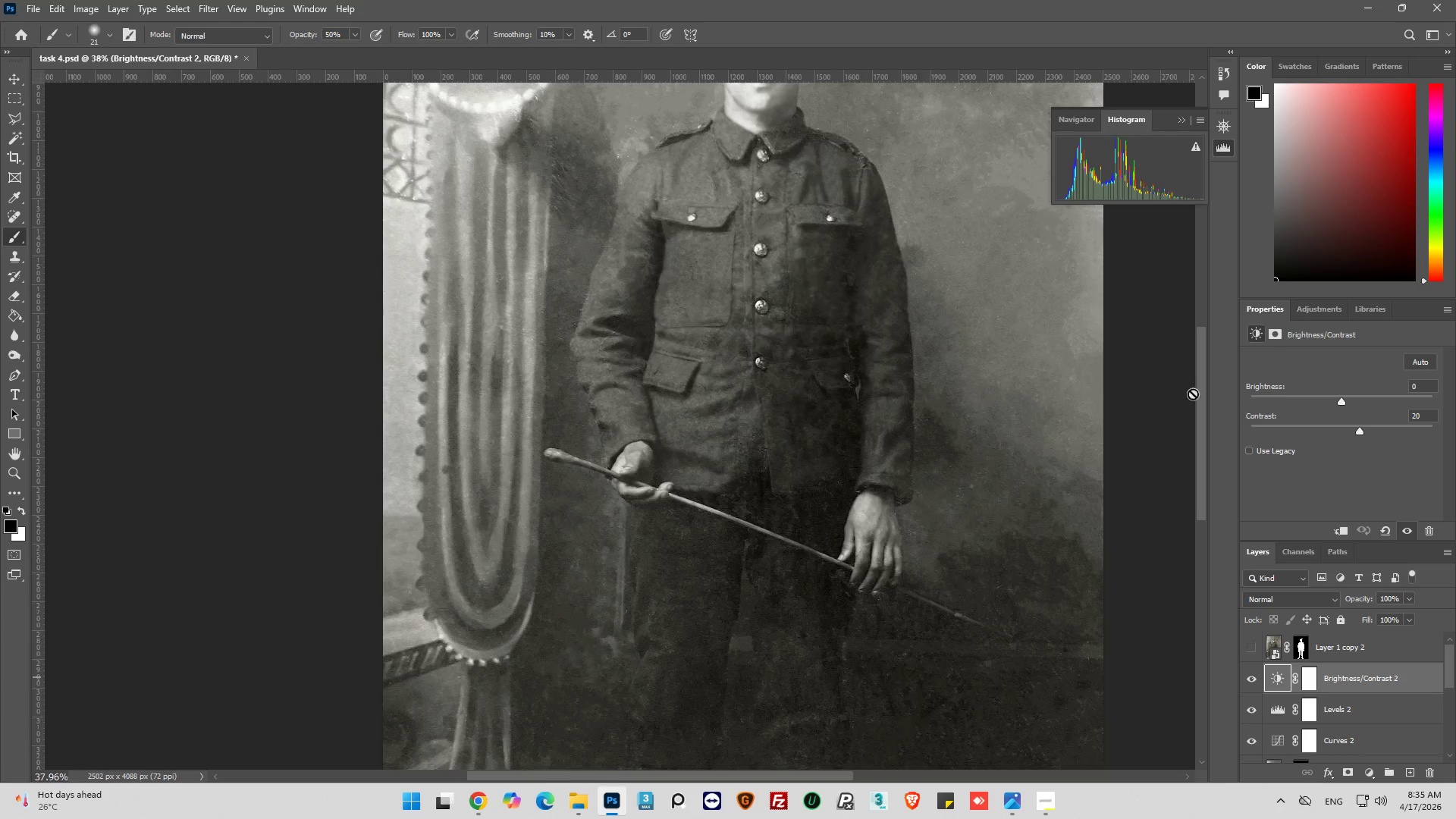 
key(Alt+AltLeft)
 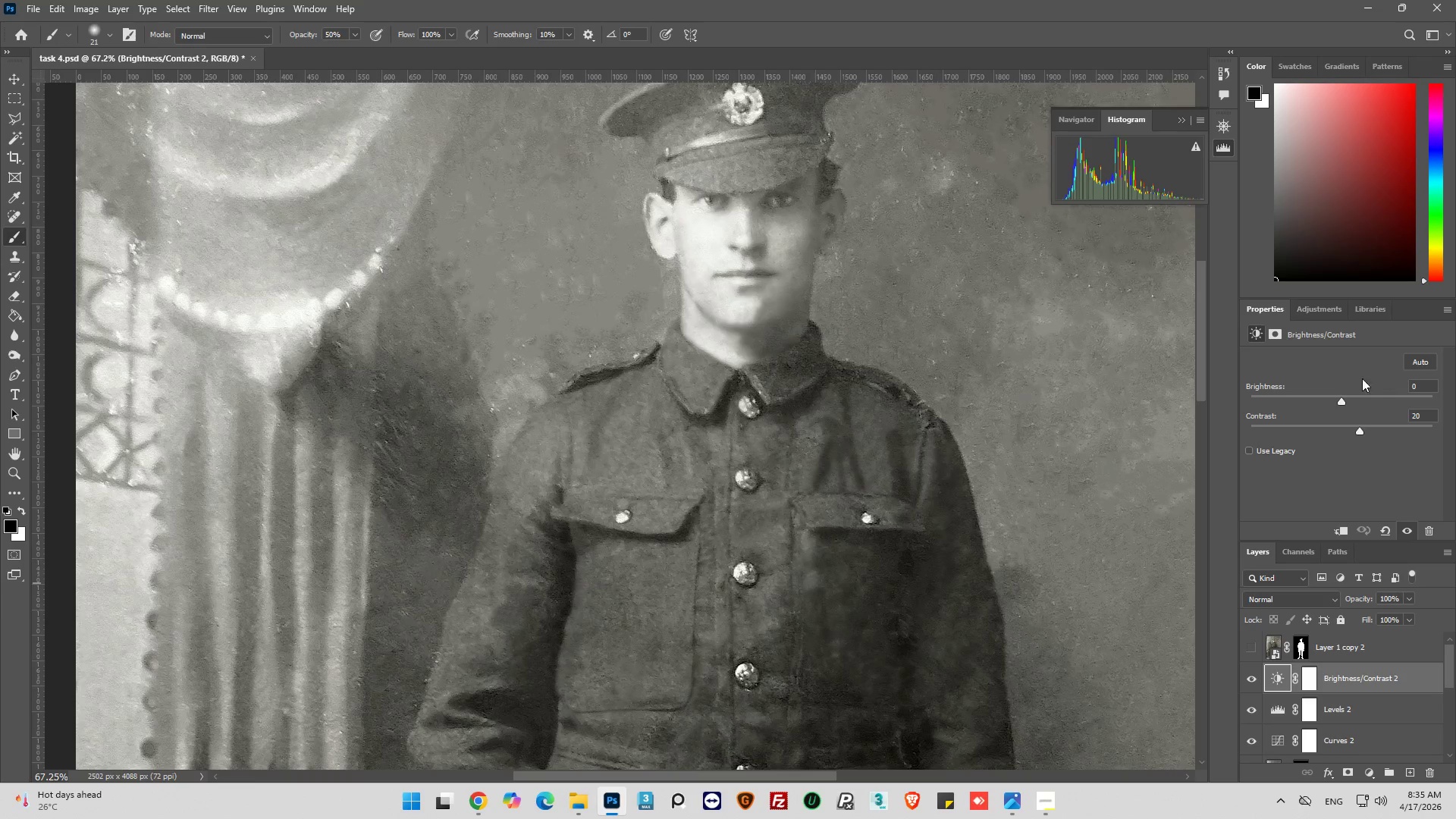 
scroll: coordinate [765, 208], scroll_direction: up, amount: 20.0
 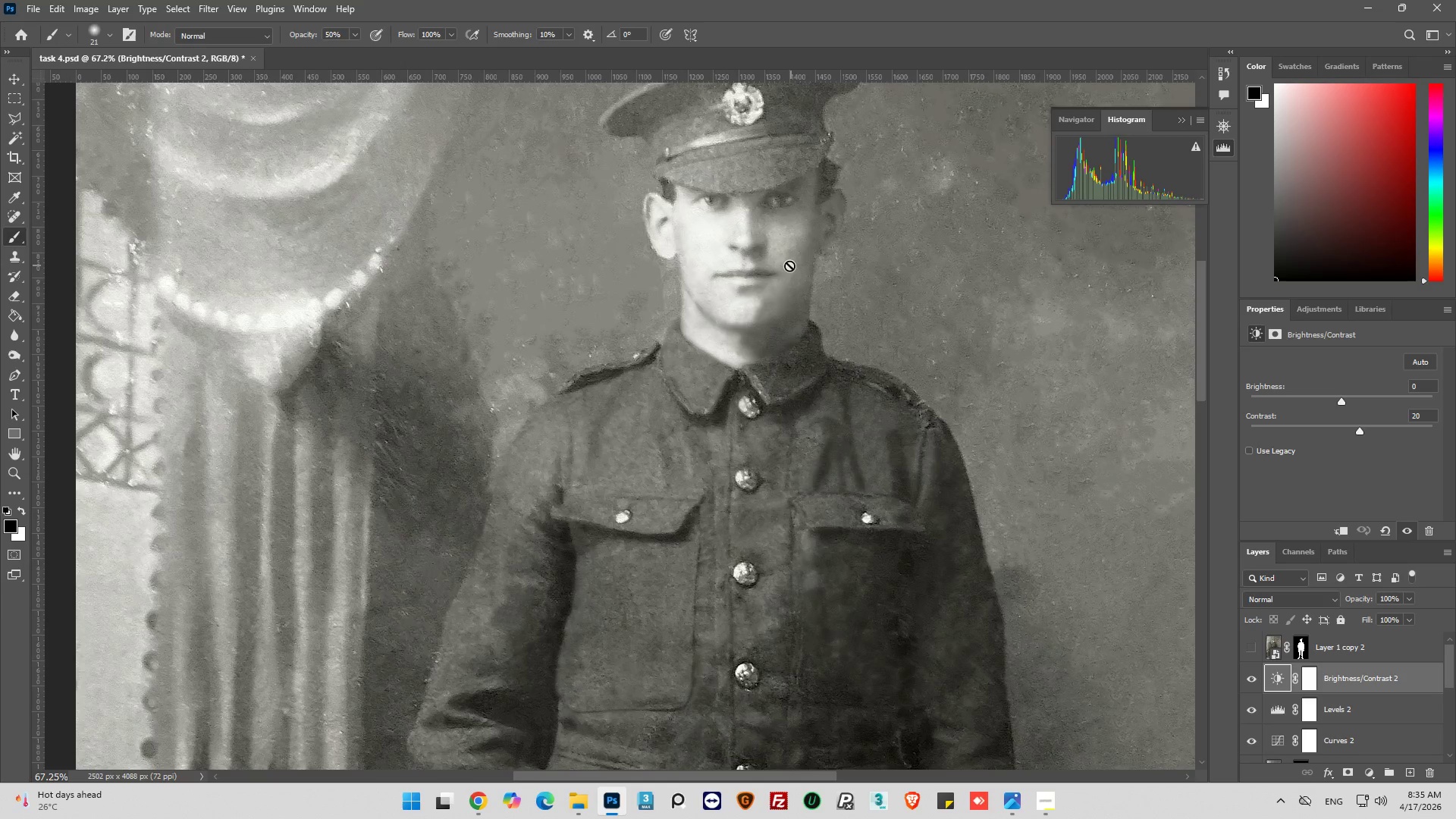 
left_click_drag(start_coordinate=[1342, 403], to_coordinate=[1351, 405])
 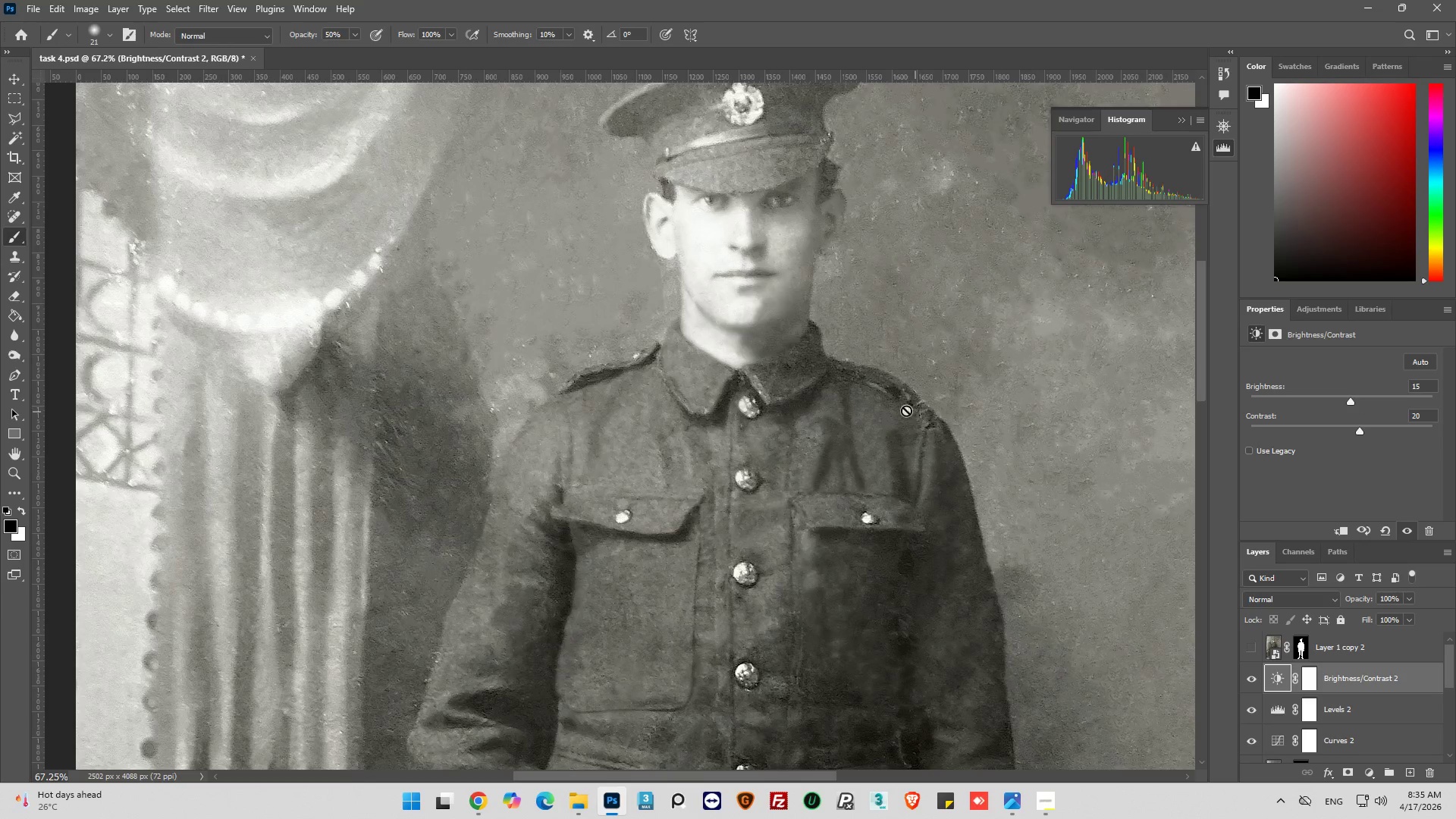 
key(Alt+AltLeft)
 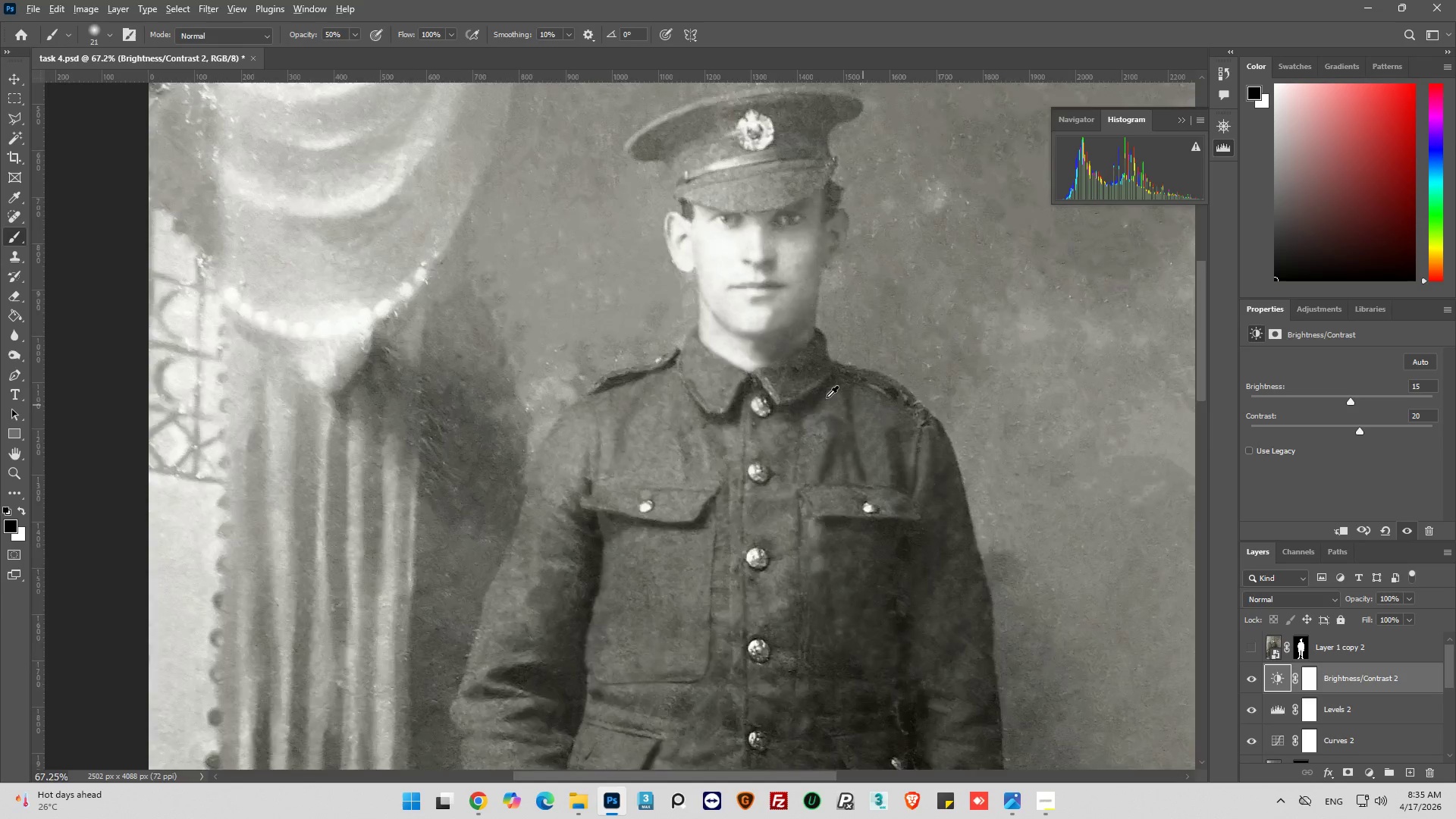 
key(Alt+AltLeft)
 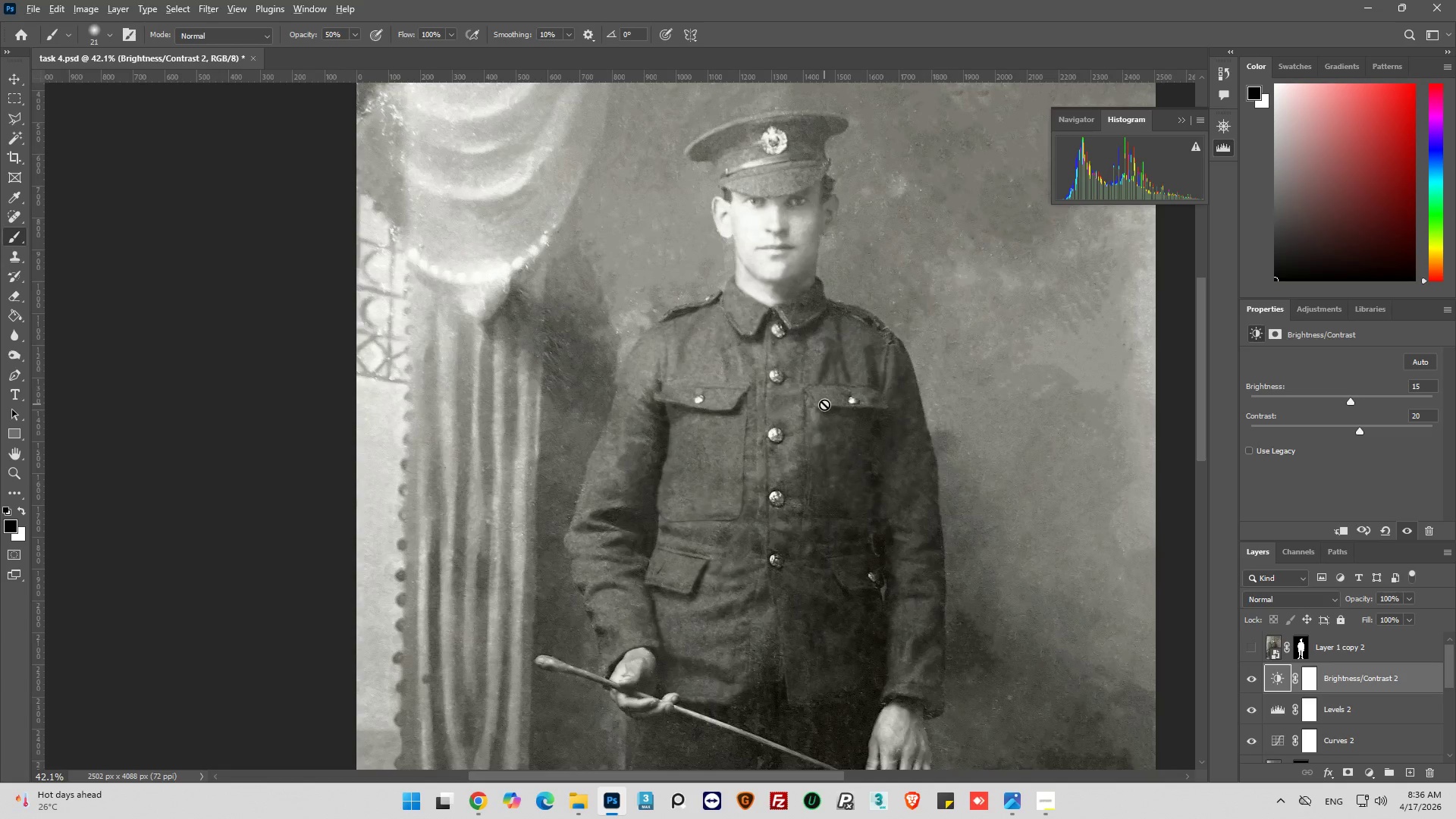 
scroll: coordinate [822, 405], scroll_direction: down, amount: 13.0
 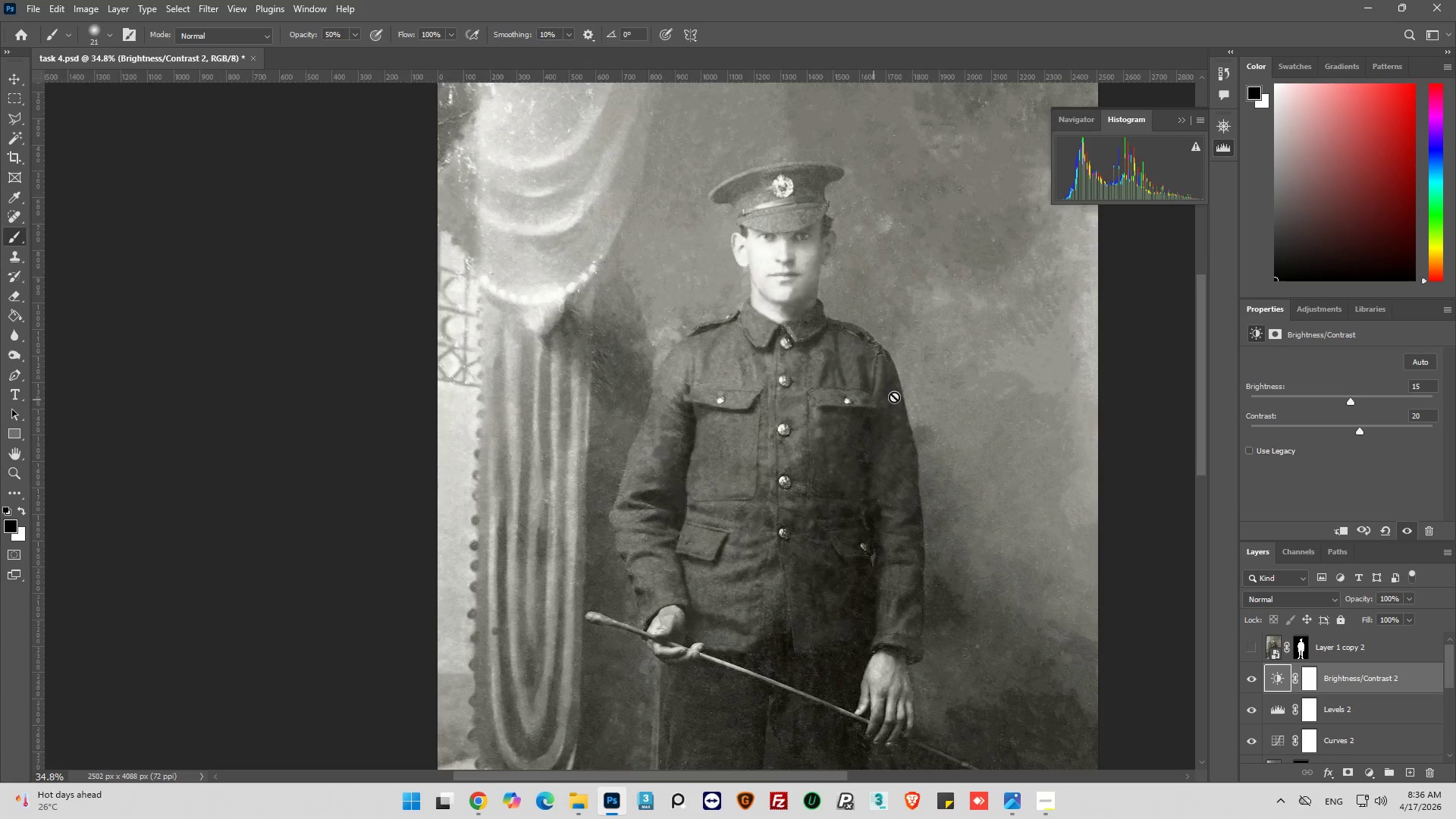 
hold_key(key=AltLeft, duration=0.45)
scroll: coordinate [725, 420], scroll_direction: down, amount: 20.0
 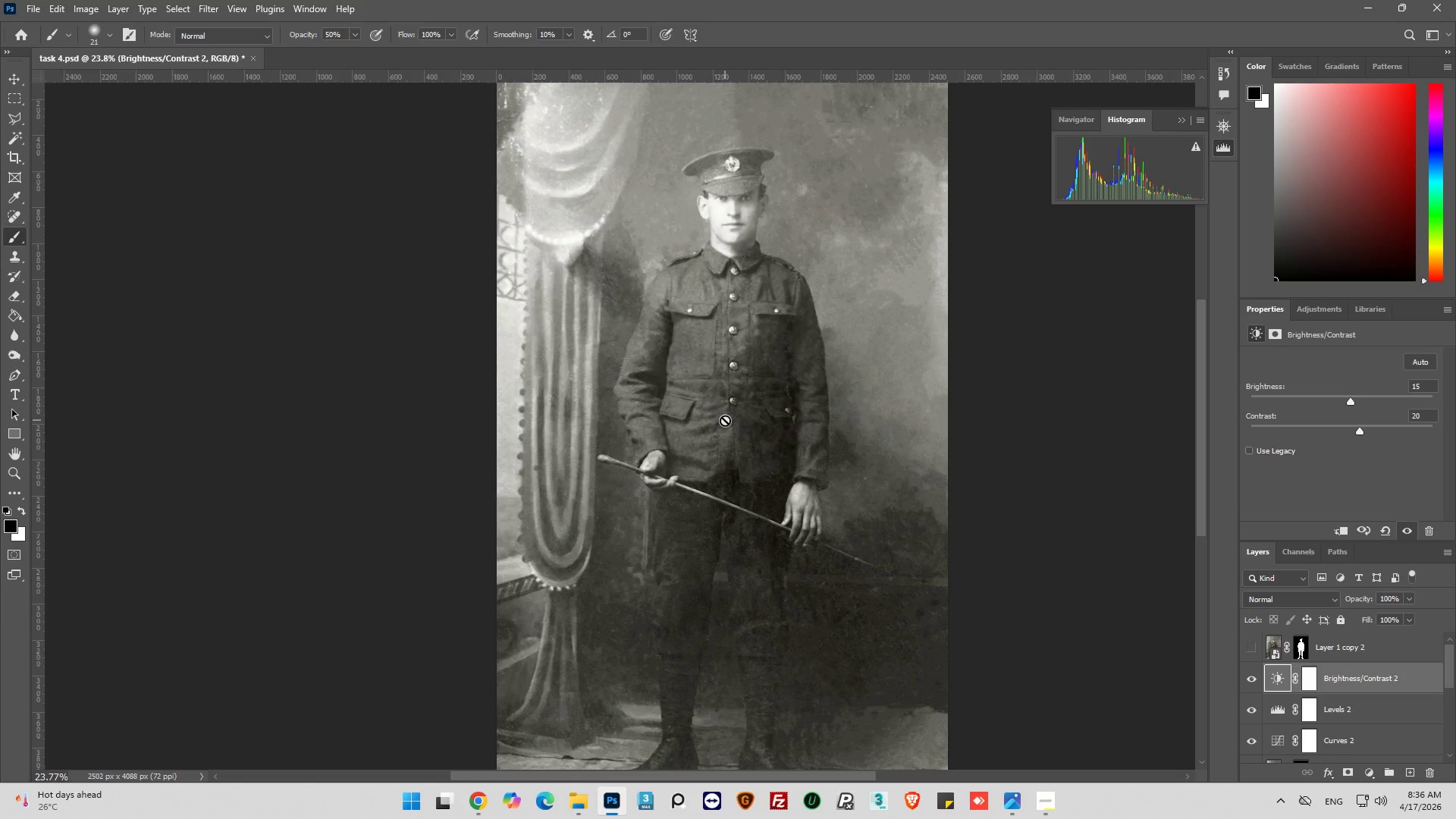 
wait(6.6)
 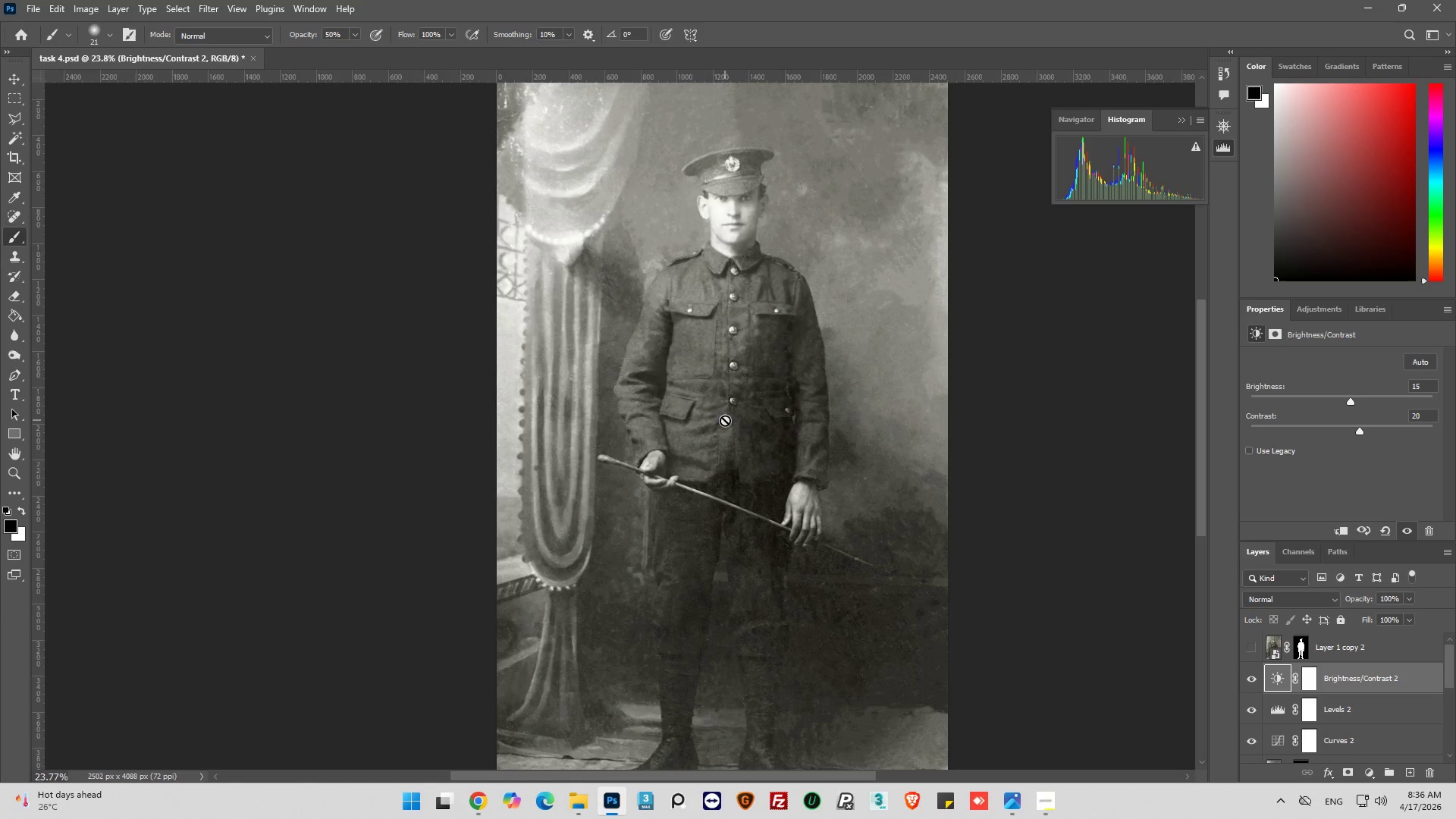 
key(Alt+AltLeft)
 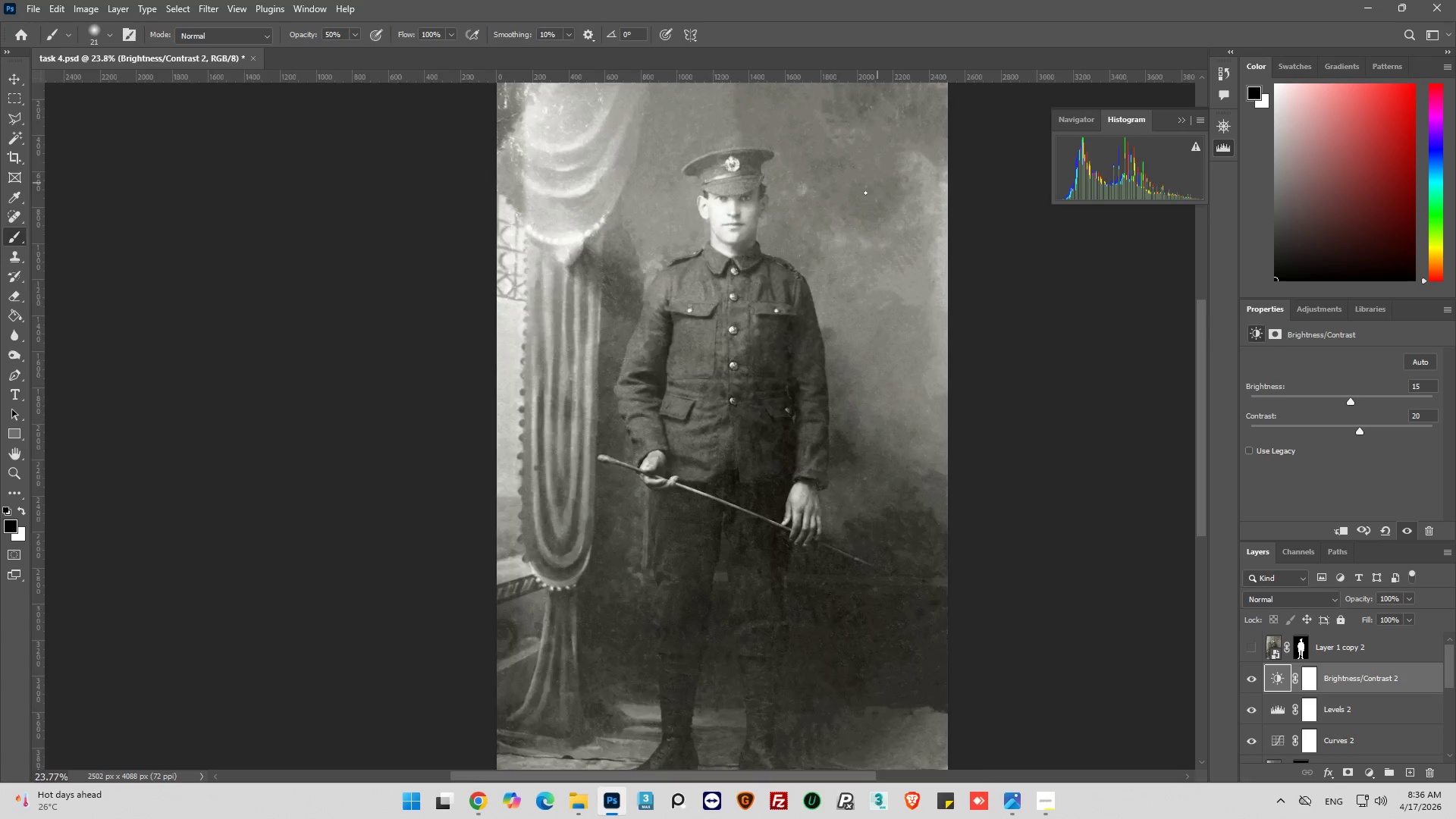 
hold_key(key=AltLeft, duration=0.38)
hold_key(key=AltLeft, duration=0.36)
scroll: coordinate [650, 287], scroll_direction: up, amount: 11.0
 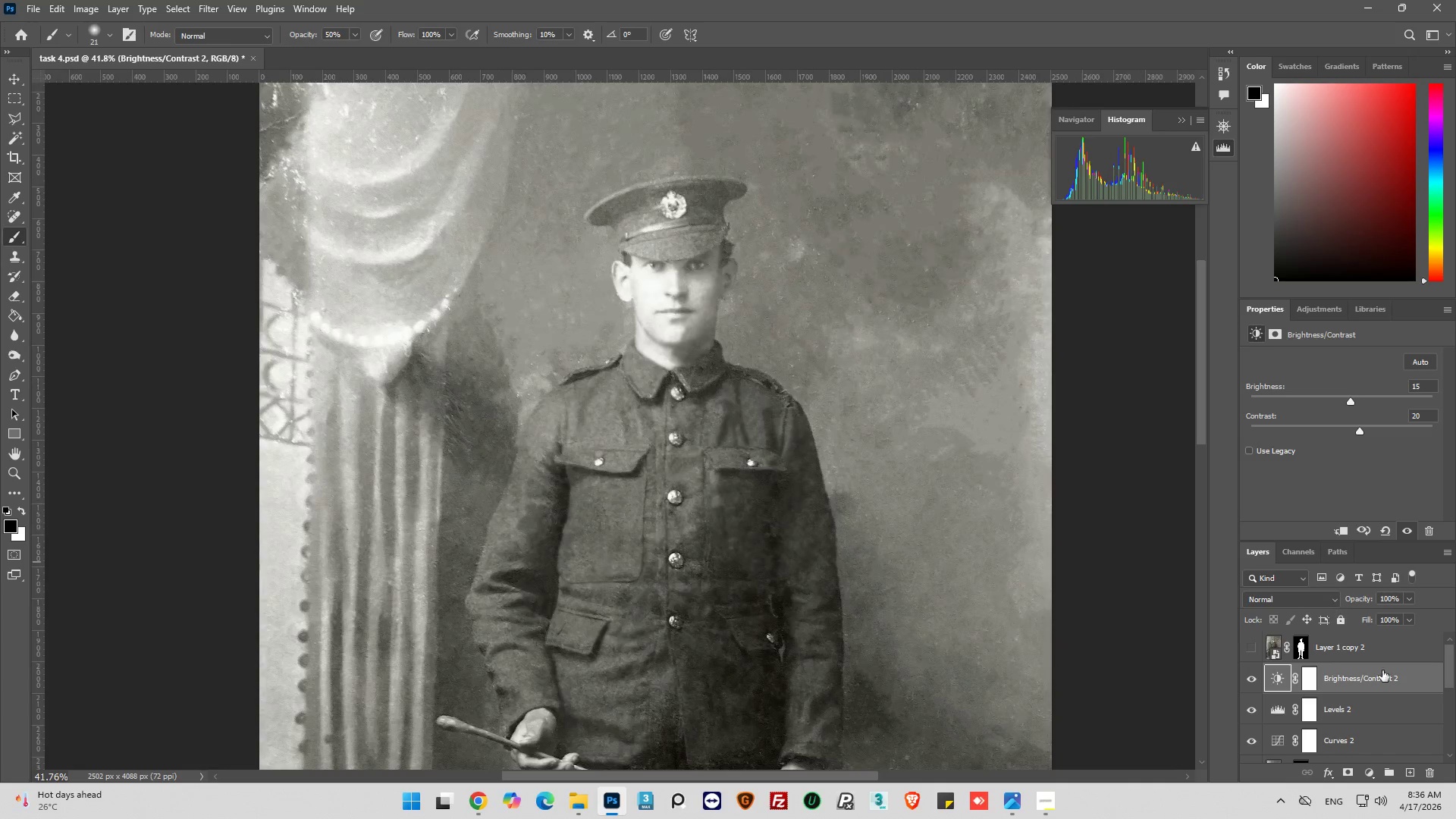 
scroll: coordinate [1270, 714], scroll_direction: down, amount: 3.0
 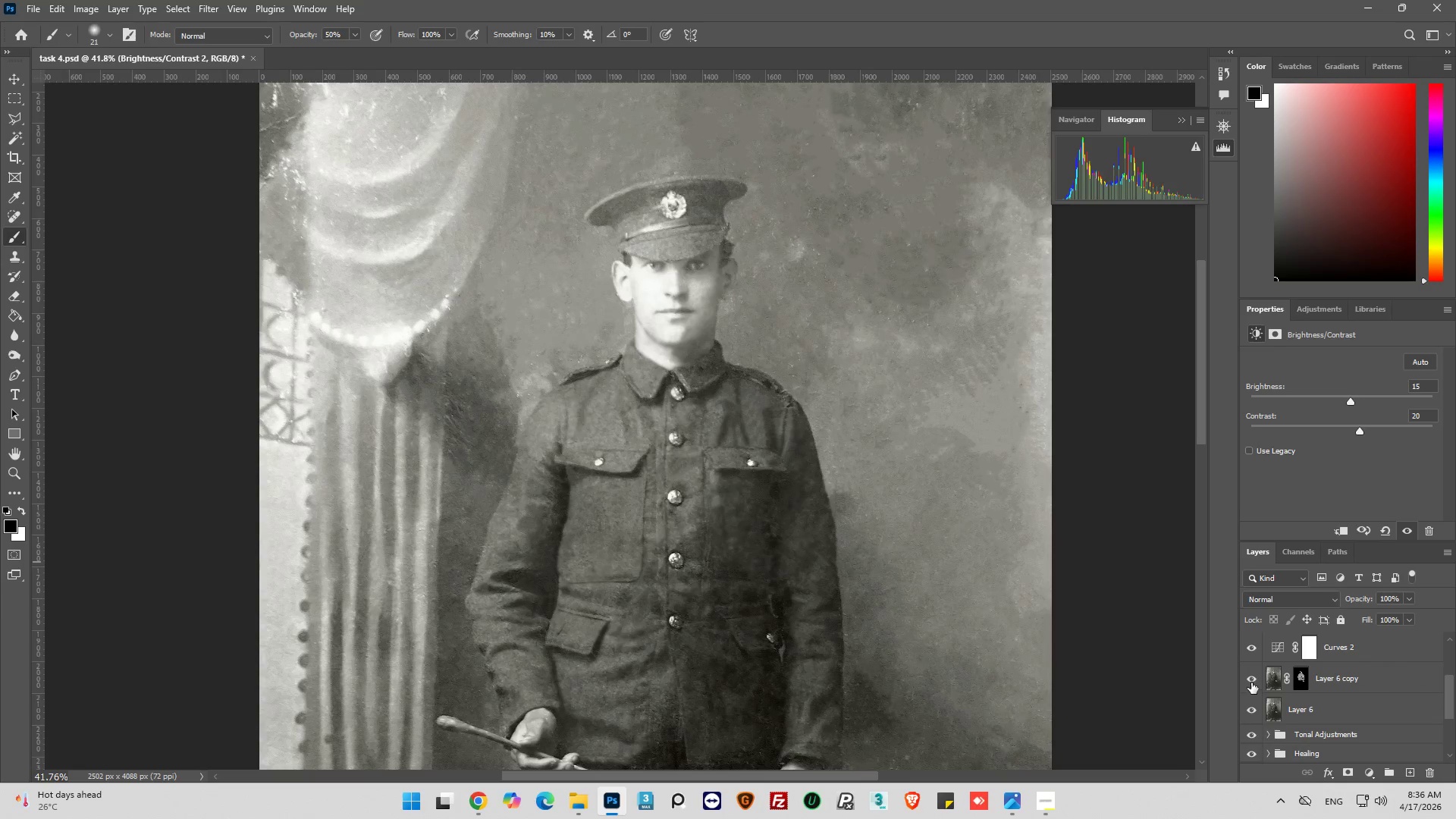 
left_click([1252, 680])
 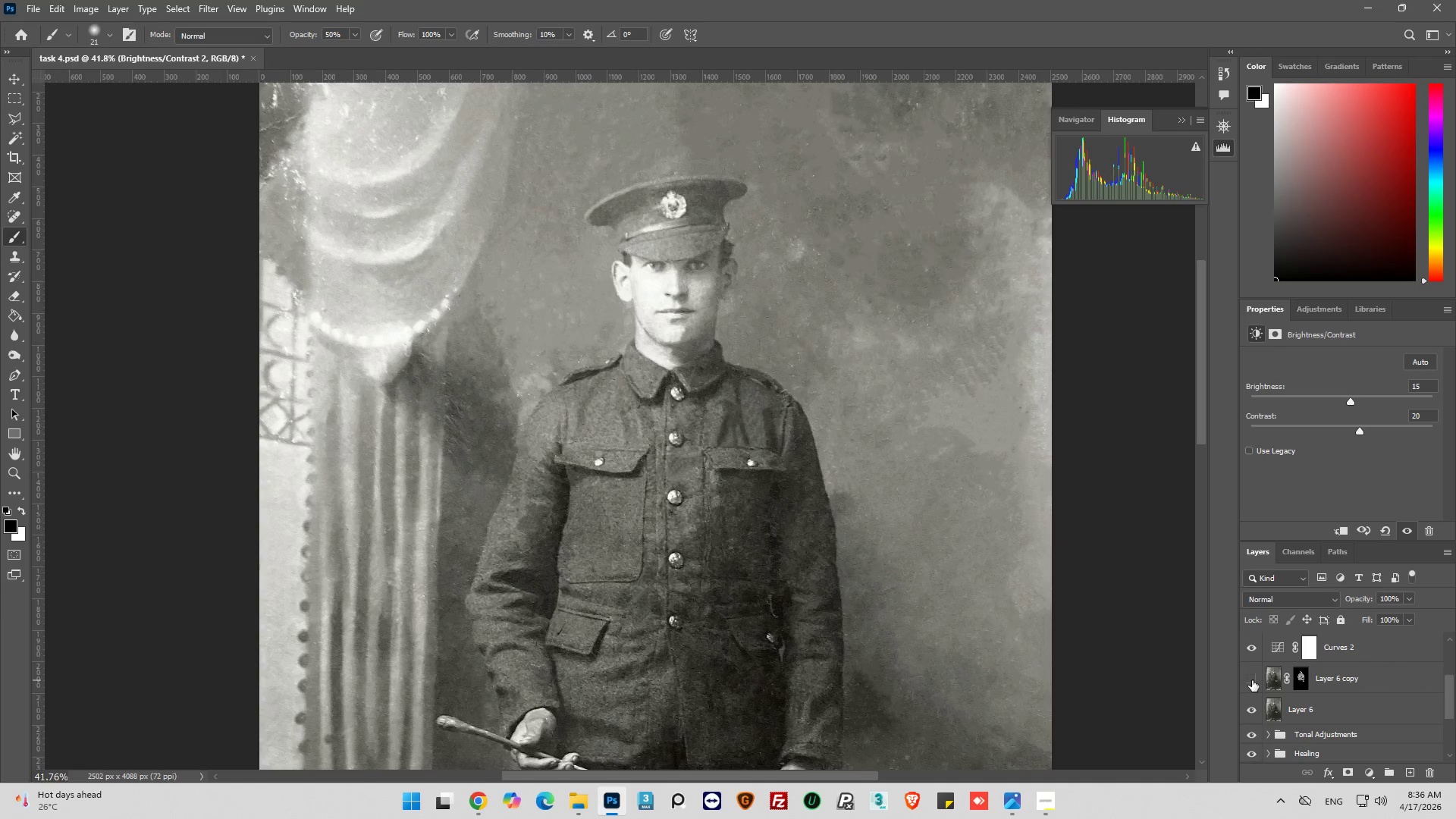 
left_click([1252, 680])
 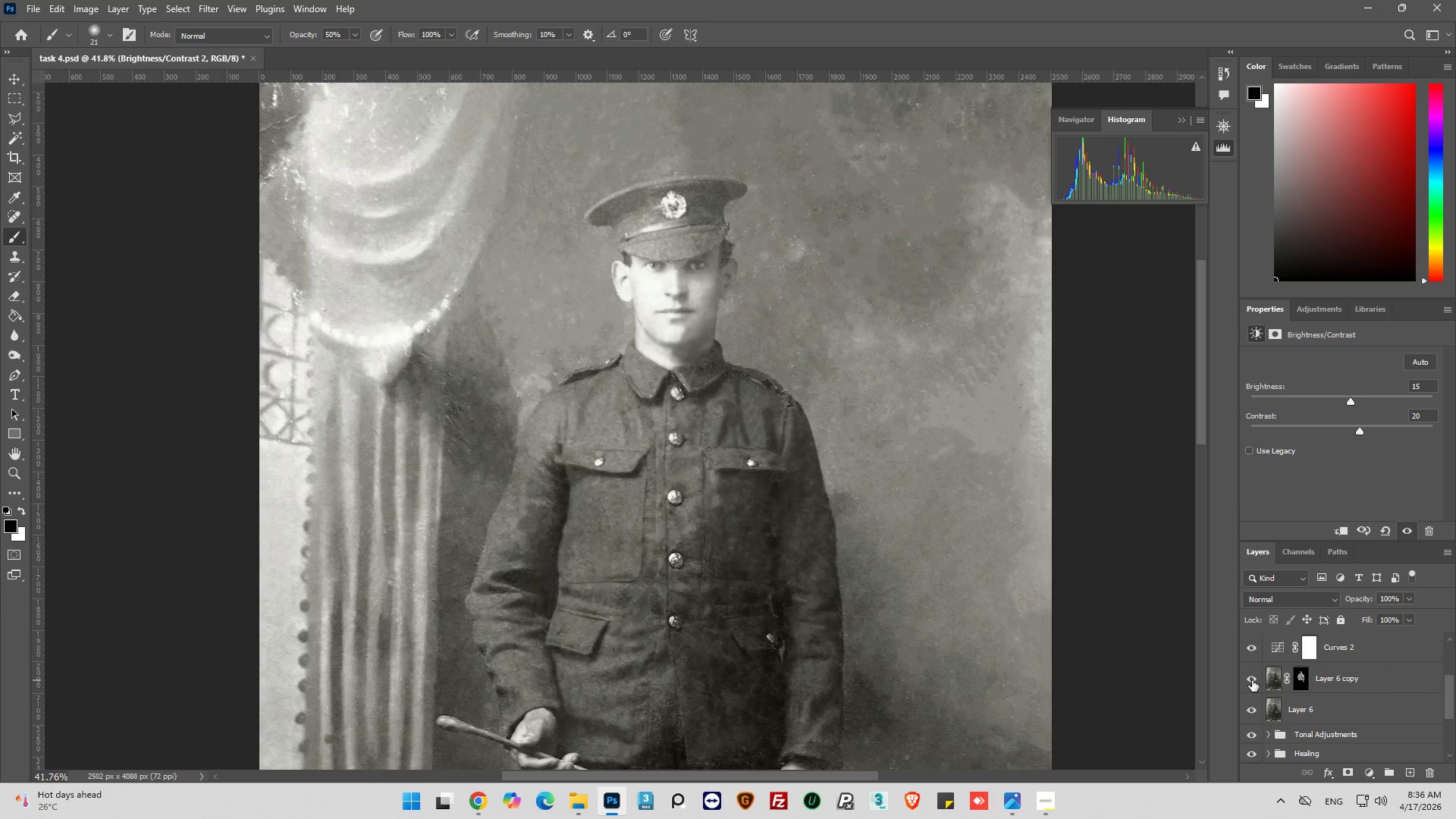 
left_click([1252, 680])
 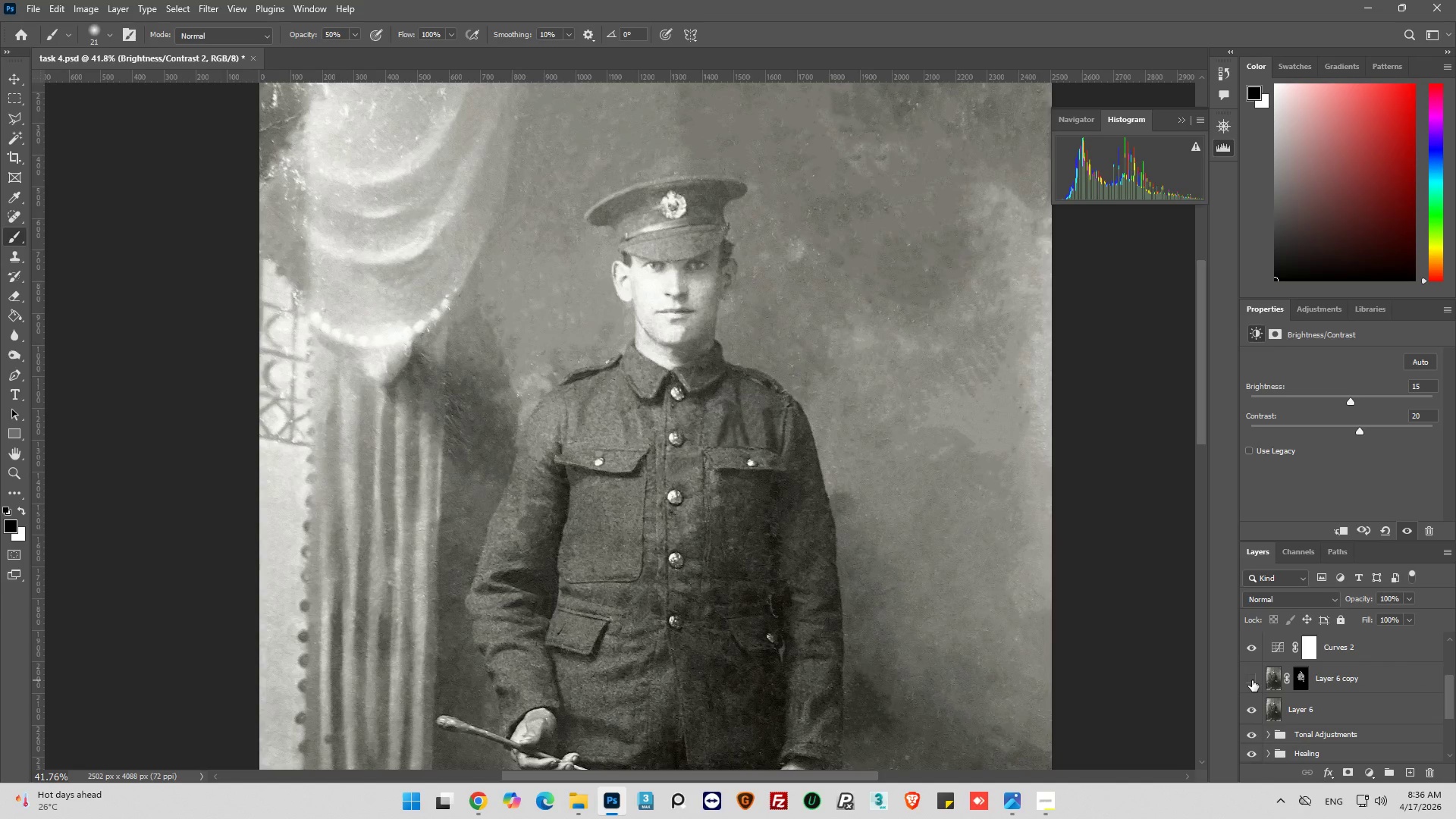 
left_click([1252, 680])
 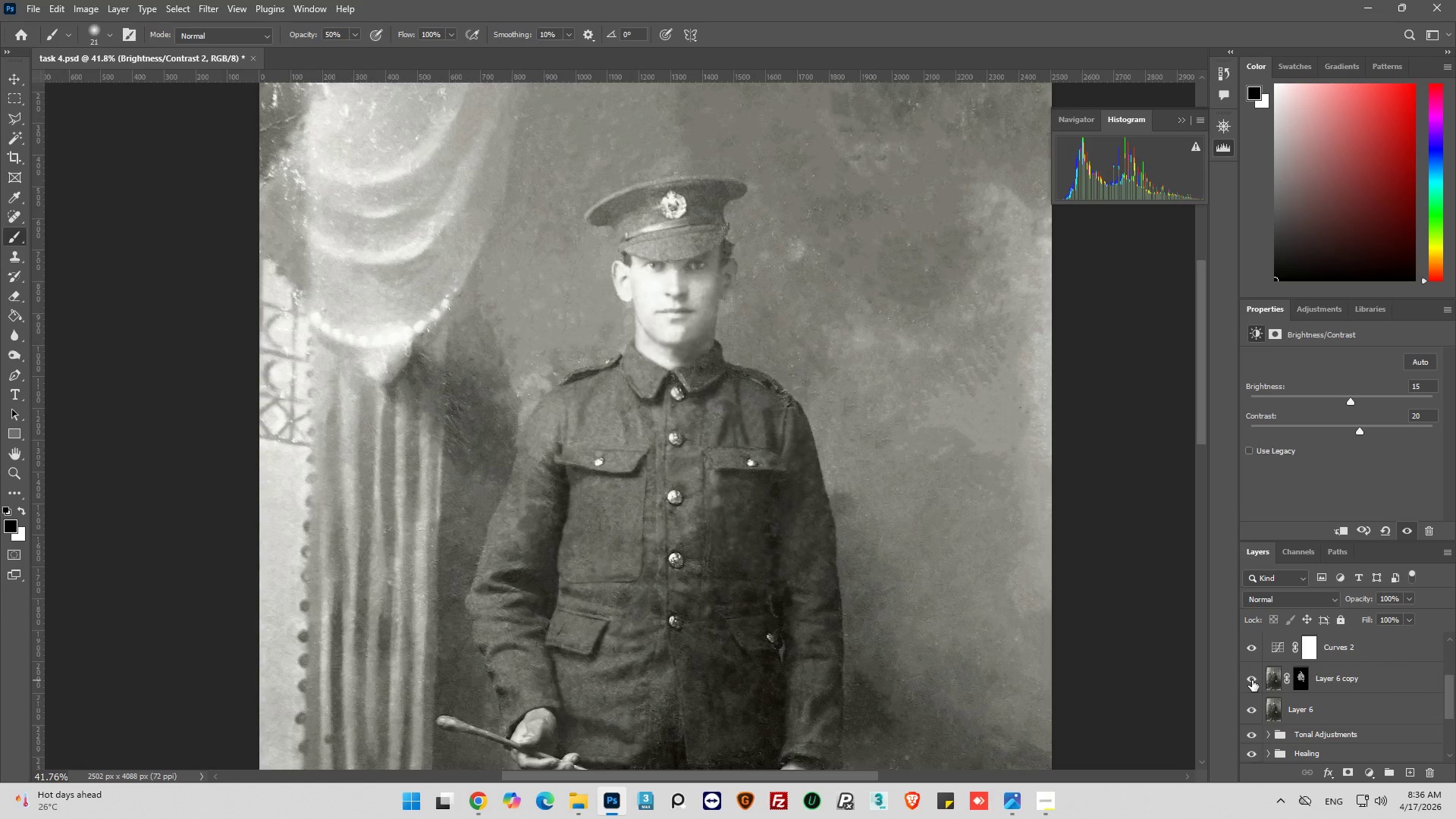 
left_click([1252, 680])
 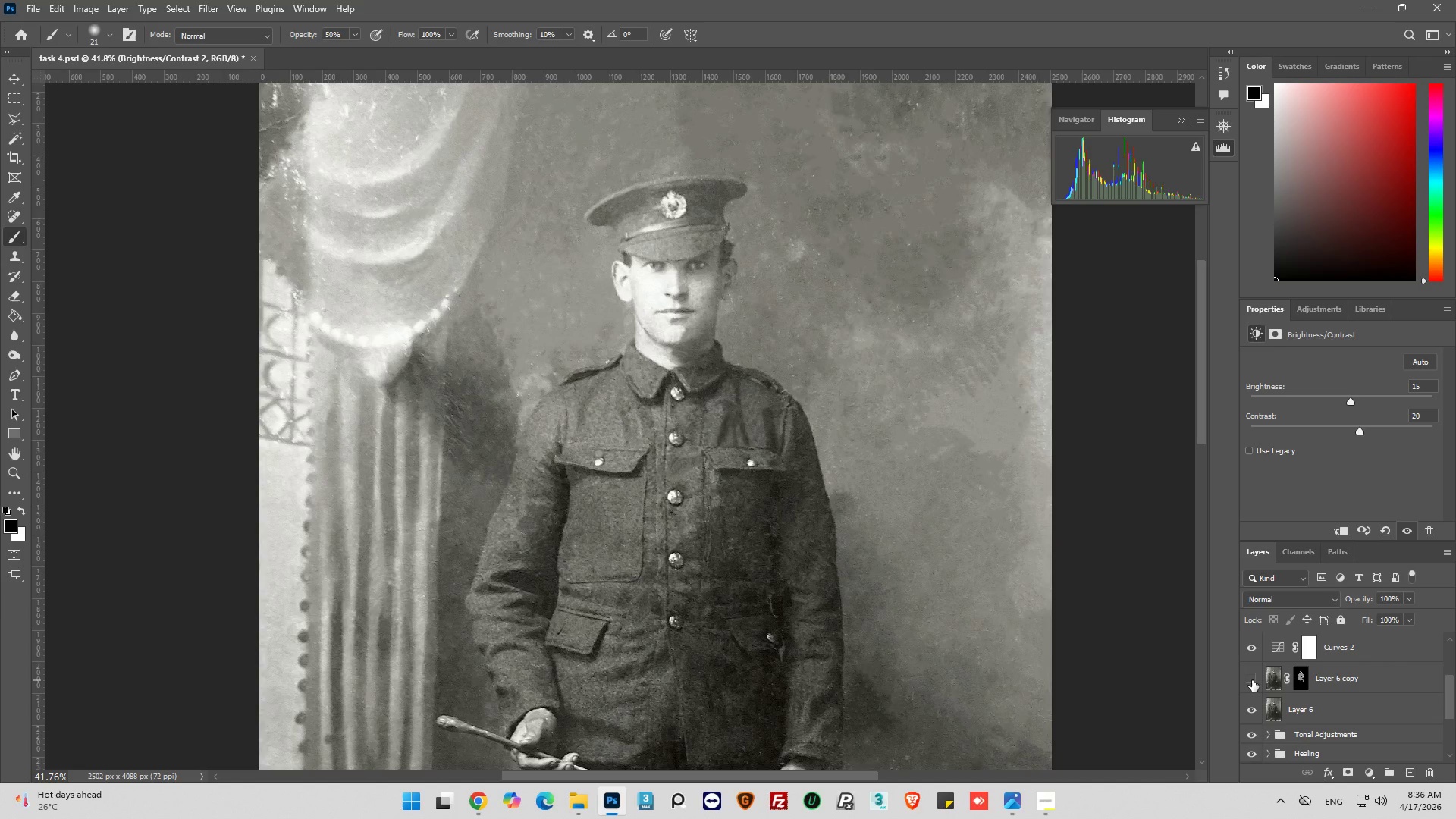 
left_click([1252, 680])
 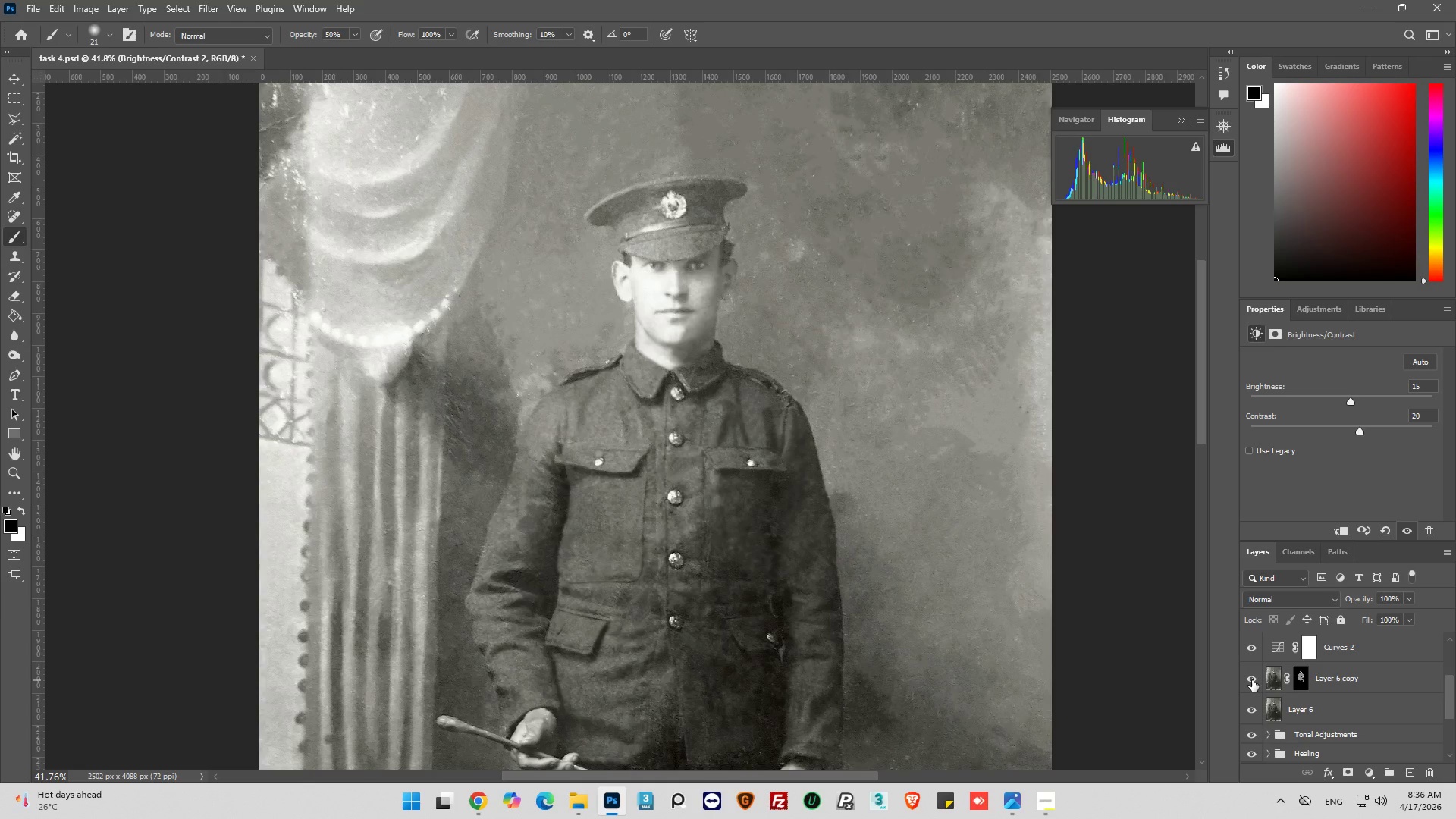 
left_click([1252, 680])
 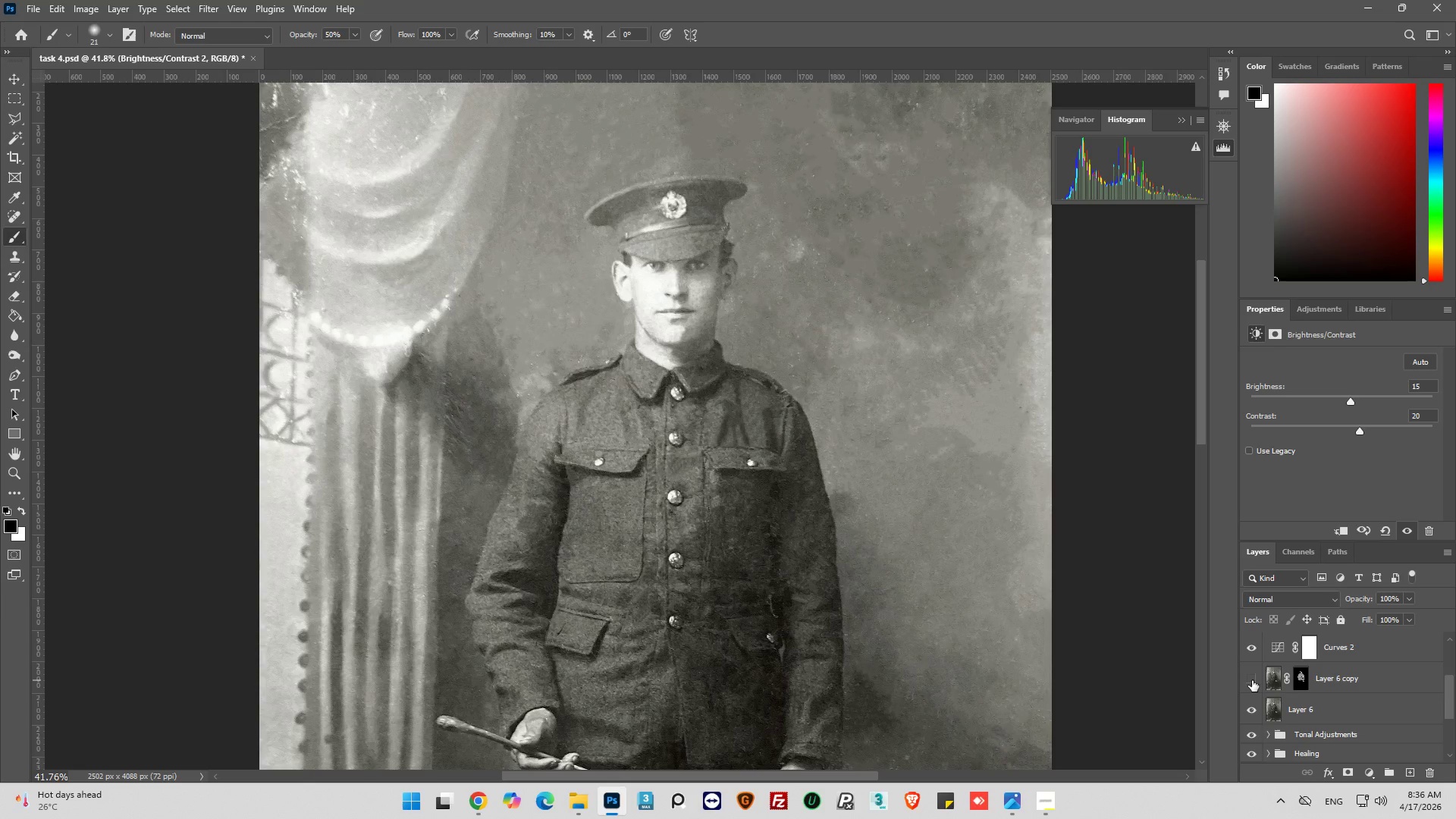 
left_click([1252, 680])
 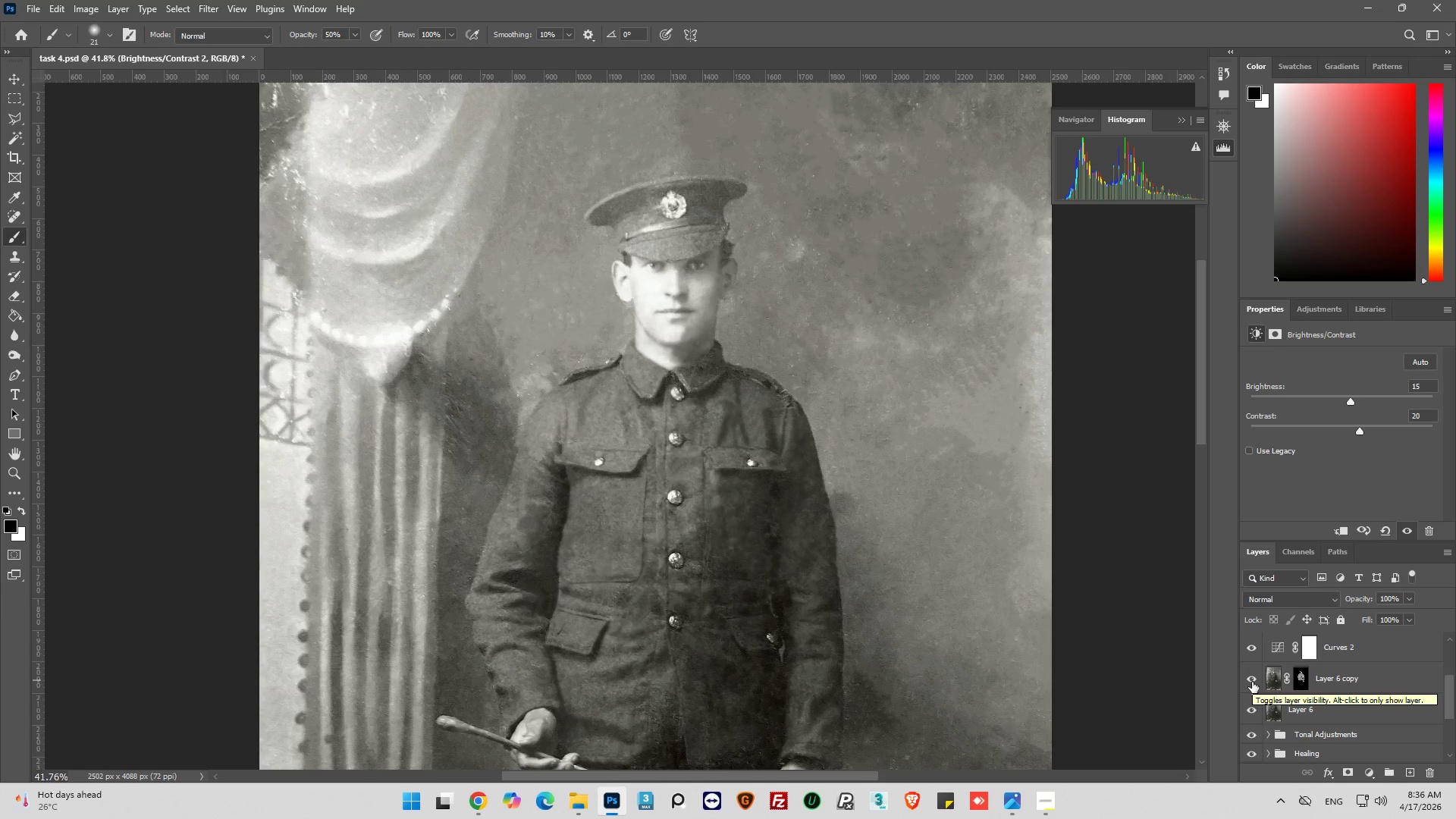 
wait(10.72)
 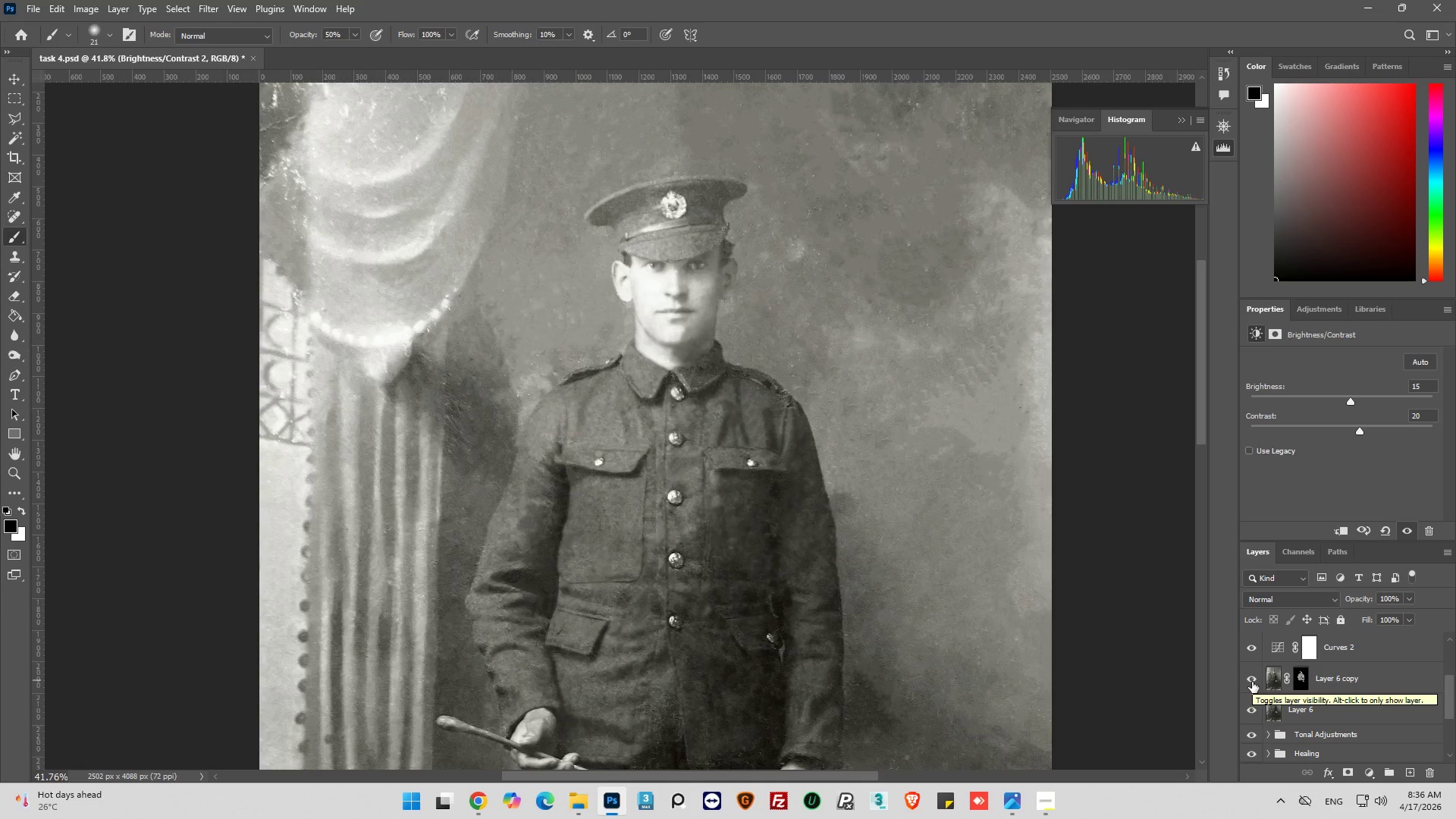 
scroll: coordinate [839, 277], scroll_direction: down, amount: 5.0
 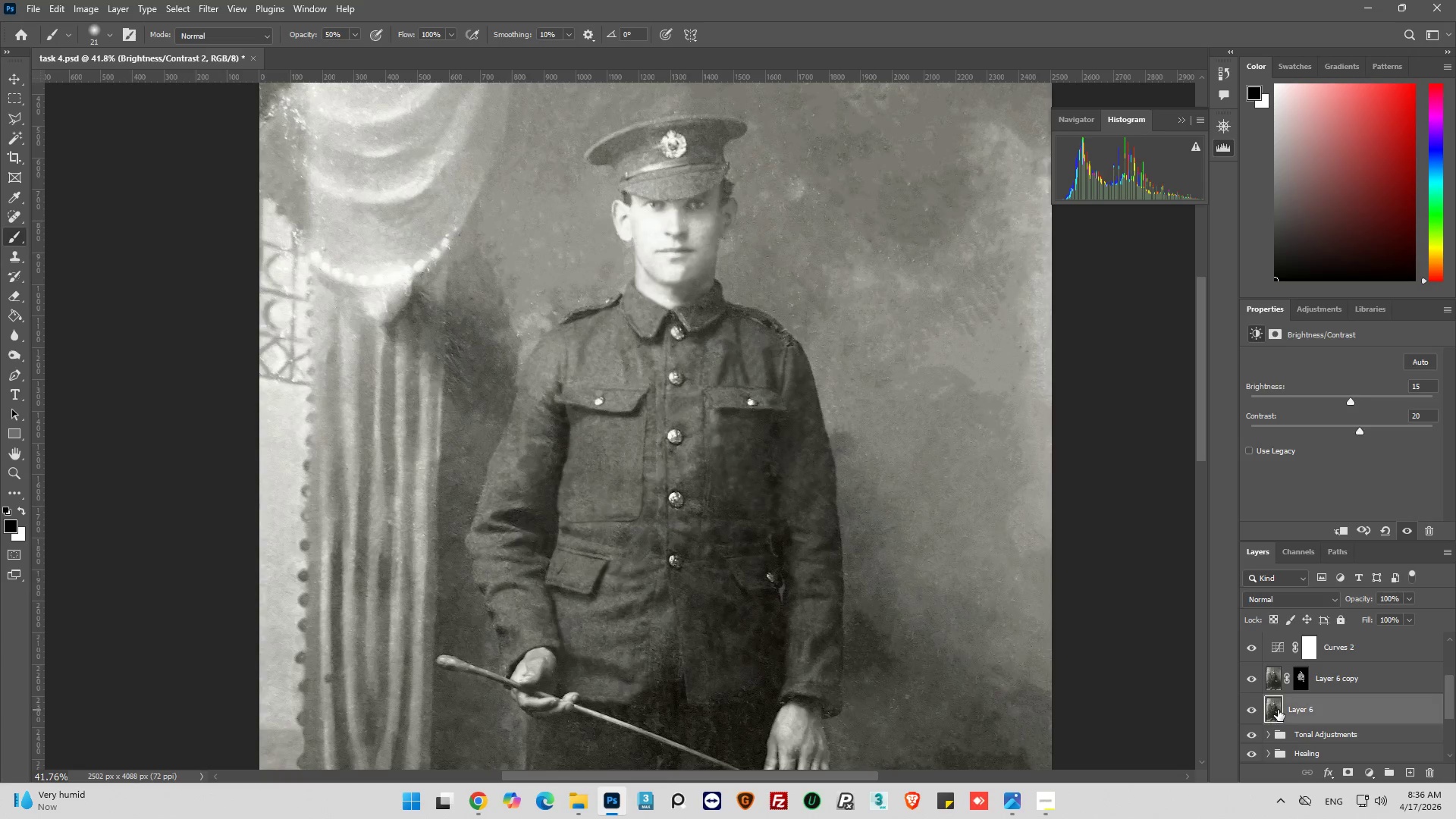 
key(Control+J)
 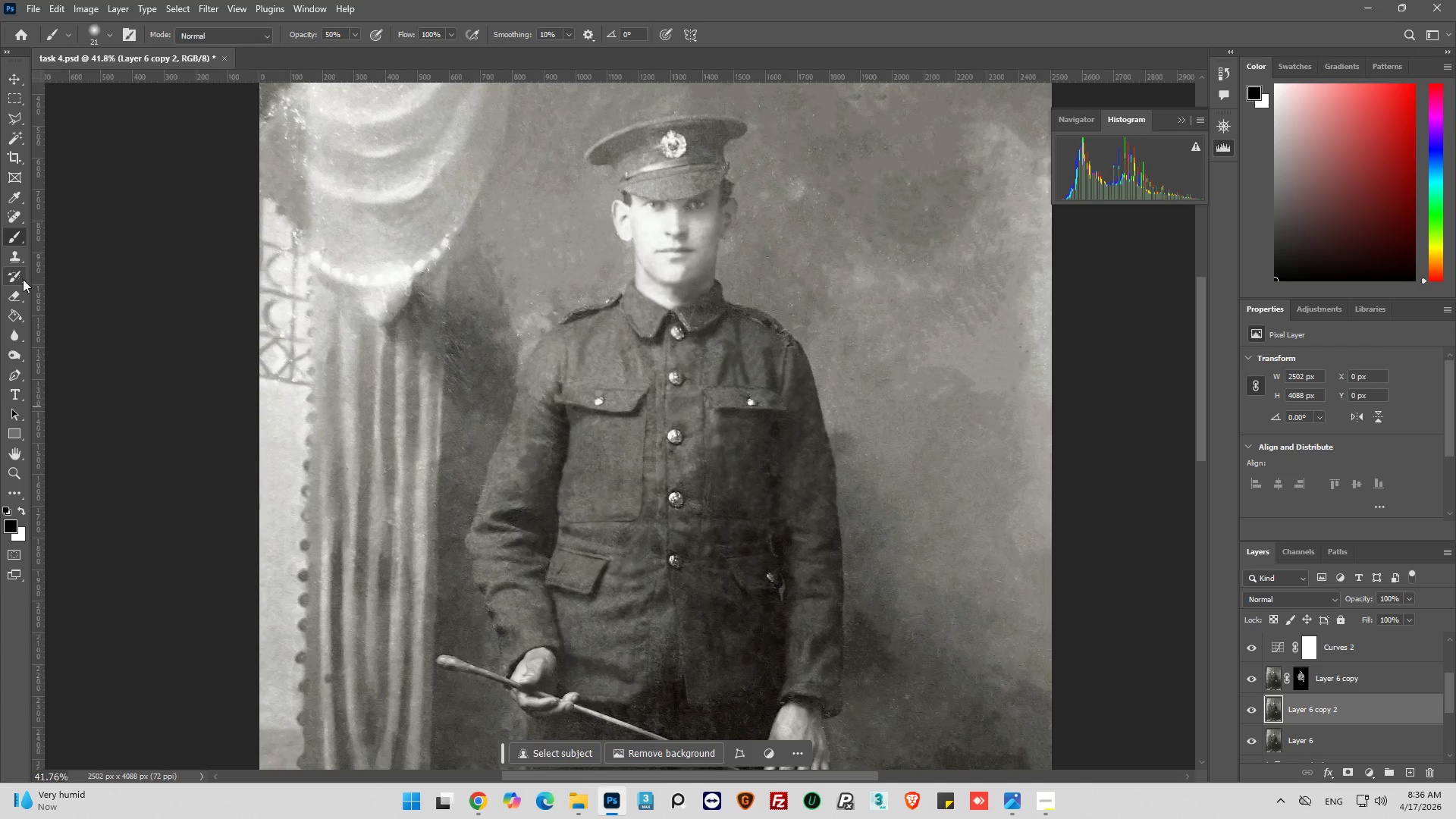 
wait(9.02)
 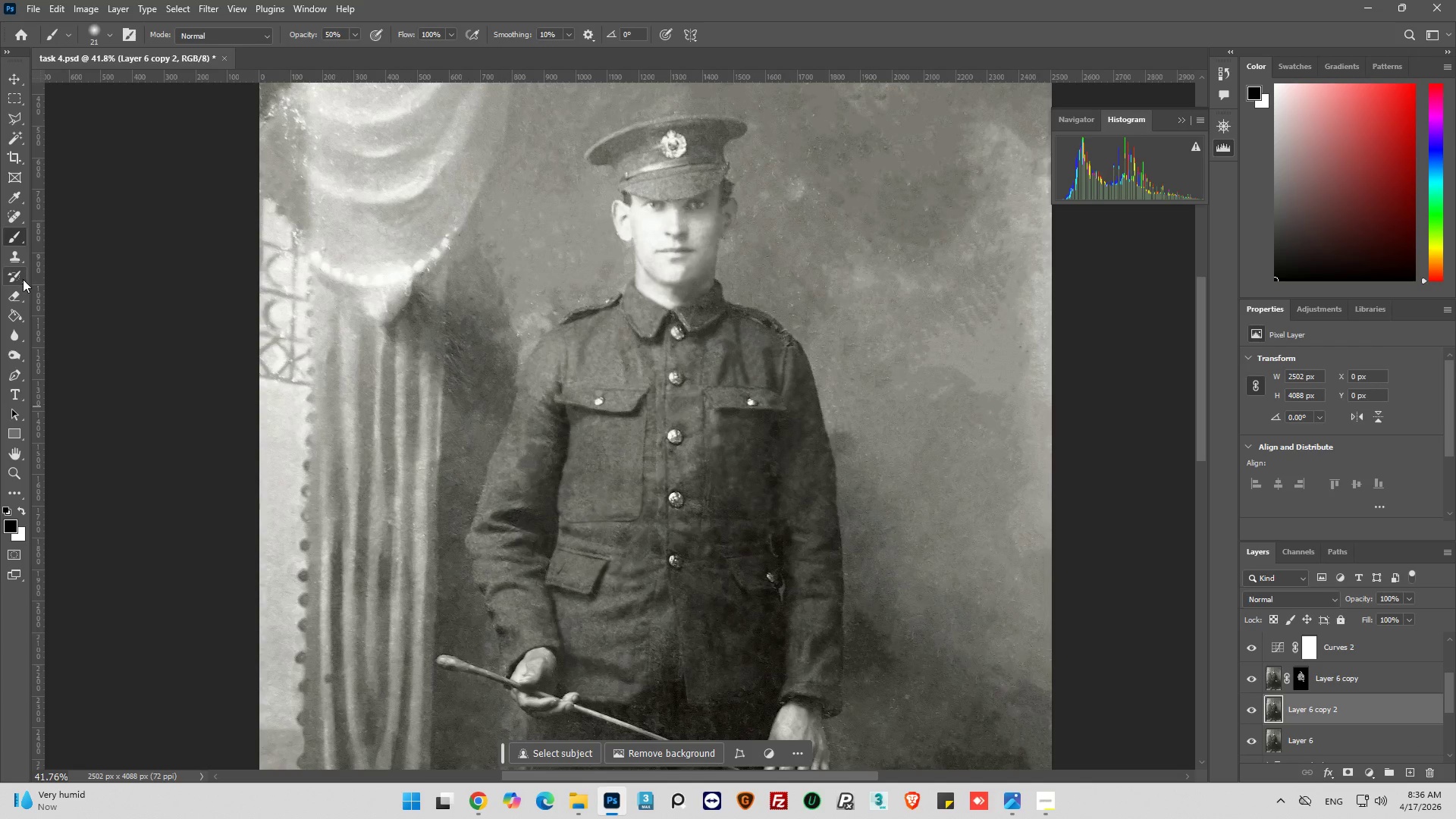 
scroll: coordinate [1312, 694], scroll_direction: up, amount: 6.0
 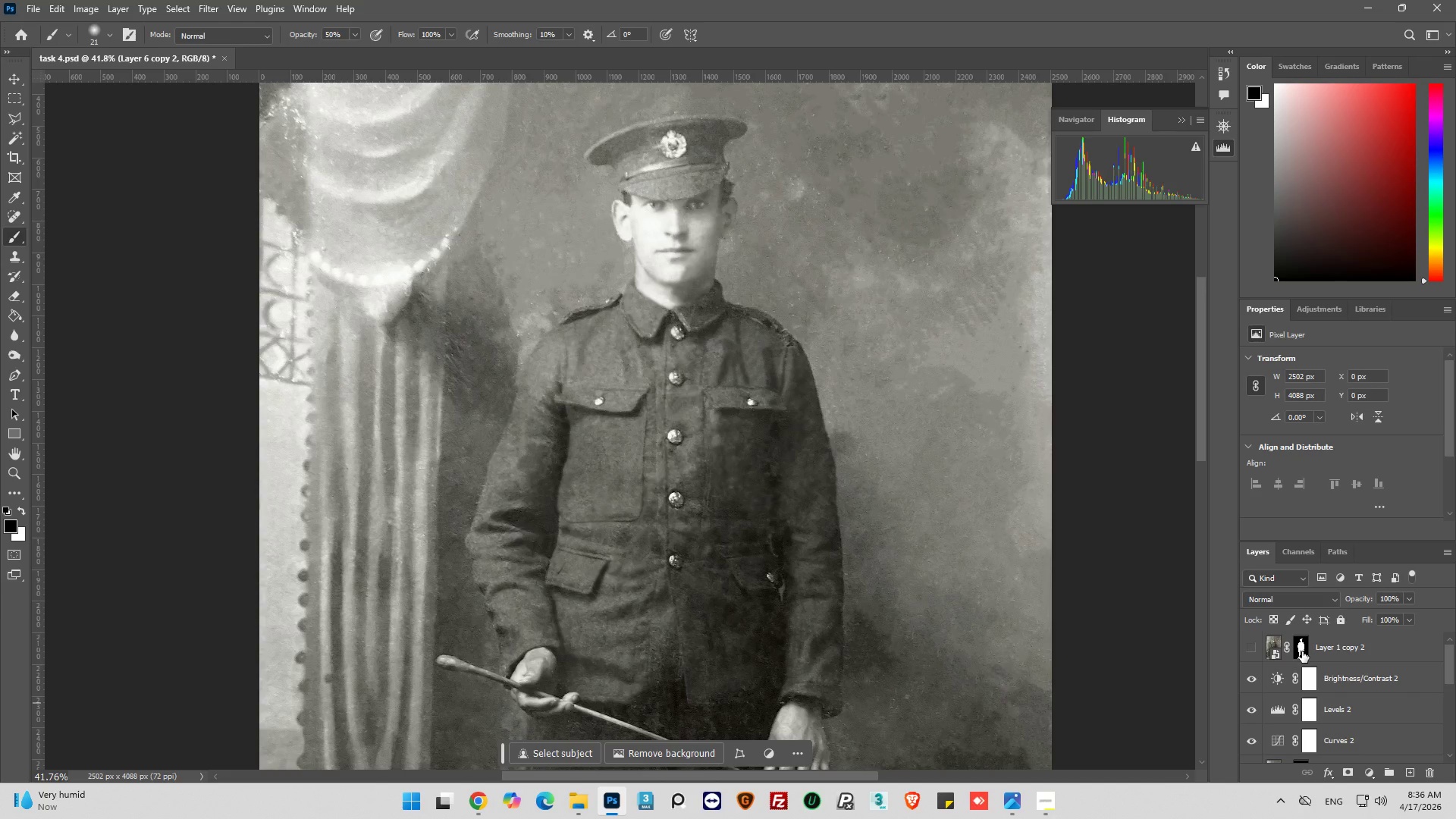 
hold_key(key=ControlLeft, duration=0.48)
left_click([1302, 651])
 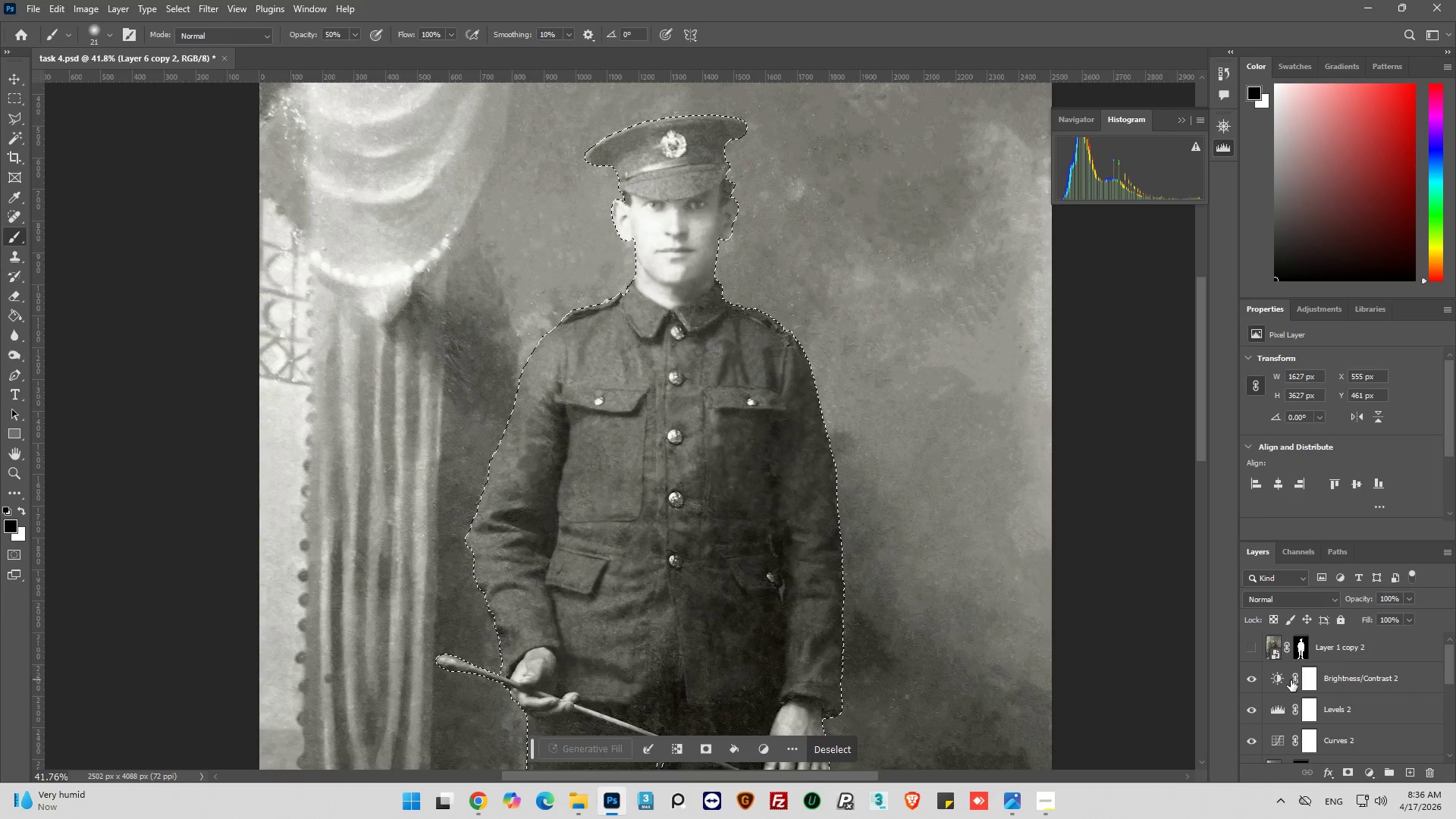 
scroll: coordinate [1291, 708], scroll_direction: down, amount: 4.0
 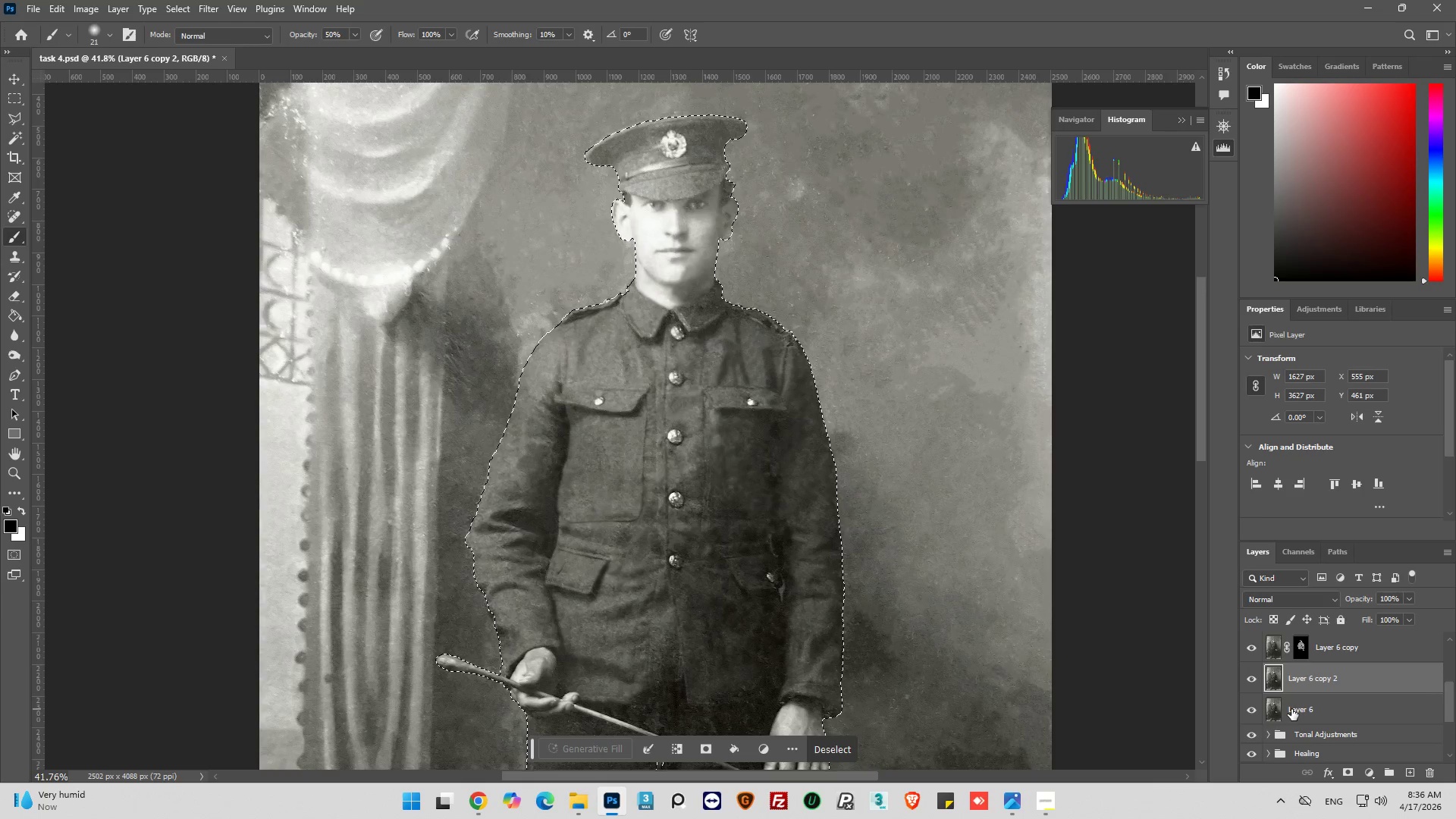 
key(Control+Shift+I)
 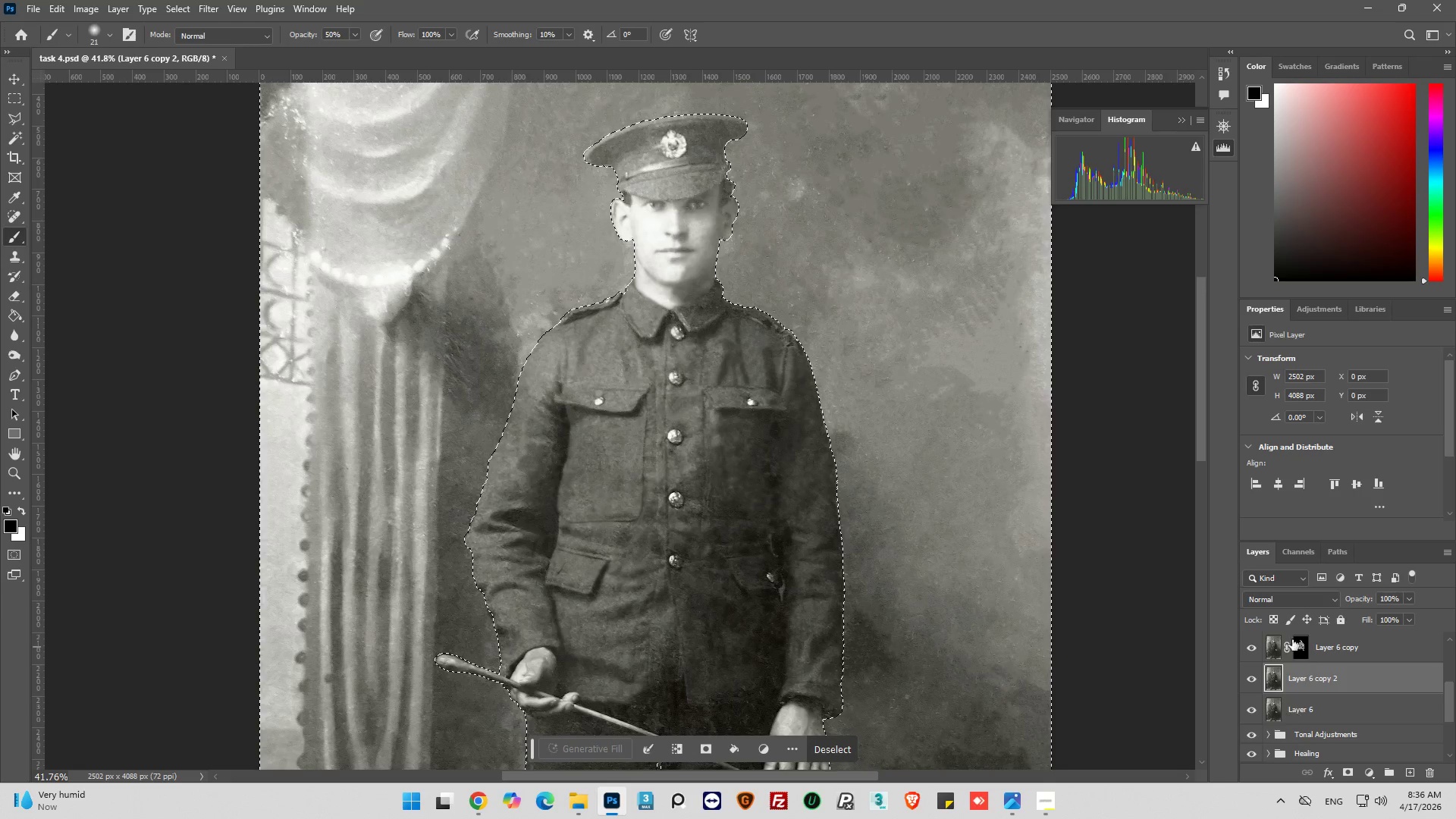 
scroll: coordinate [1280, 703], scroll_direction: up, amount: 2.0
 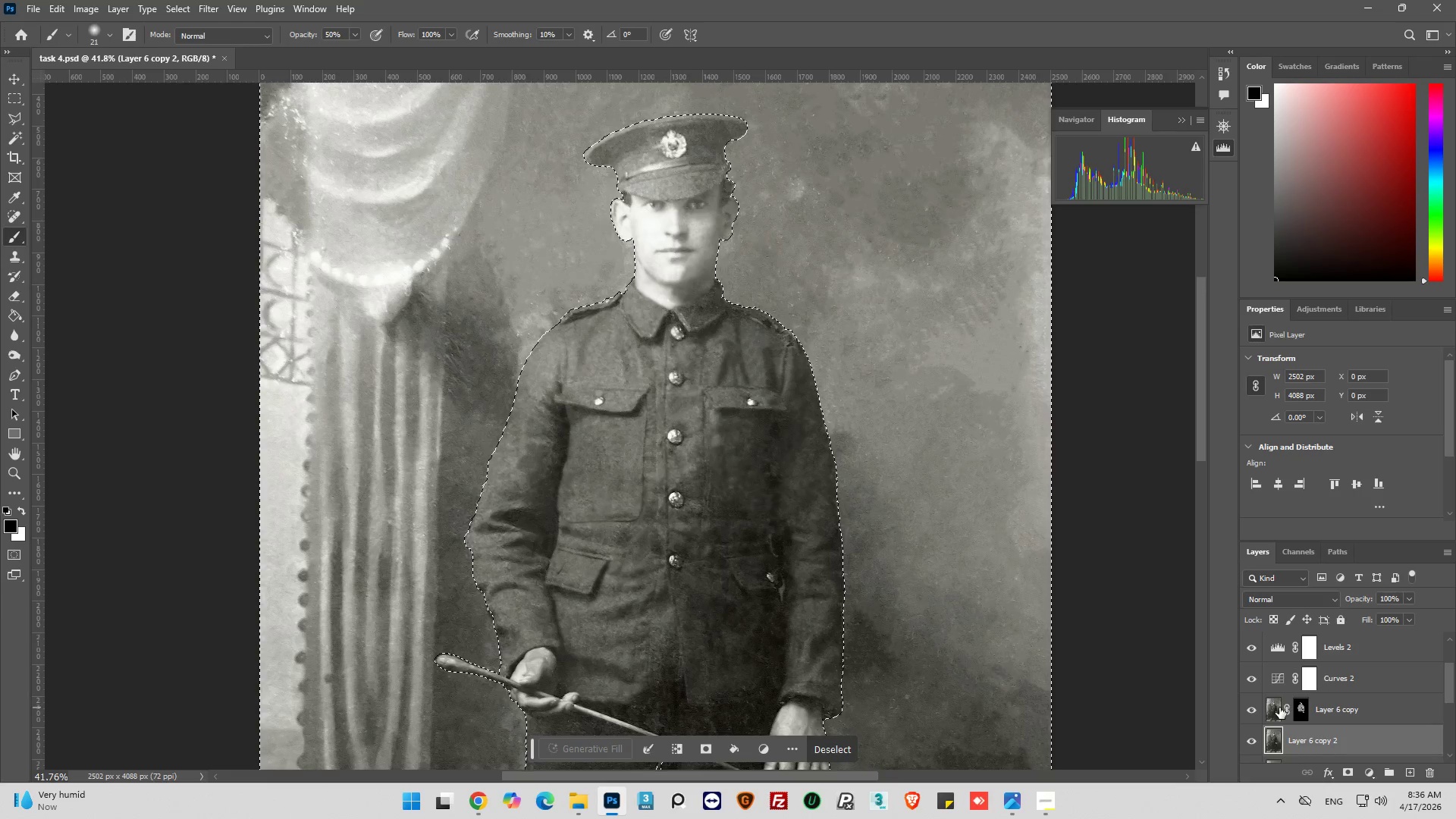 
scroll: coordinate [1279, 708], scroll_direction: down, amount: 1.0
 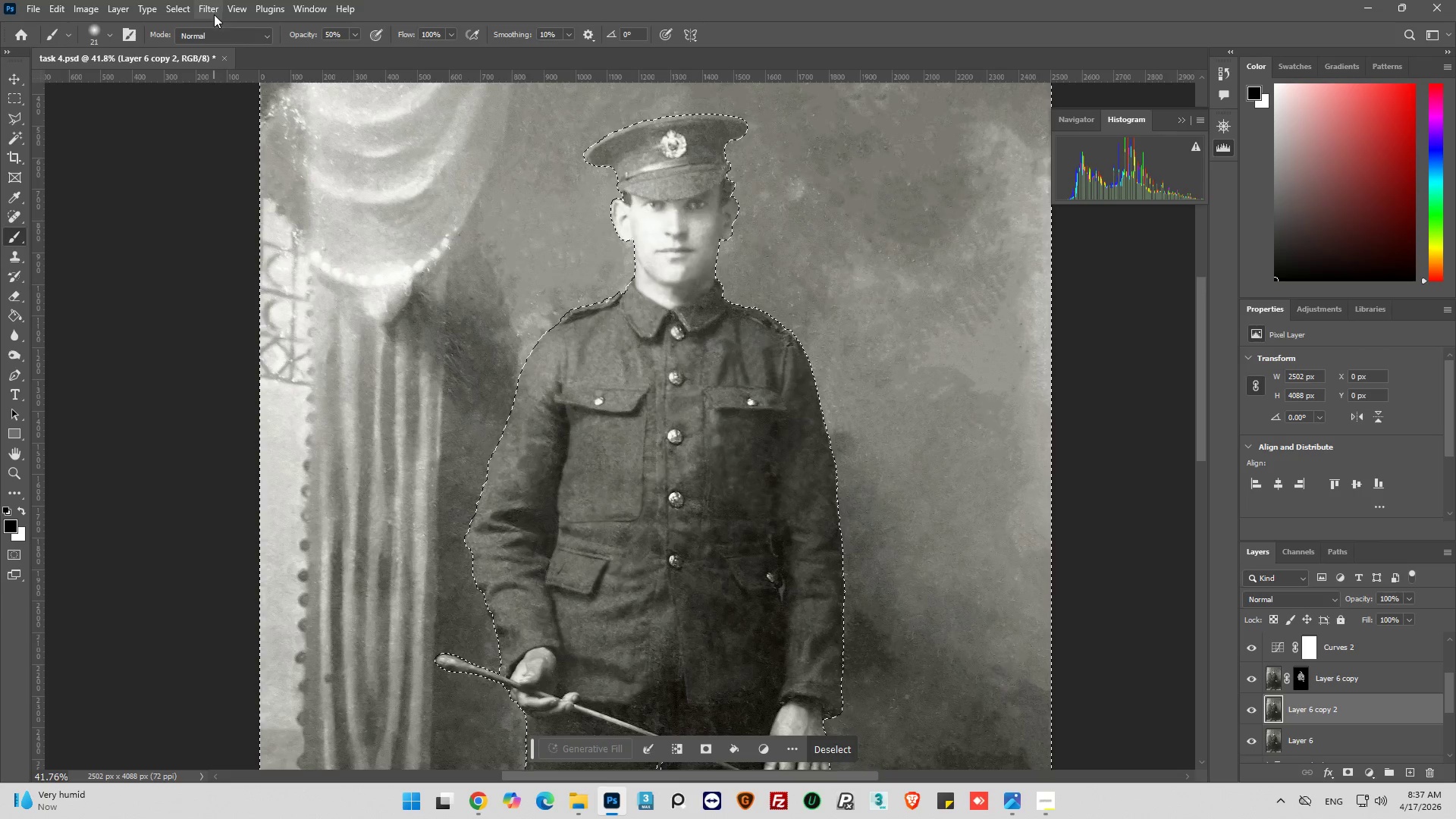 
left_click([214, 14])
 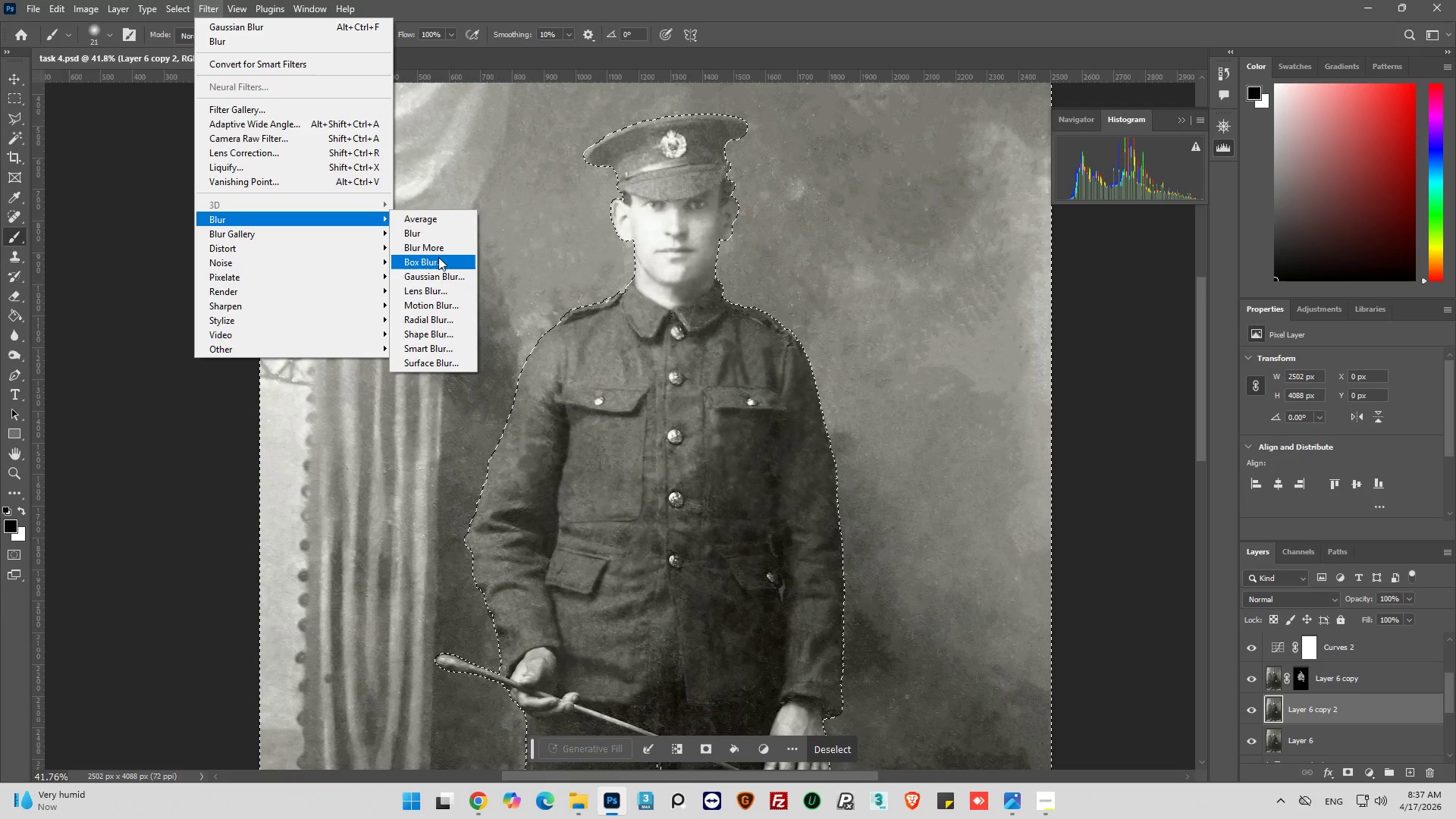 
left_click([444, 278])
 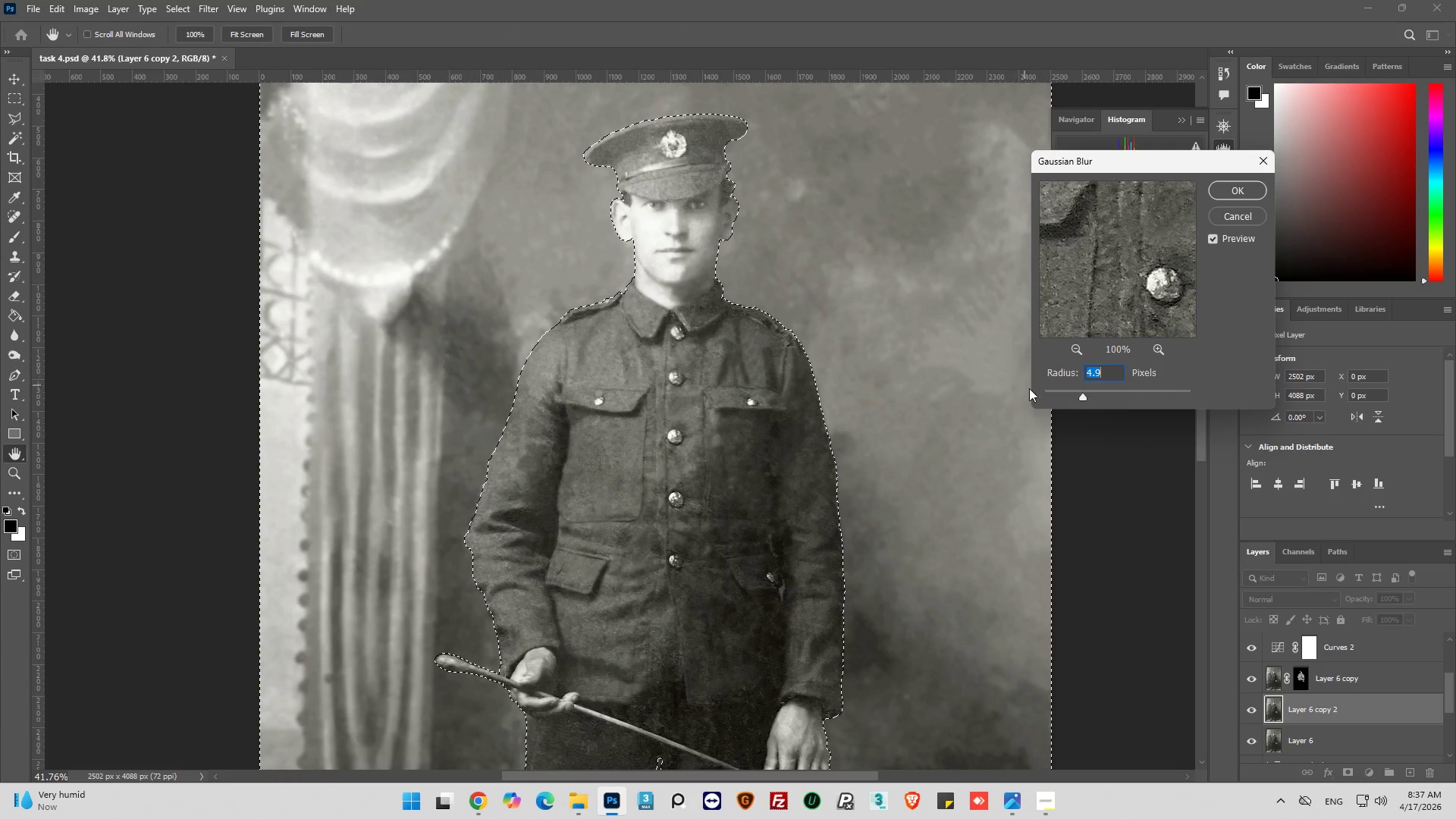 
wait(5.78)
 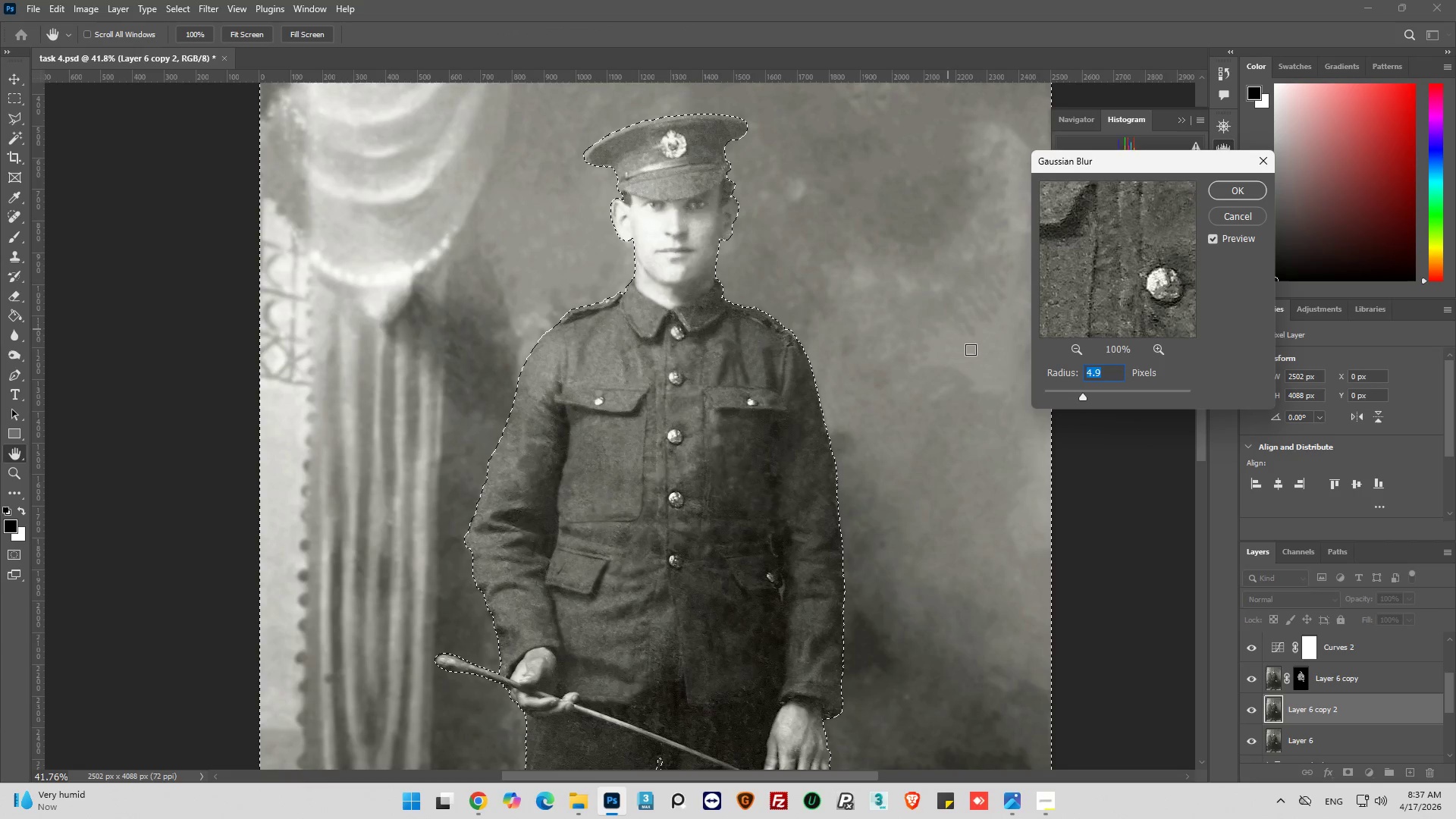 
left_click_drag(start_coordinate=[1083, 399], to_coordinate=[1076, 399])
 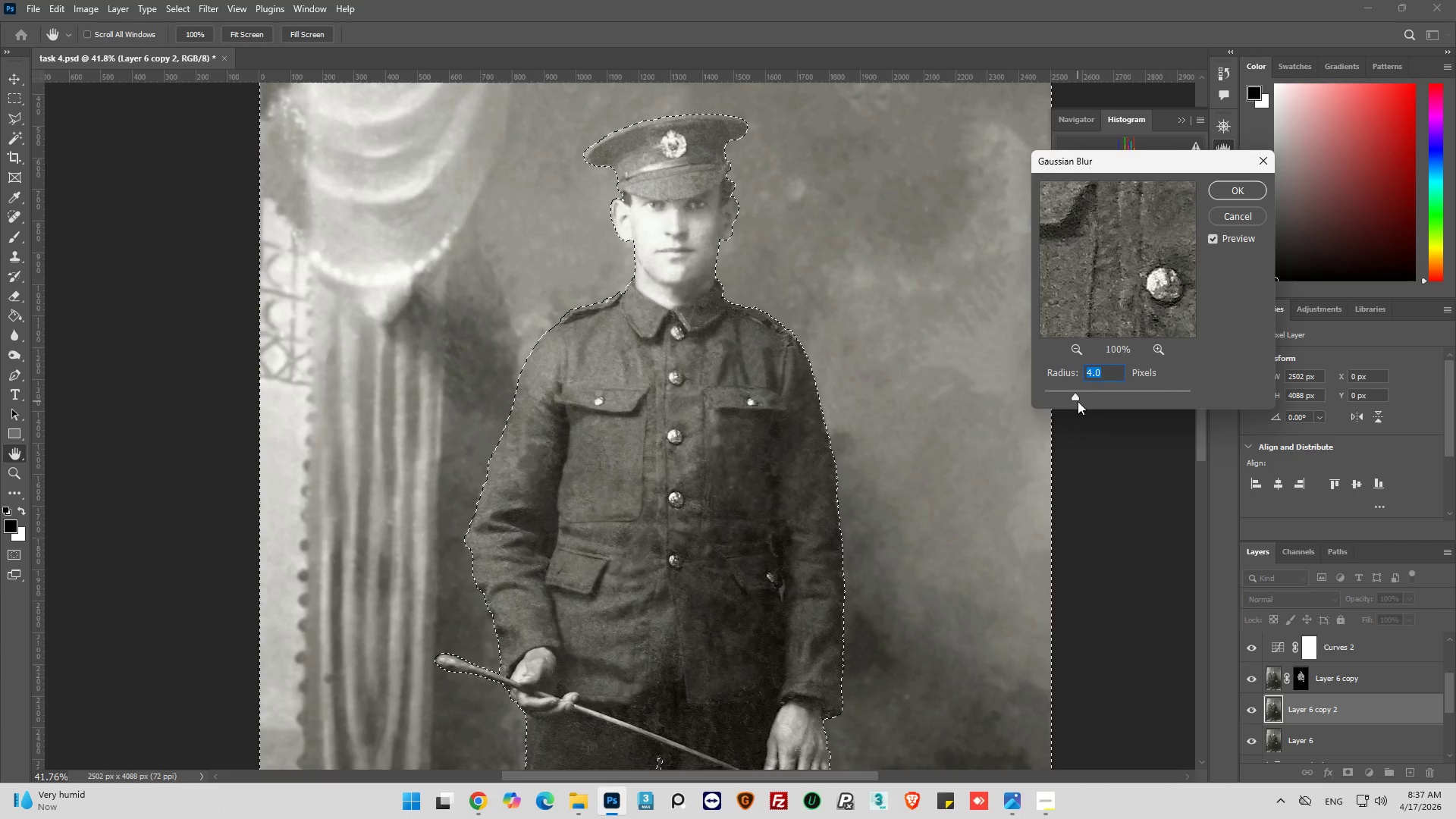 
left_click_drag(start_coordinate=[1076, 400], to_coordinate=[1072, 400])
 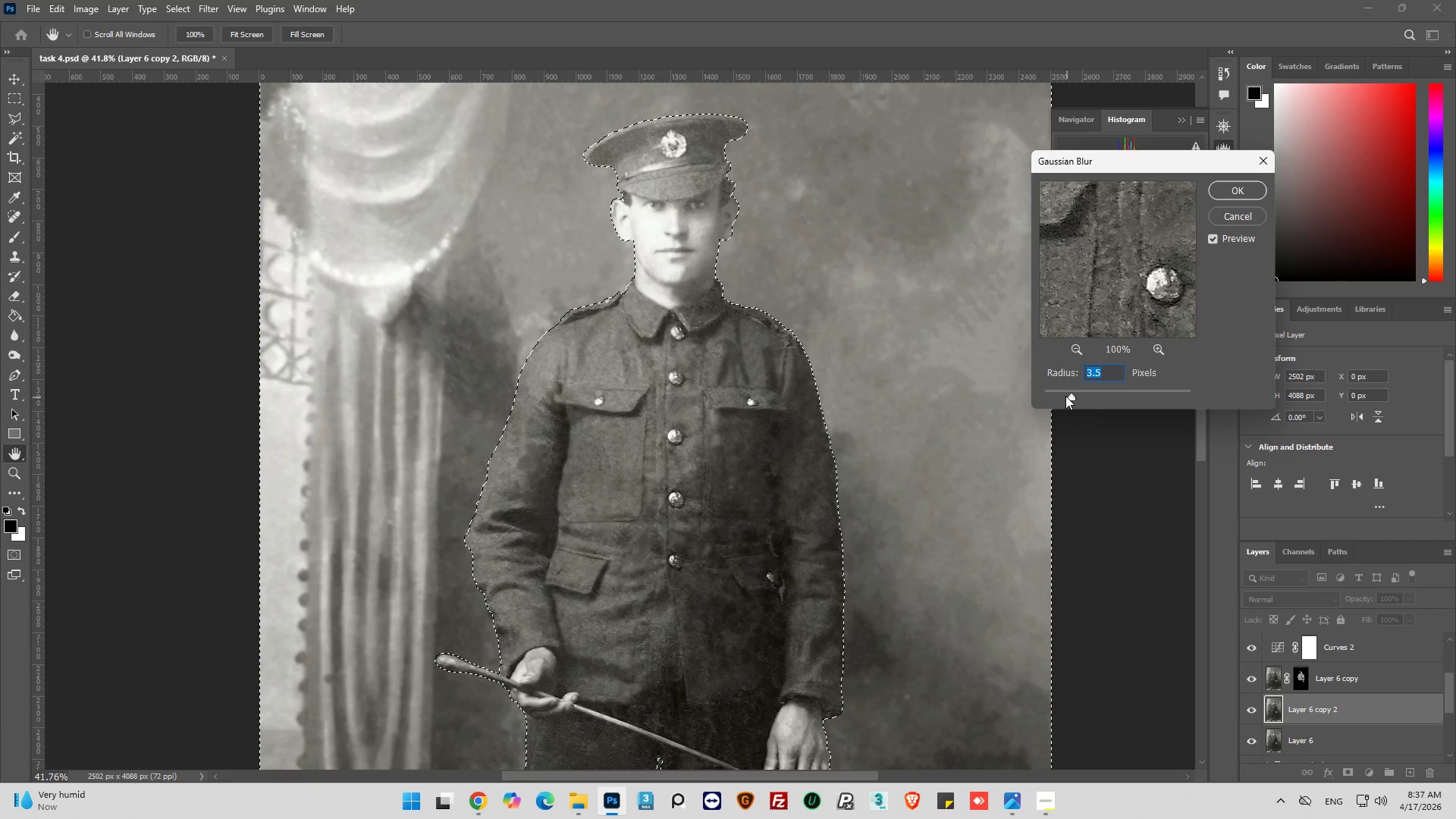 
left_click_drag(start_coordinate=[1069, 396], to_coordinate=[1063, 399])
 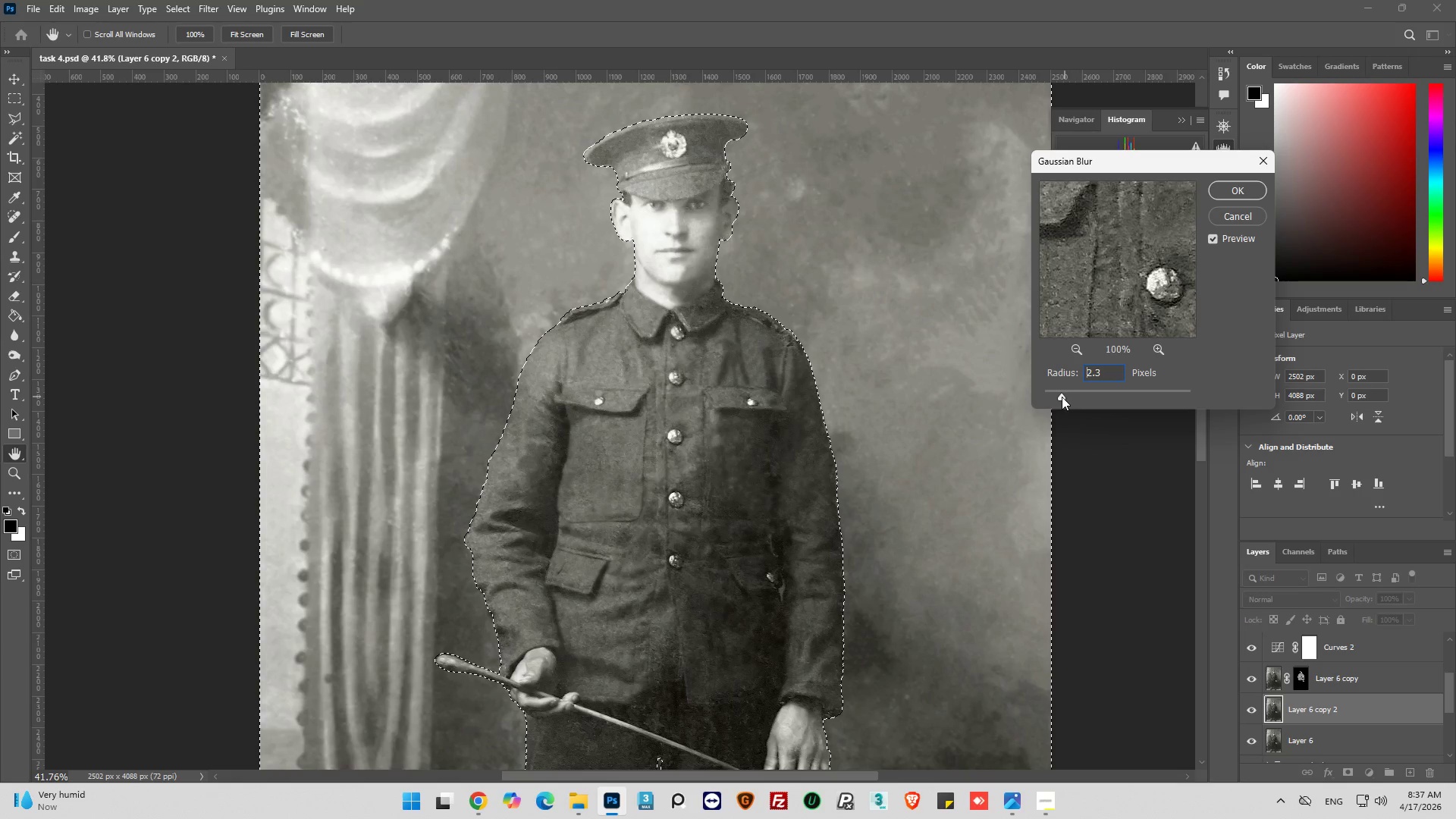 
left_click_drag(start_coordinate=[1057, 398], to_coordinate=[1052, 400])
 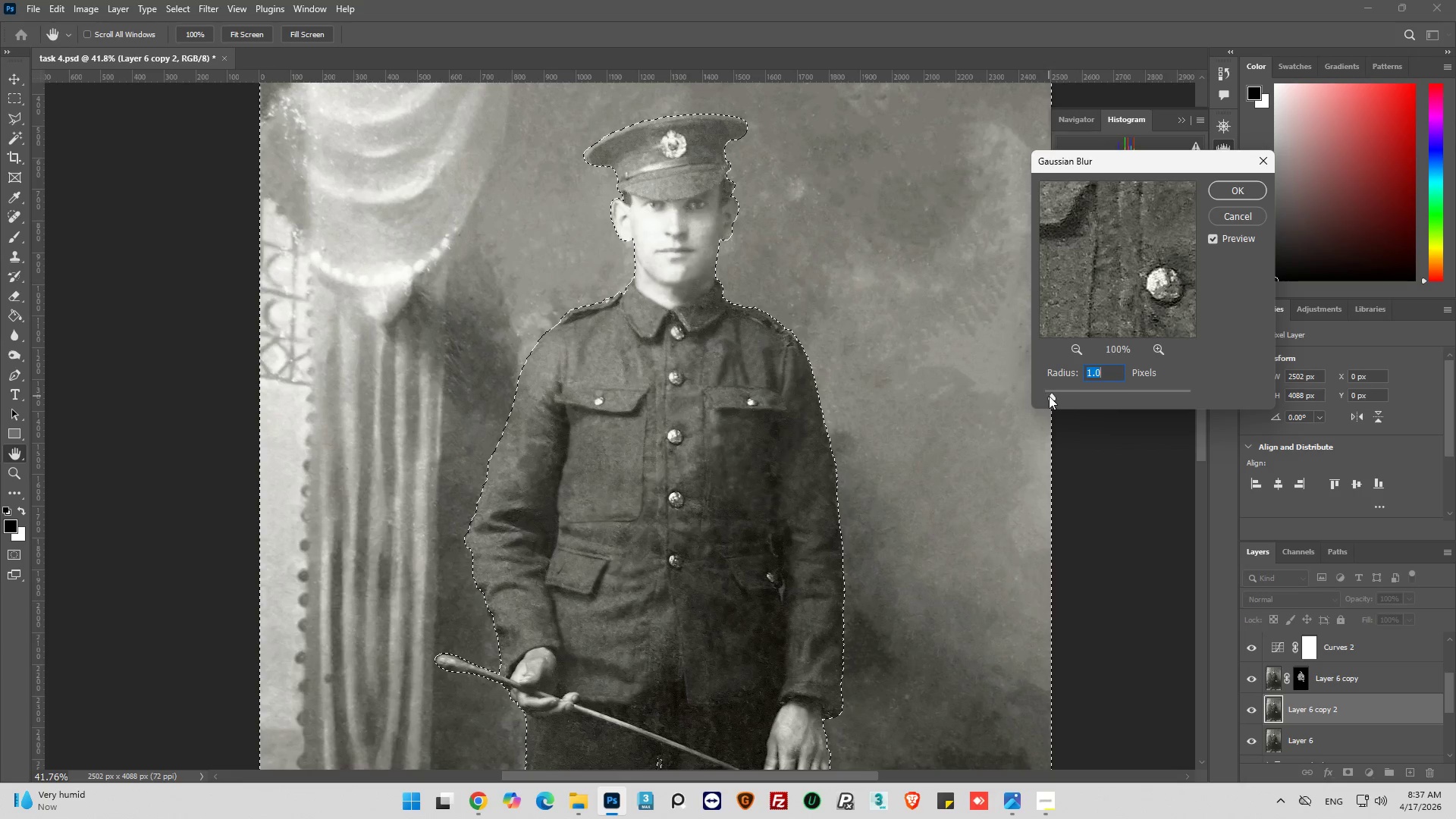 
wait(8.3)
 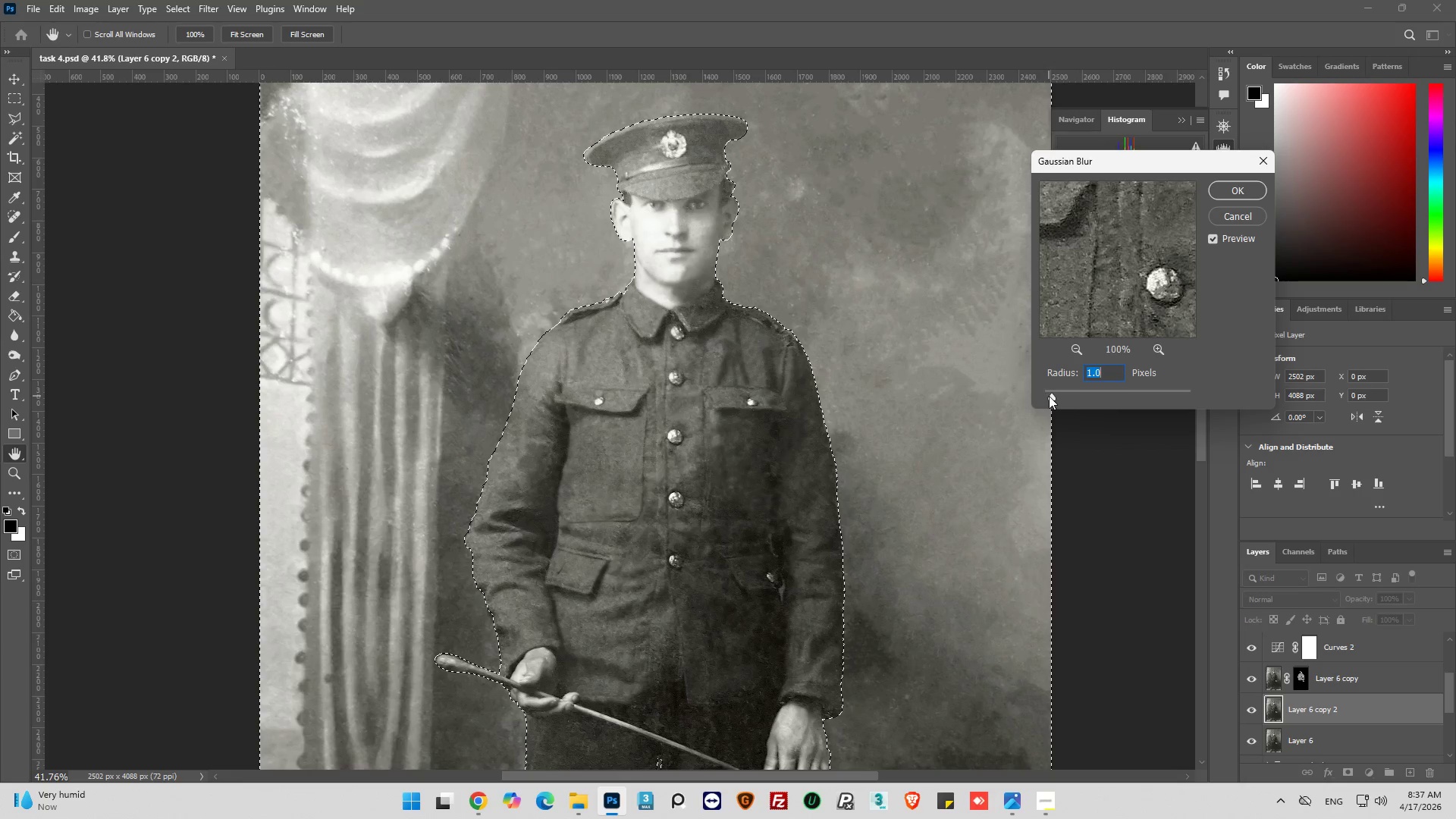 
left_click_drag(start_coordinate=[1106, 285], to_coordinate=[1069, 340])
 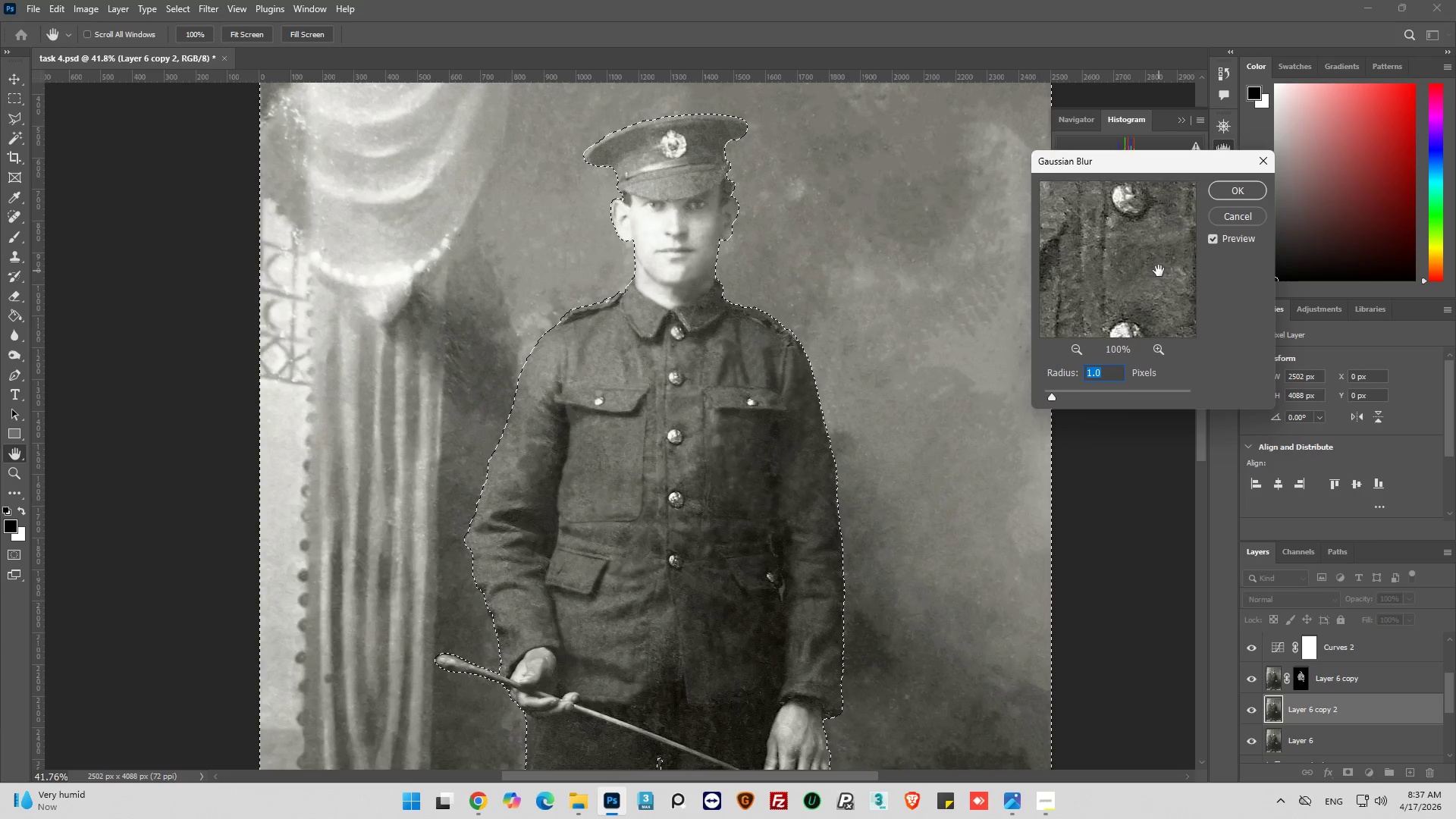 
left_click_drag(start_coordinate=[1159, 270], to_coordinate=[1077, 312])
 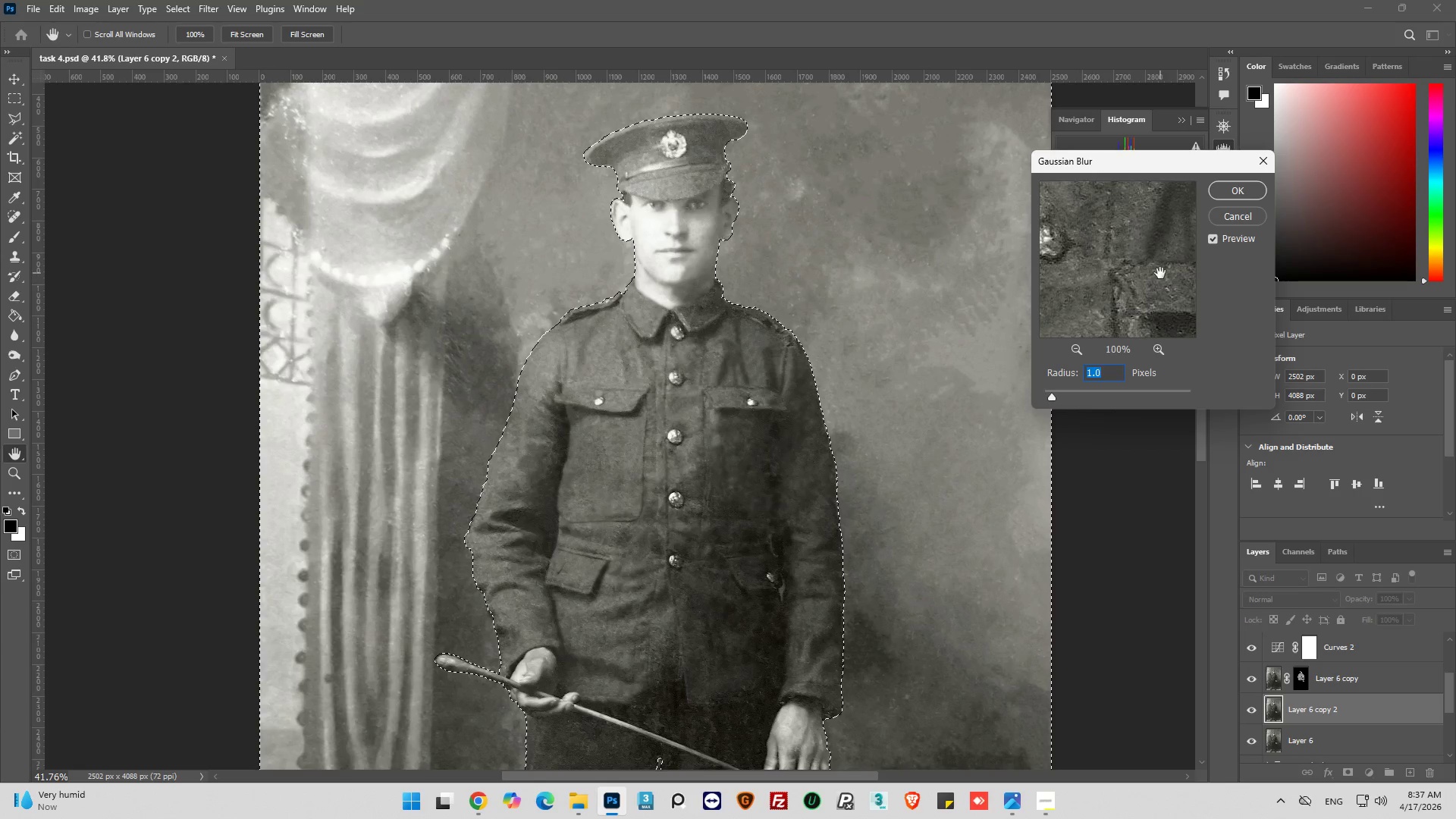 
left_click_drag(start_coordinate=[1160, 273], to_coordinate=[1027, 312])
 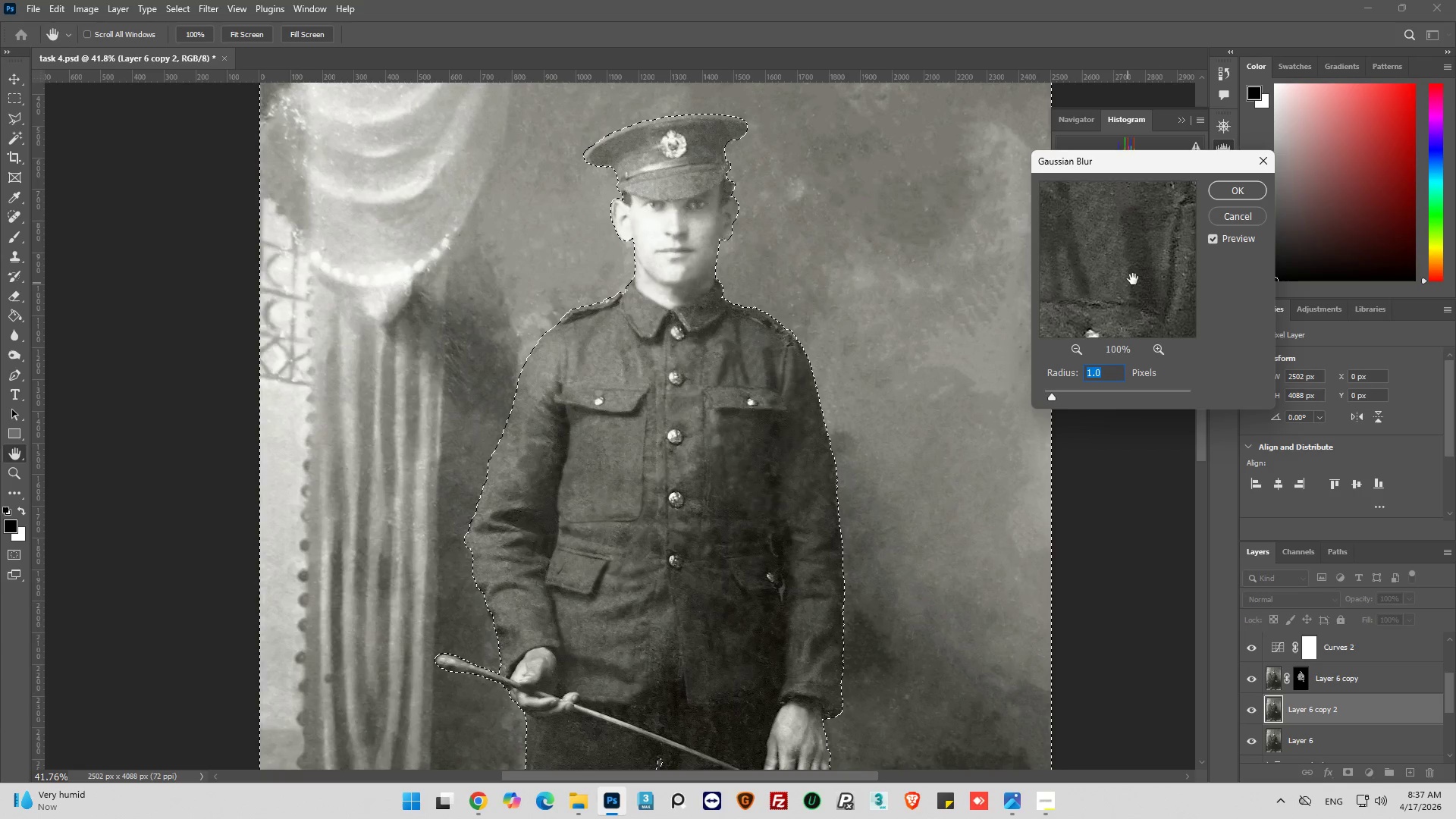 
left_click_drag(start_coordinate=[1133, 279], to_coordinate=[1037, 293])
 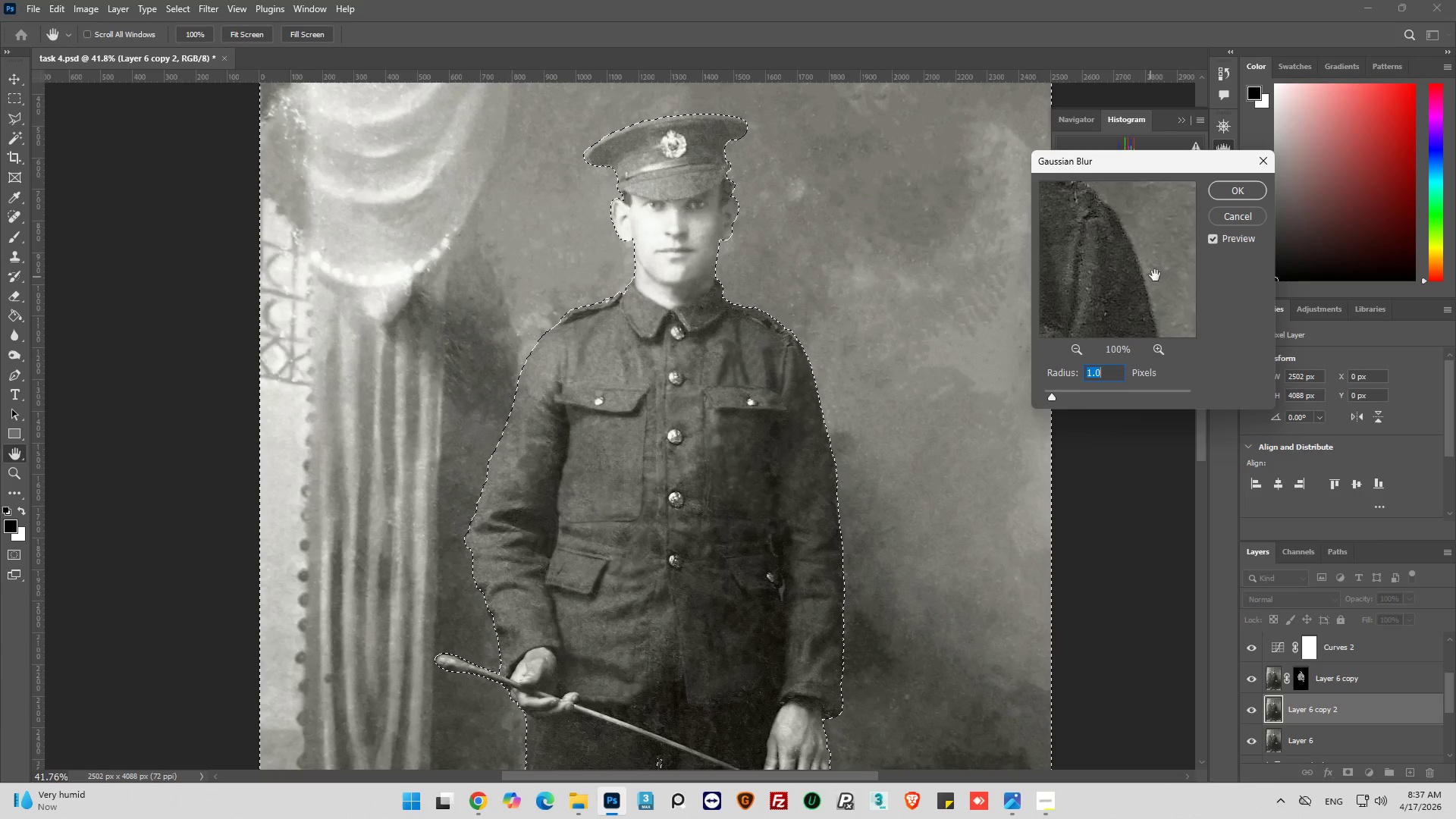 
left_click_drag(start_coordinate=[1155, 275], to_coordinate=[1011, 304])
 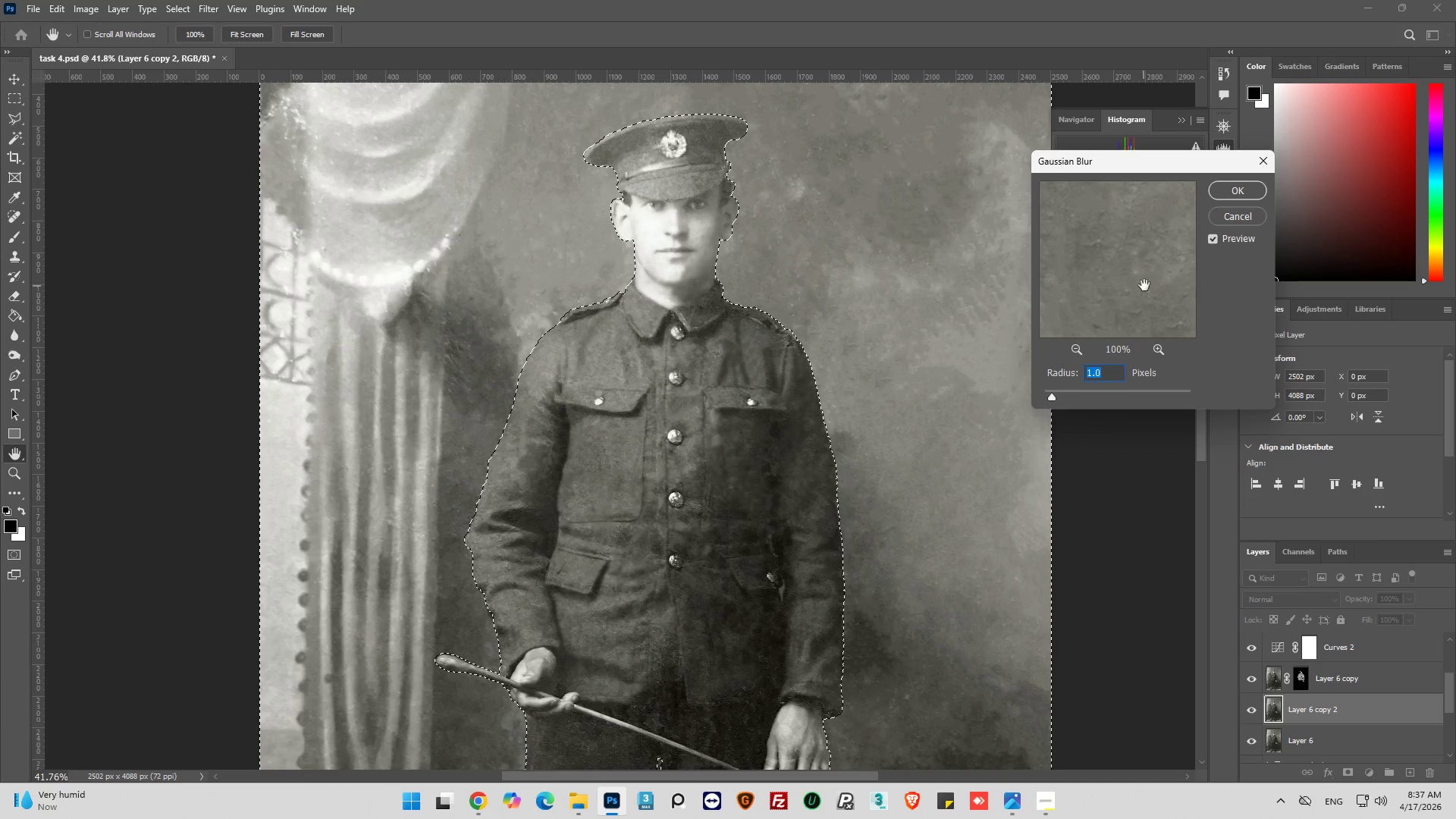 
left_click_drag(start_coordinate=[1144, 285], to_coordinate=[1103, 302])
 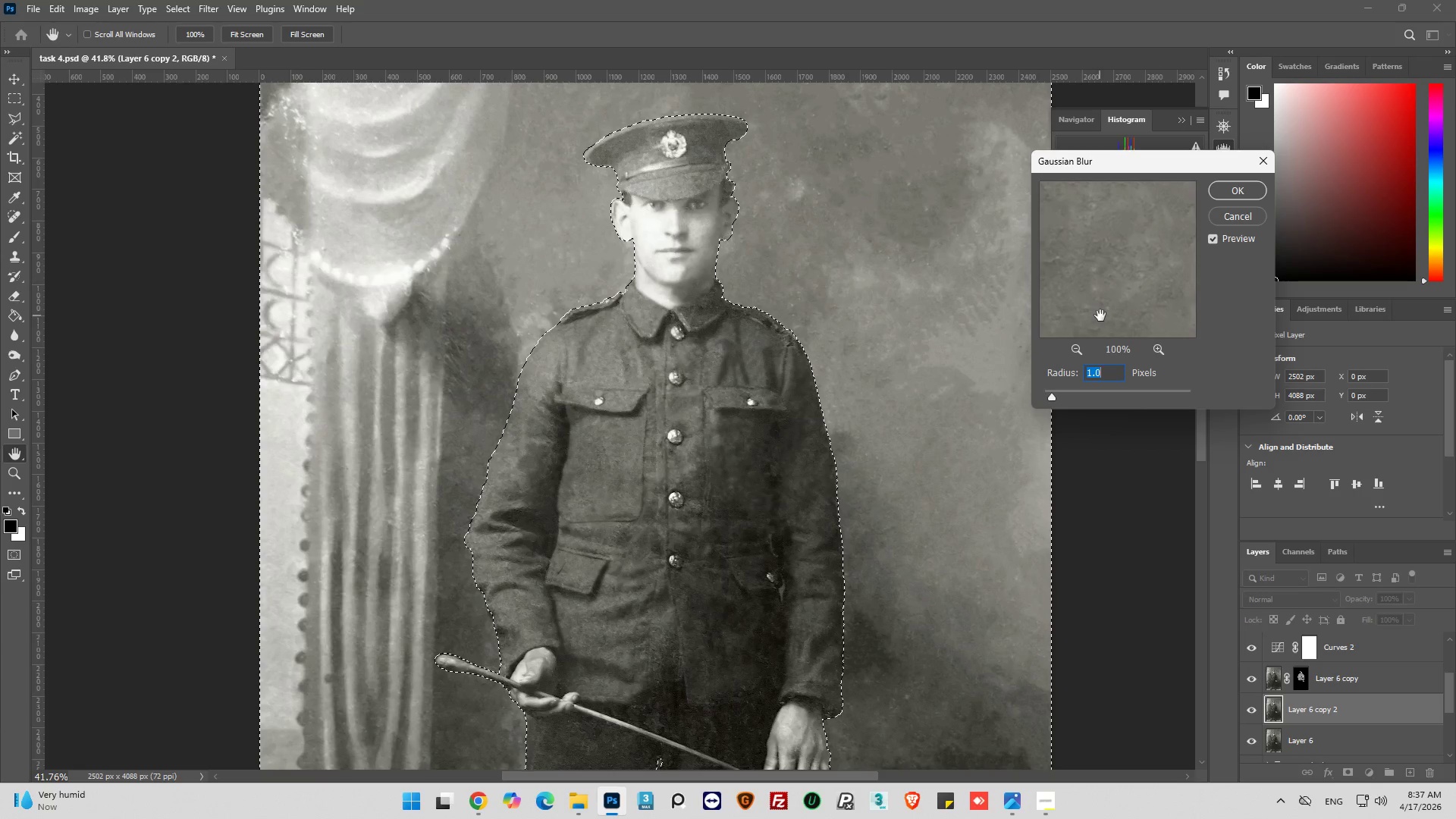 
left_click_drag(start_coordinate=[1107, 315], to_coordinate=[1134, 301])
 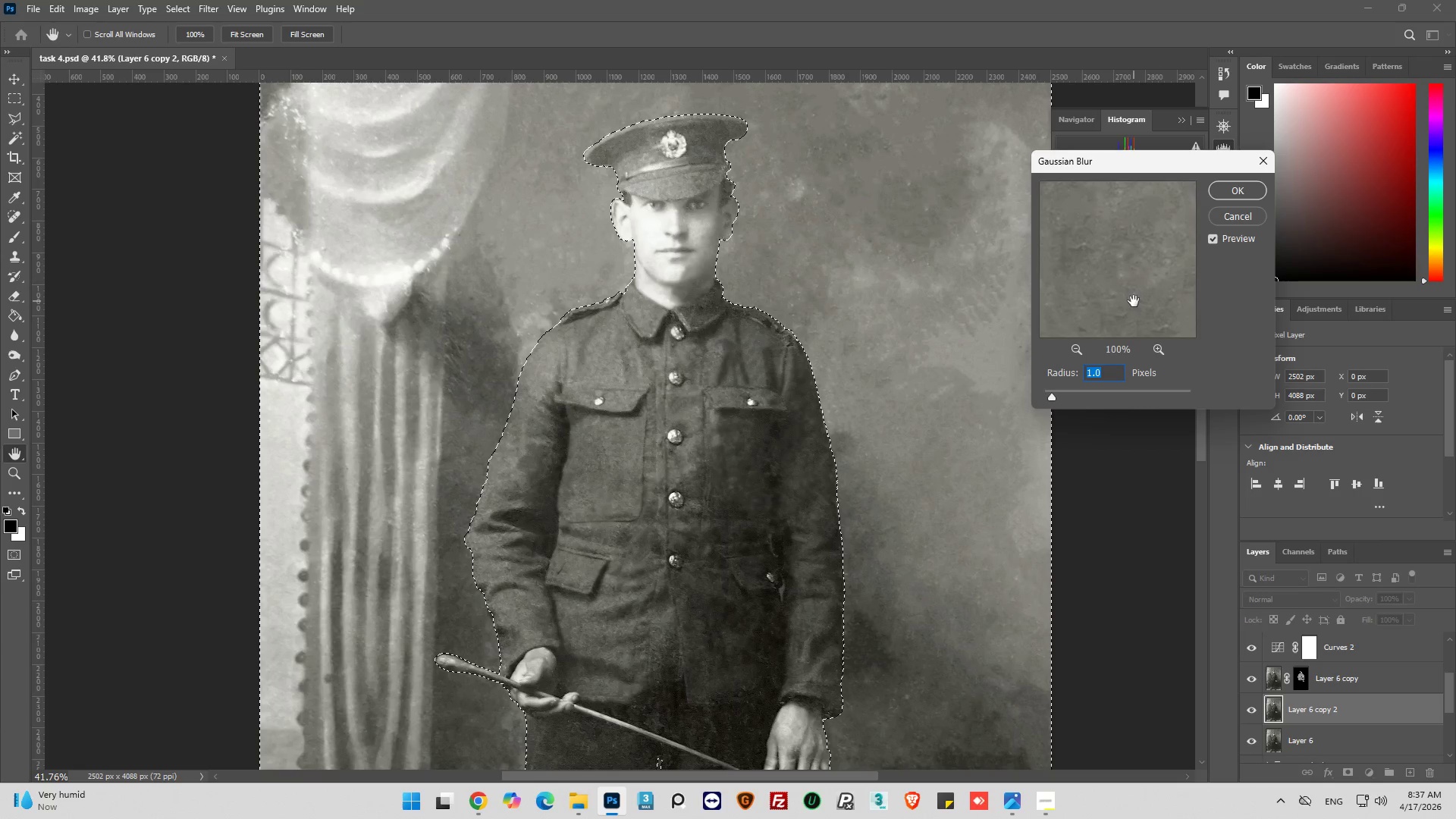 
left_click_drag(start_coordinate=[1133, 301], to_coordinate=[1121, 309])
 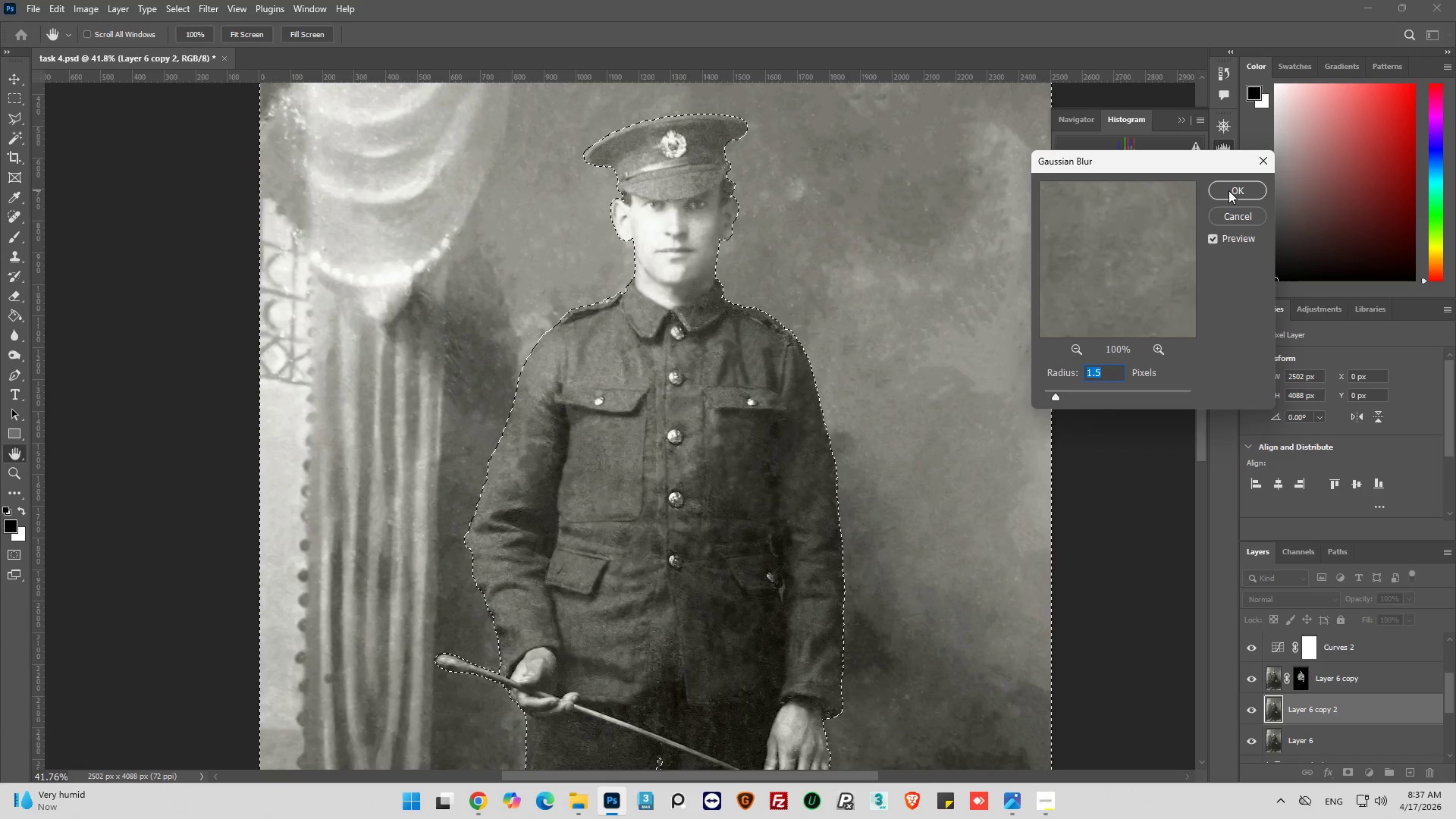 
wait(5.25)
 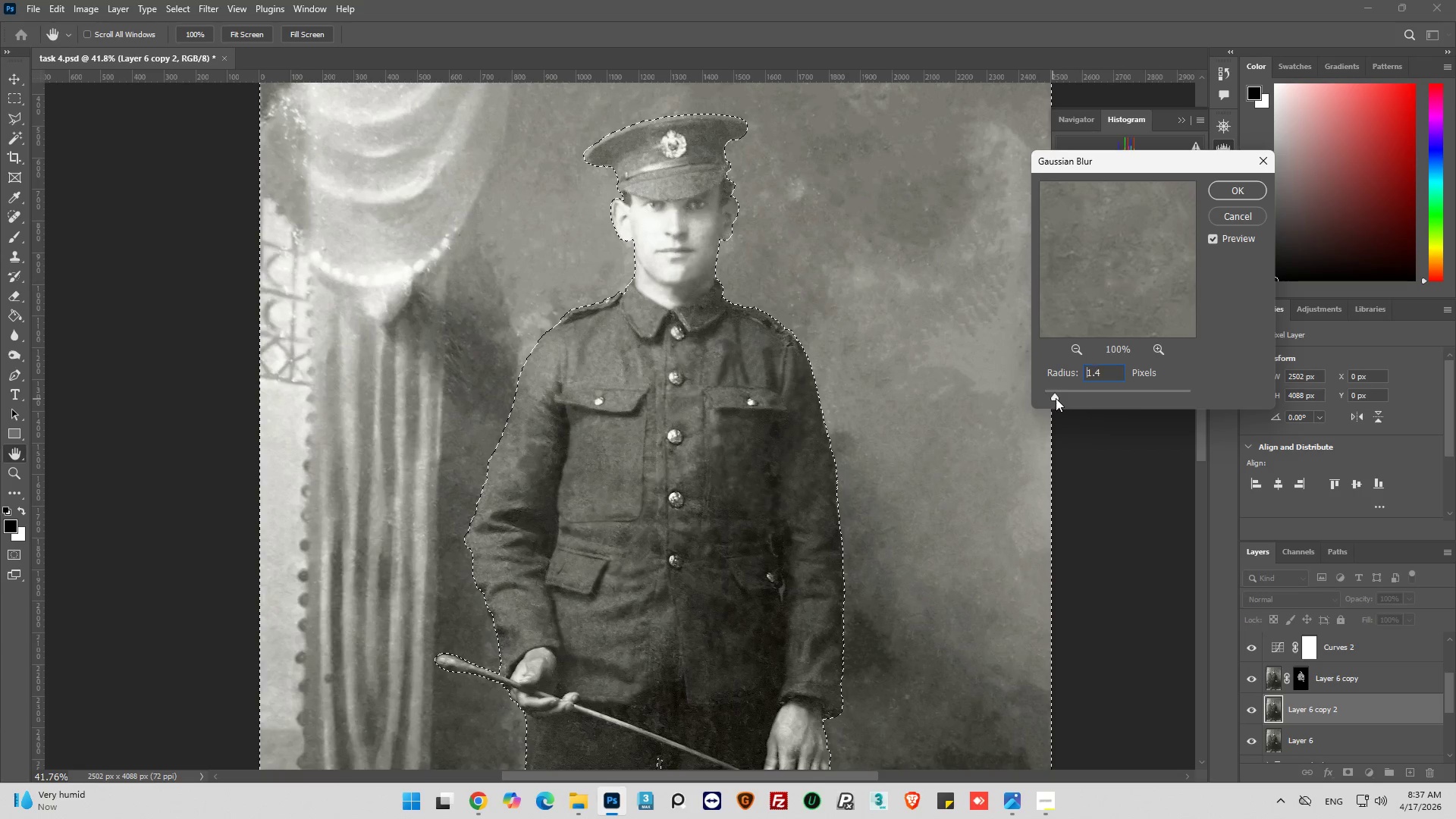 
left_click([1238, 188])
 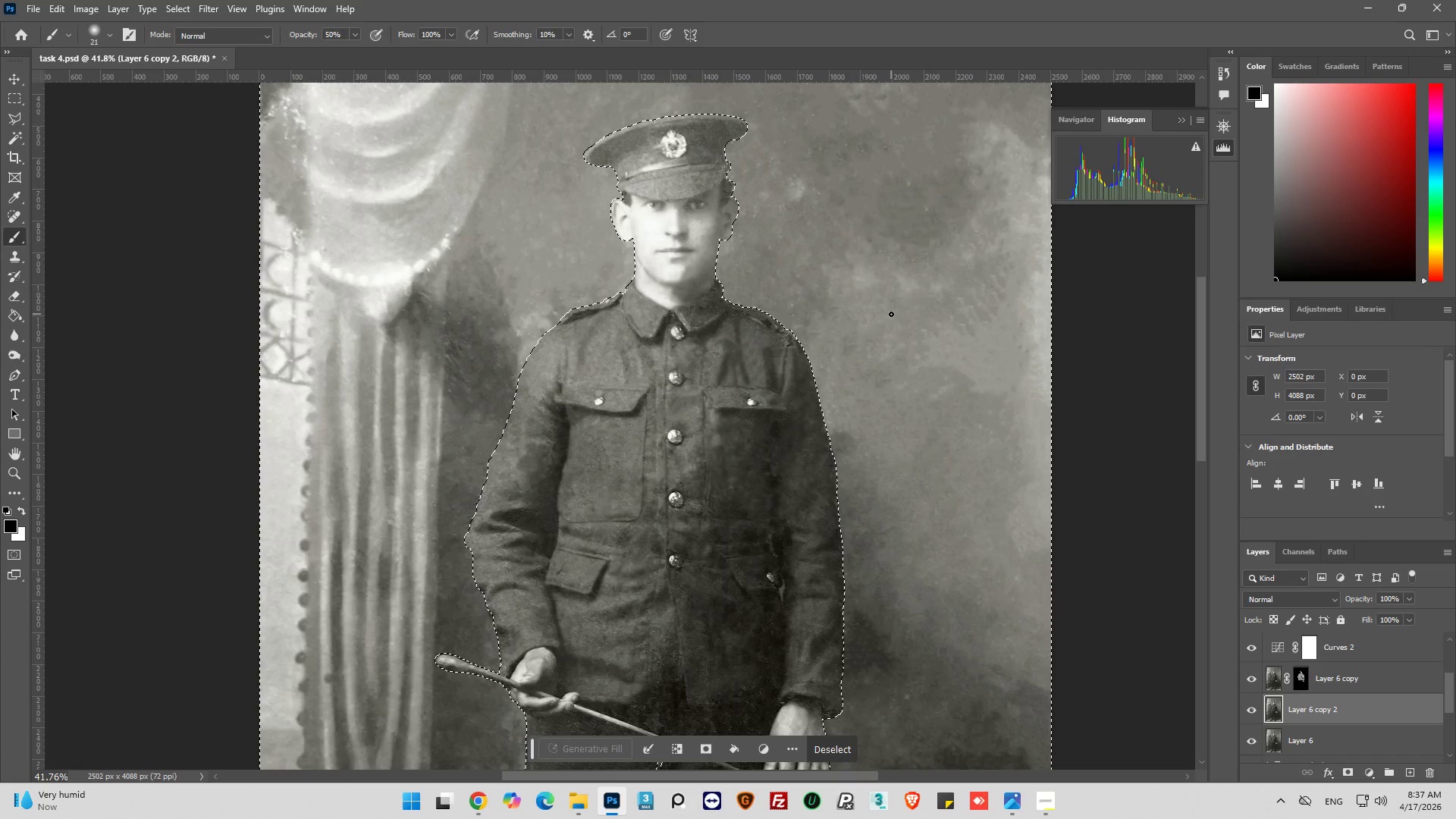 
key(Alt+AltLeft)
 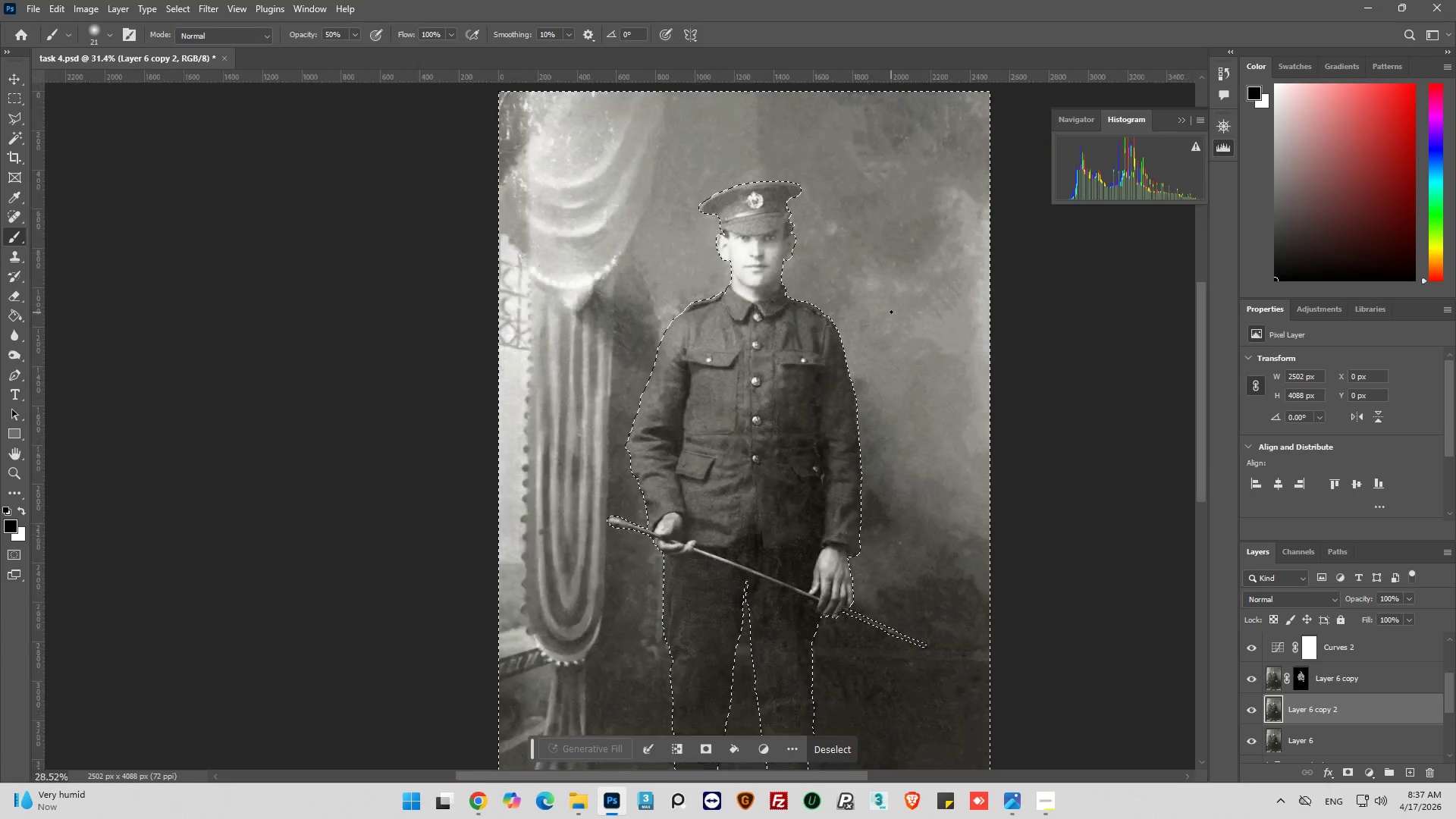 
key(Alt+AltLeft)
 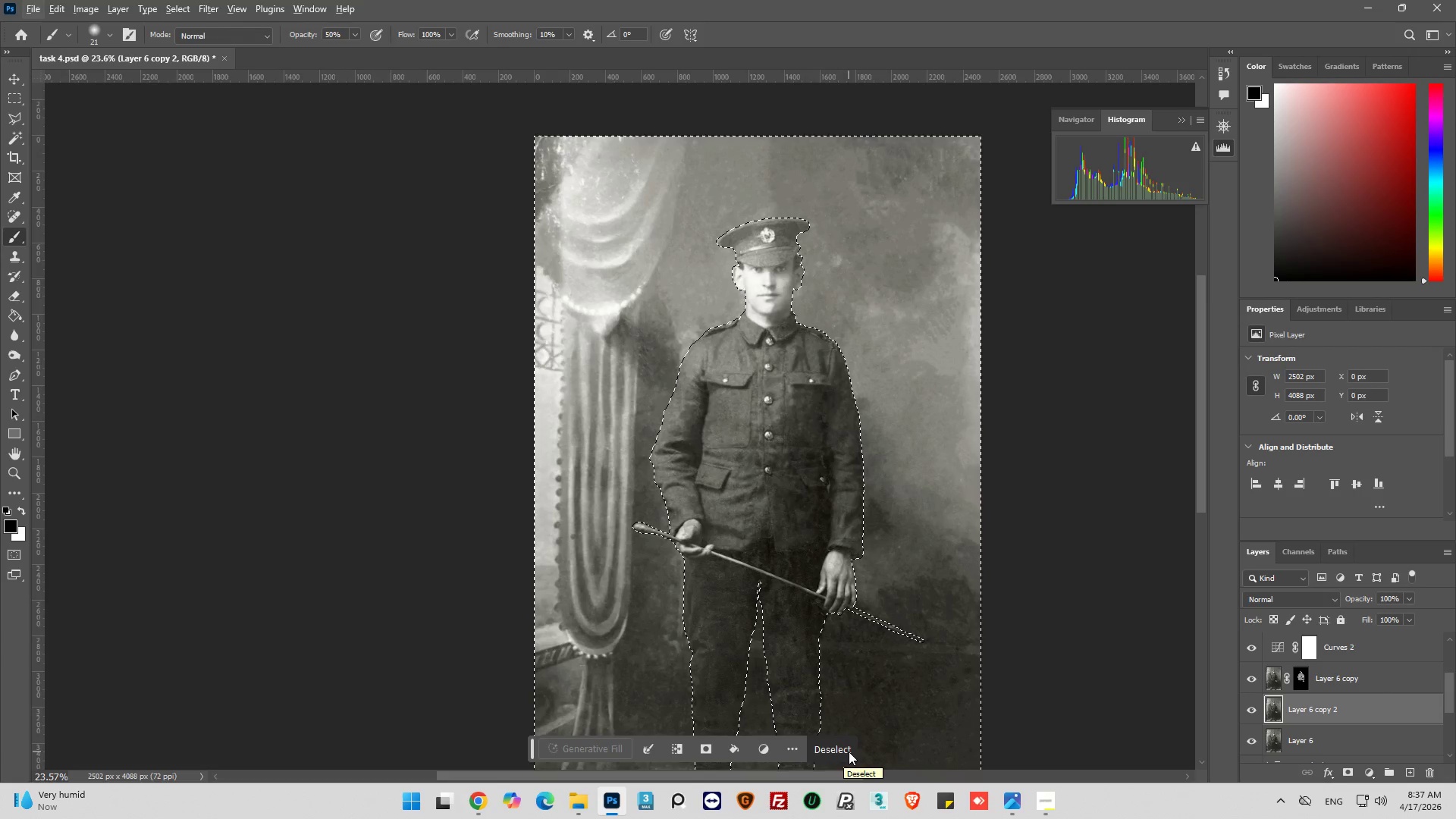 
scroll: coordinate [935, 307], scroll_direction: down, amount: 5.0
 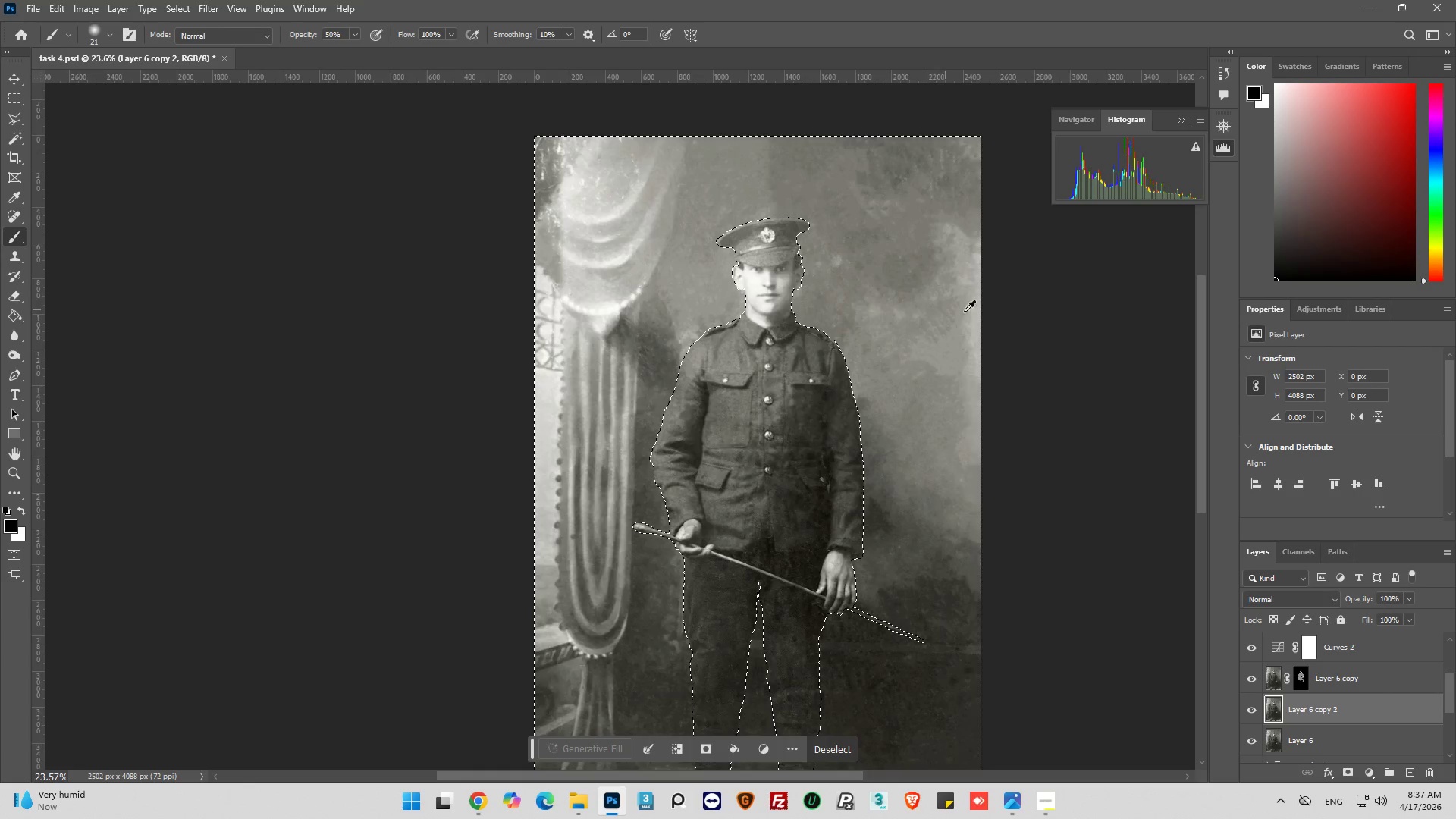 
wait(10.54)
 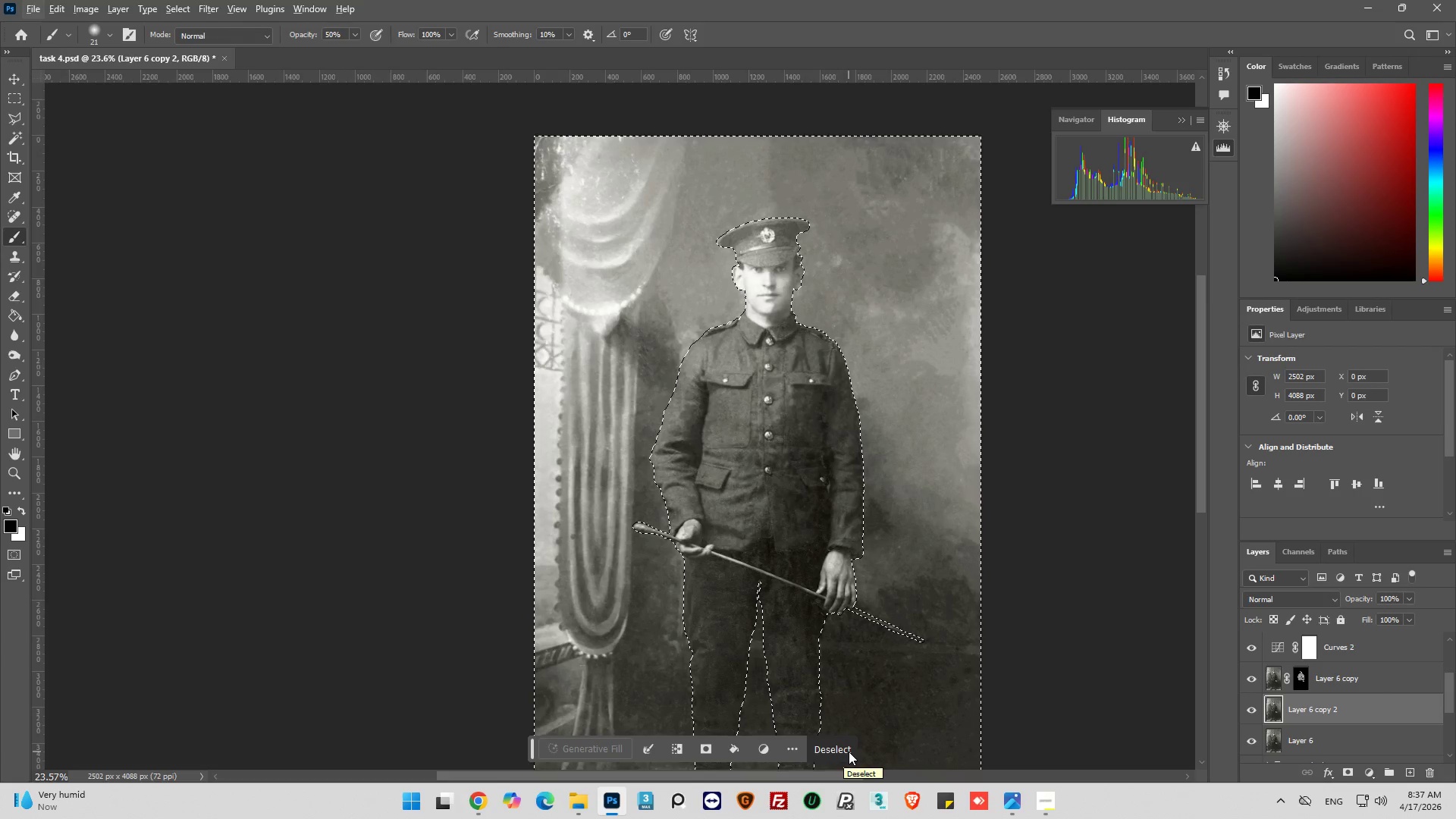 
left_click([840, 748])
 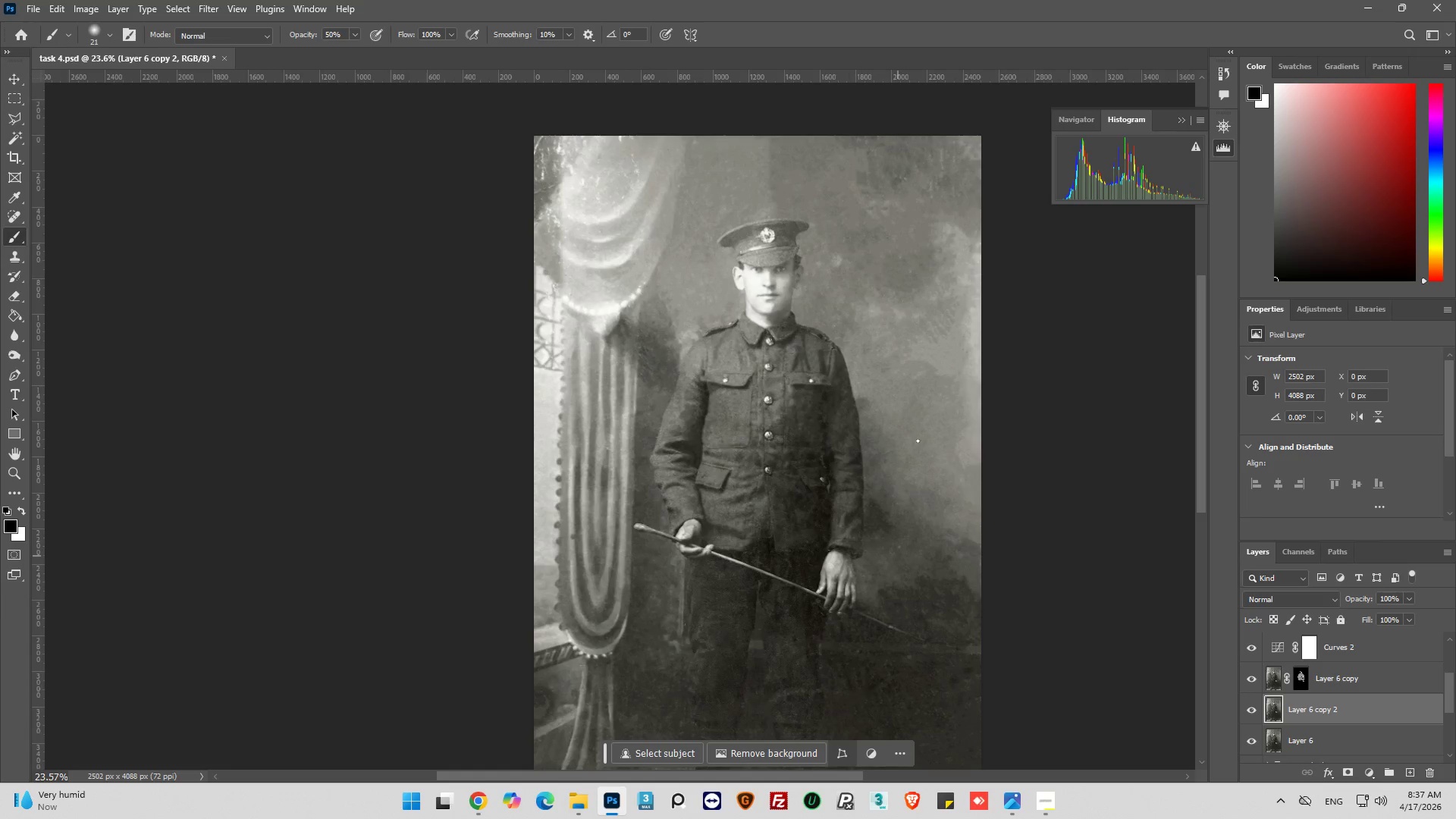 
hold_key(key=AltLeft, duration=0.53)
scroll: coordinate [939, 187], scroll_direction: up, amount: 4.0
 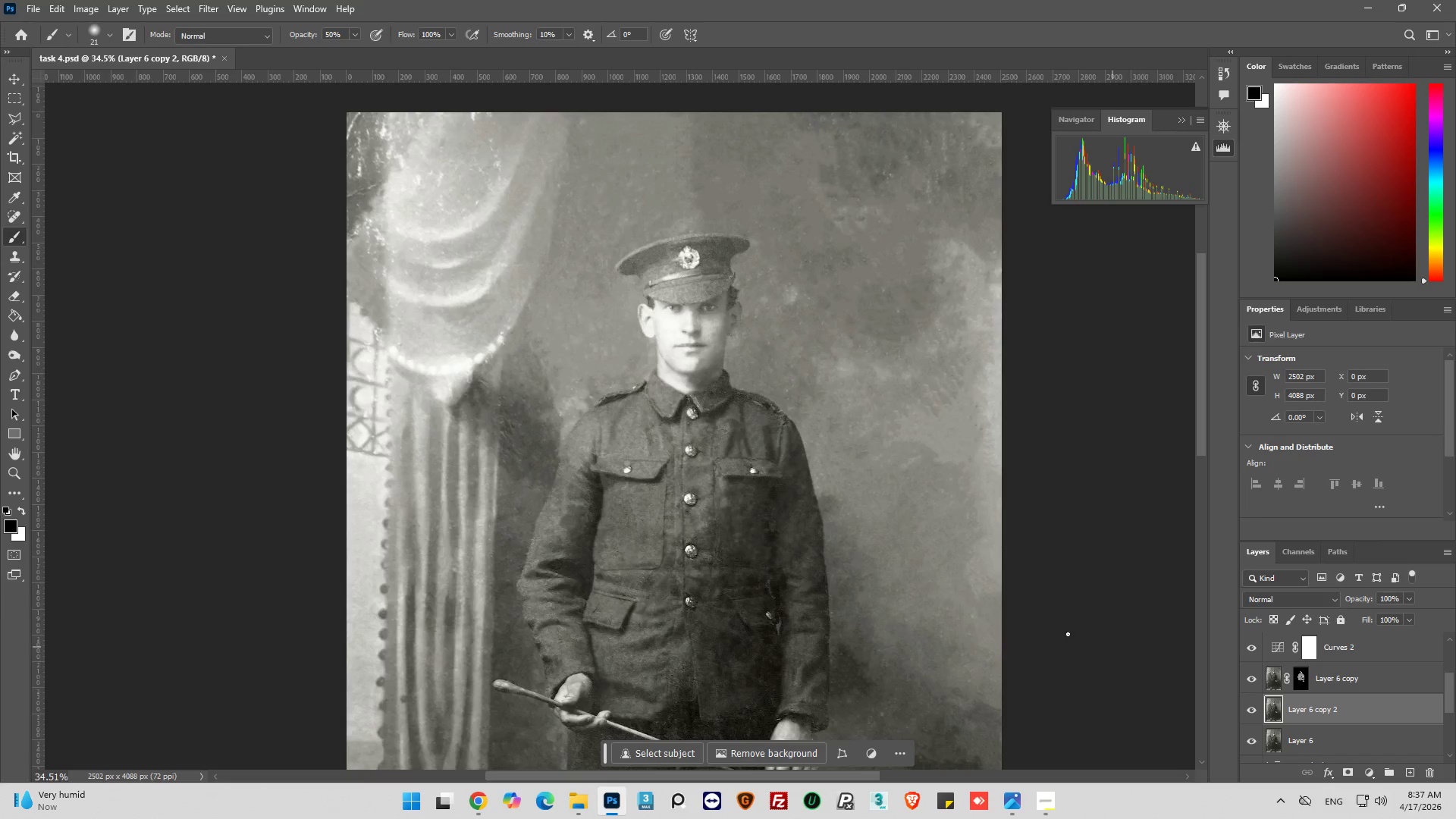 
key(Alt+AltLeft)
 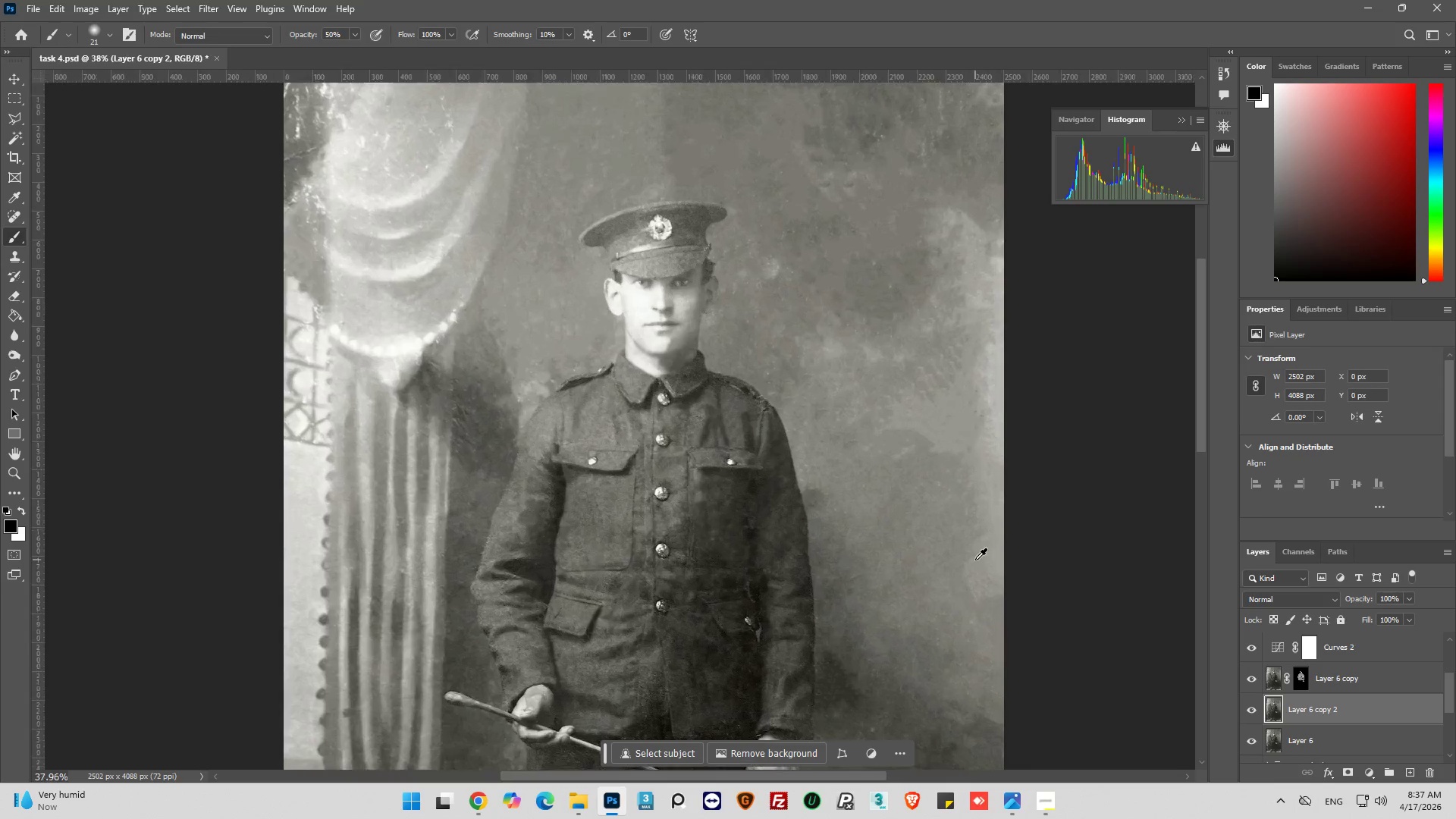 
scroll: coordinate [975, 560], scroll_direction: up, amount: 3.0
 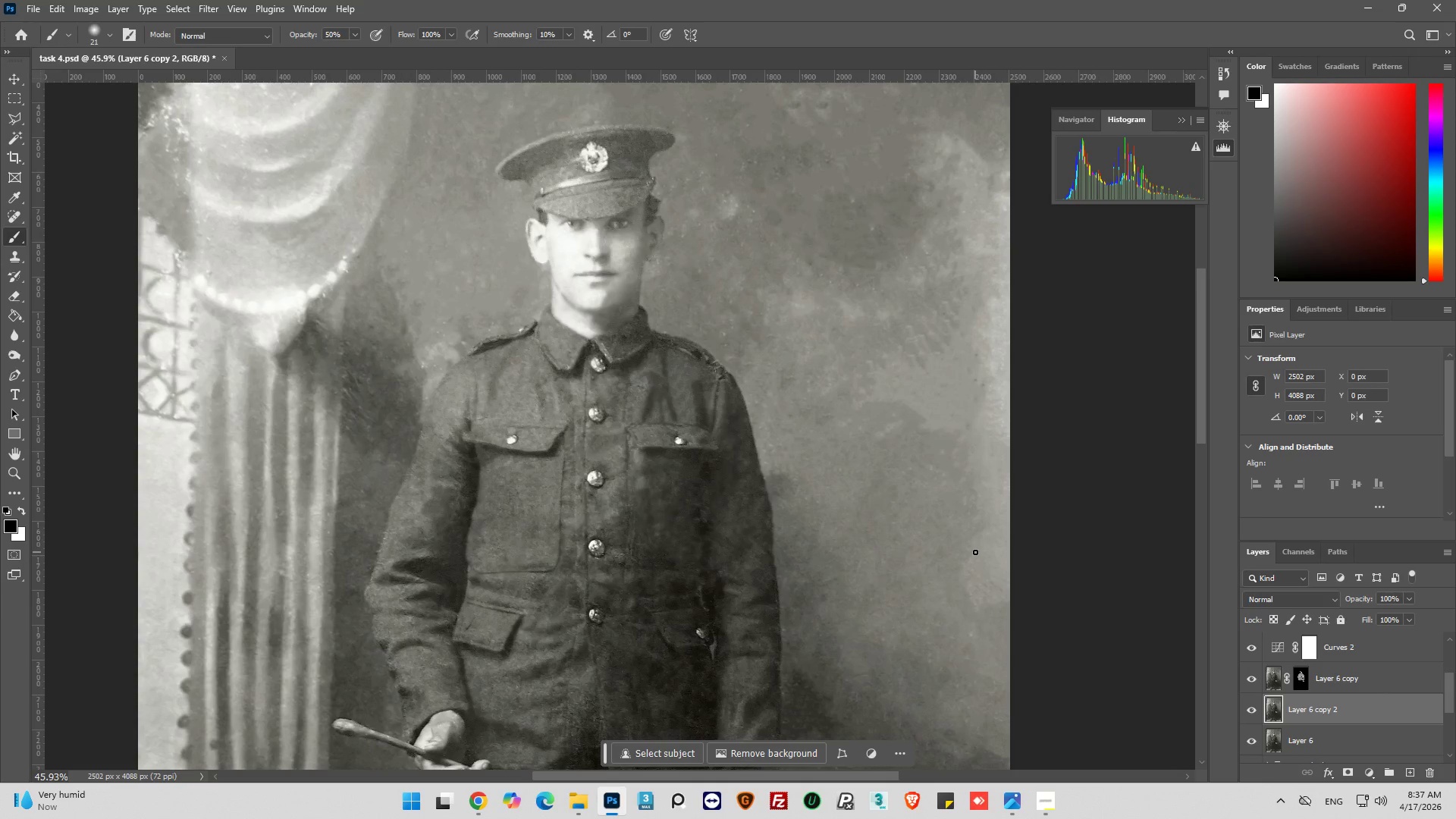 
key(Alt+AltLeft)
 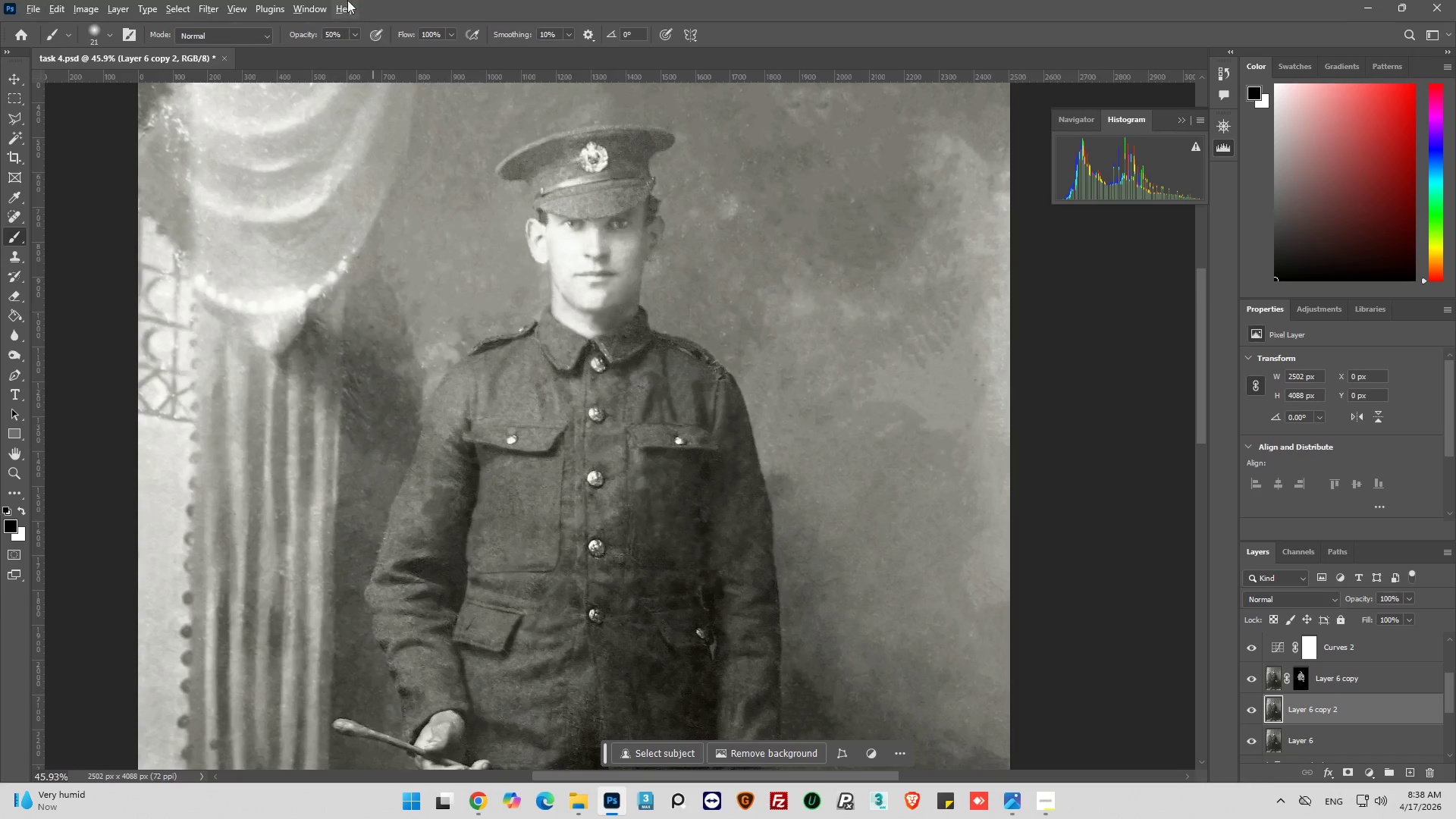 
wait(10.88)
 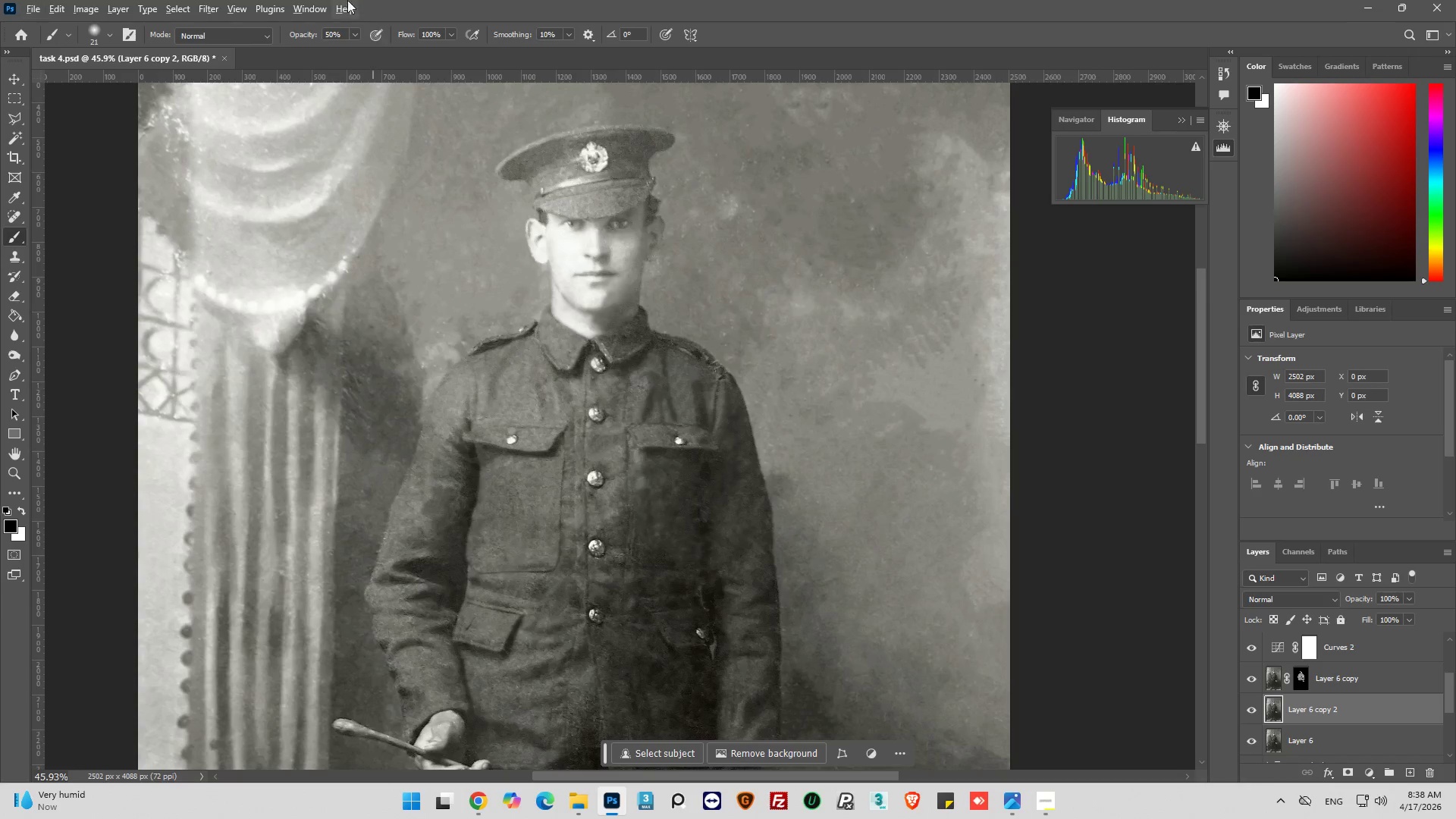 
left_click([17, 355])
 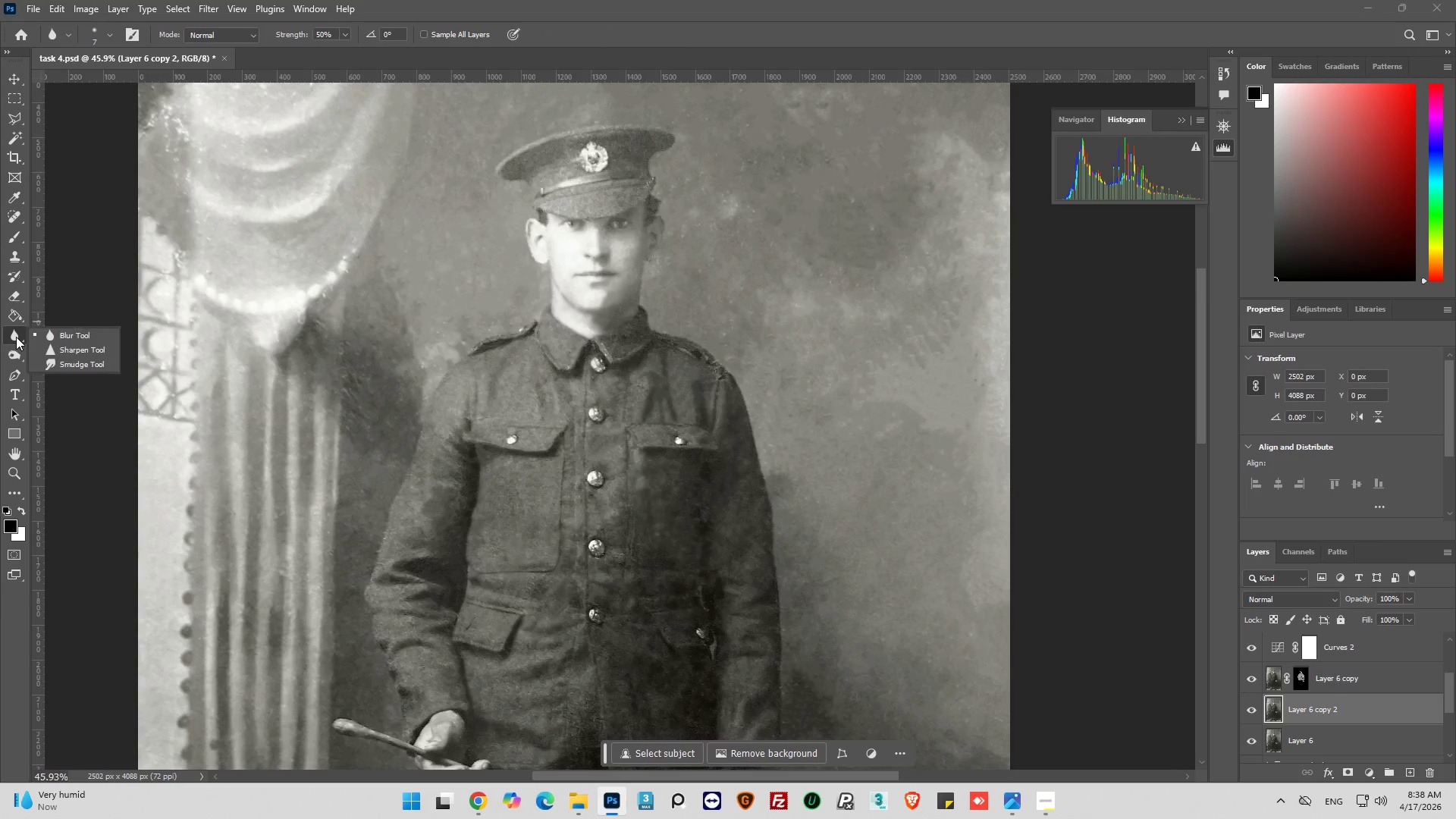 
left_click([16, 337])
 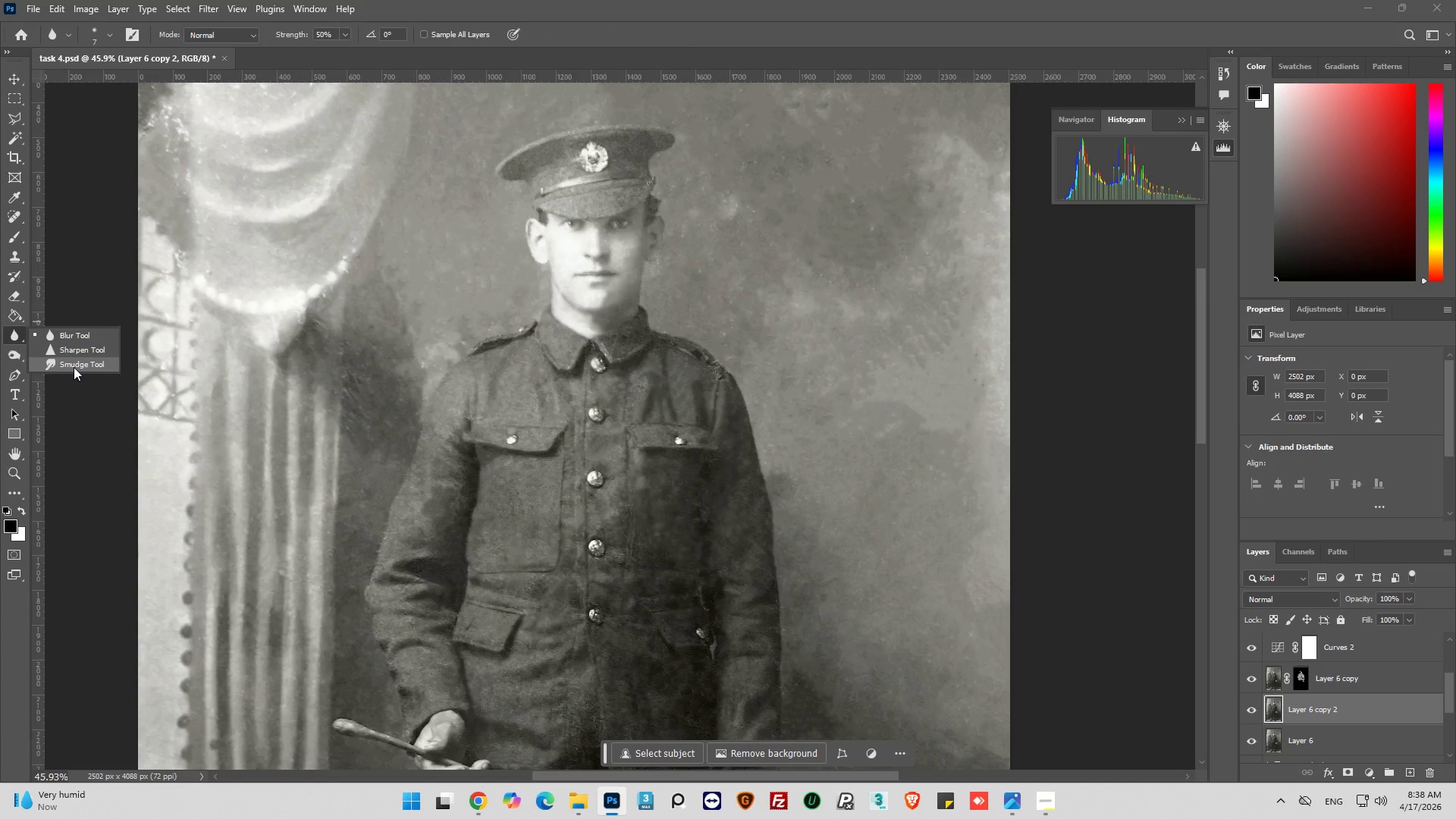 
left_click([74, 367])
 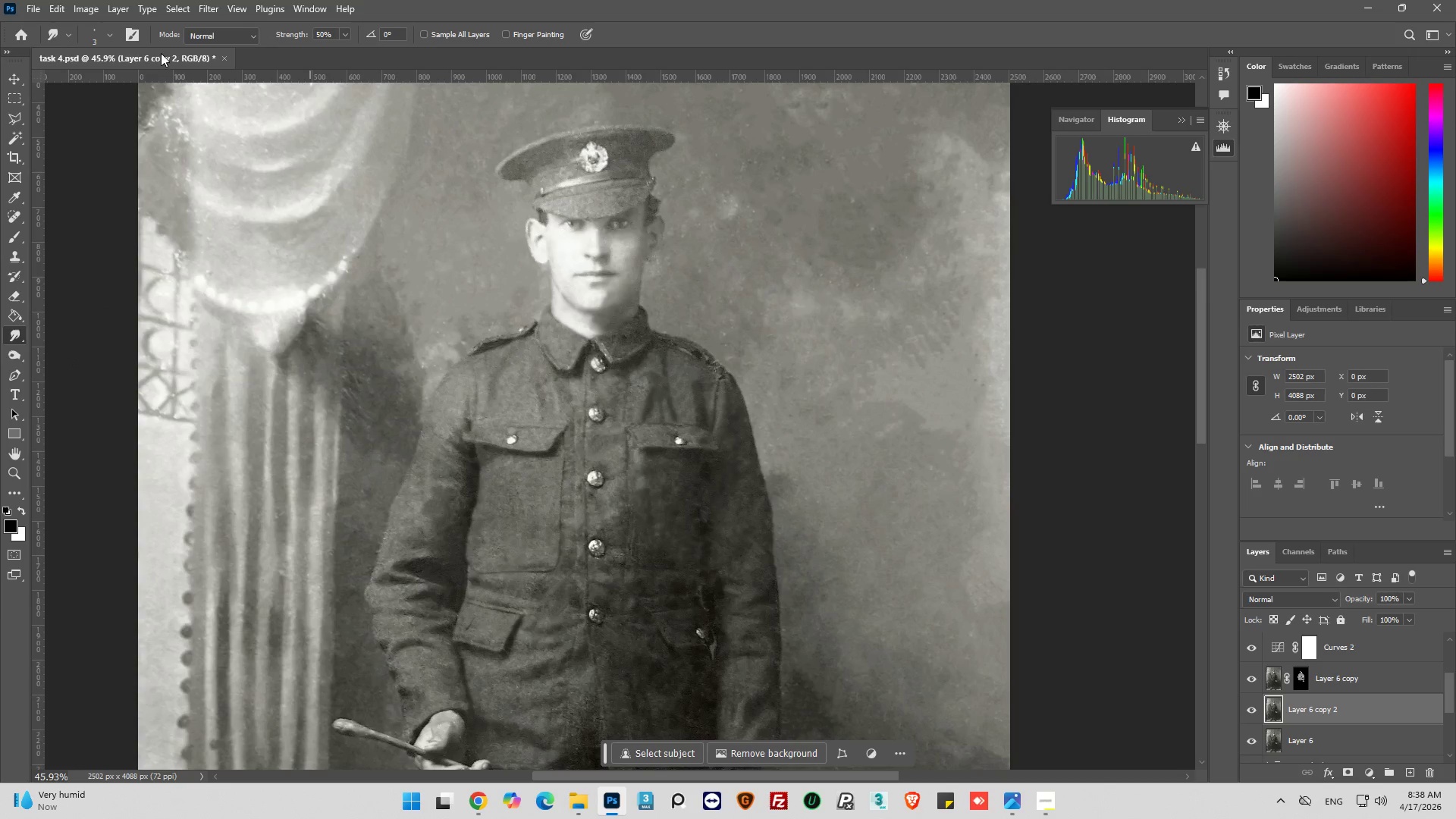 
left_click([110, 30])
 